 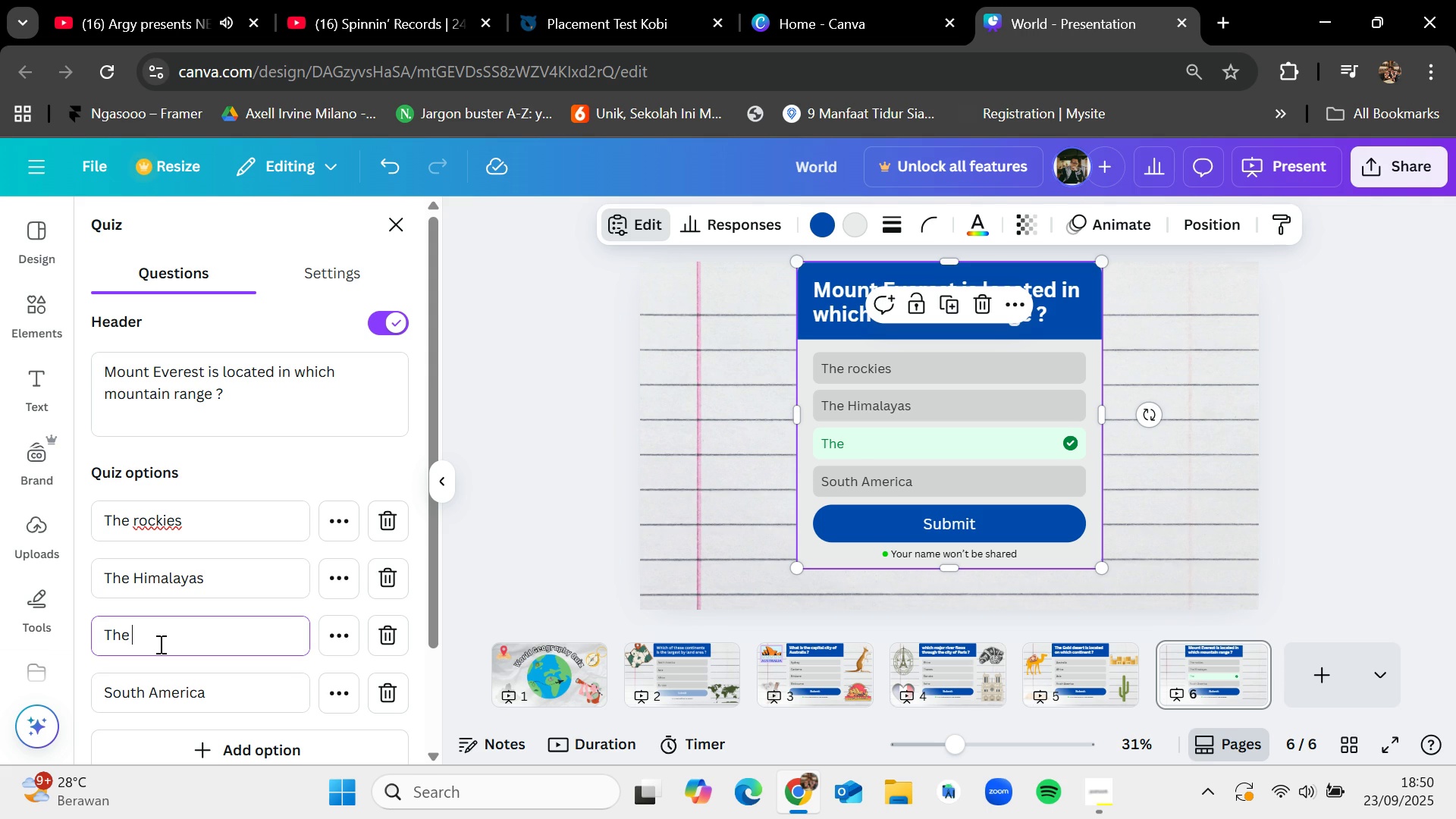 
left_click([138, 637])
 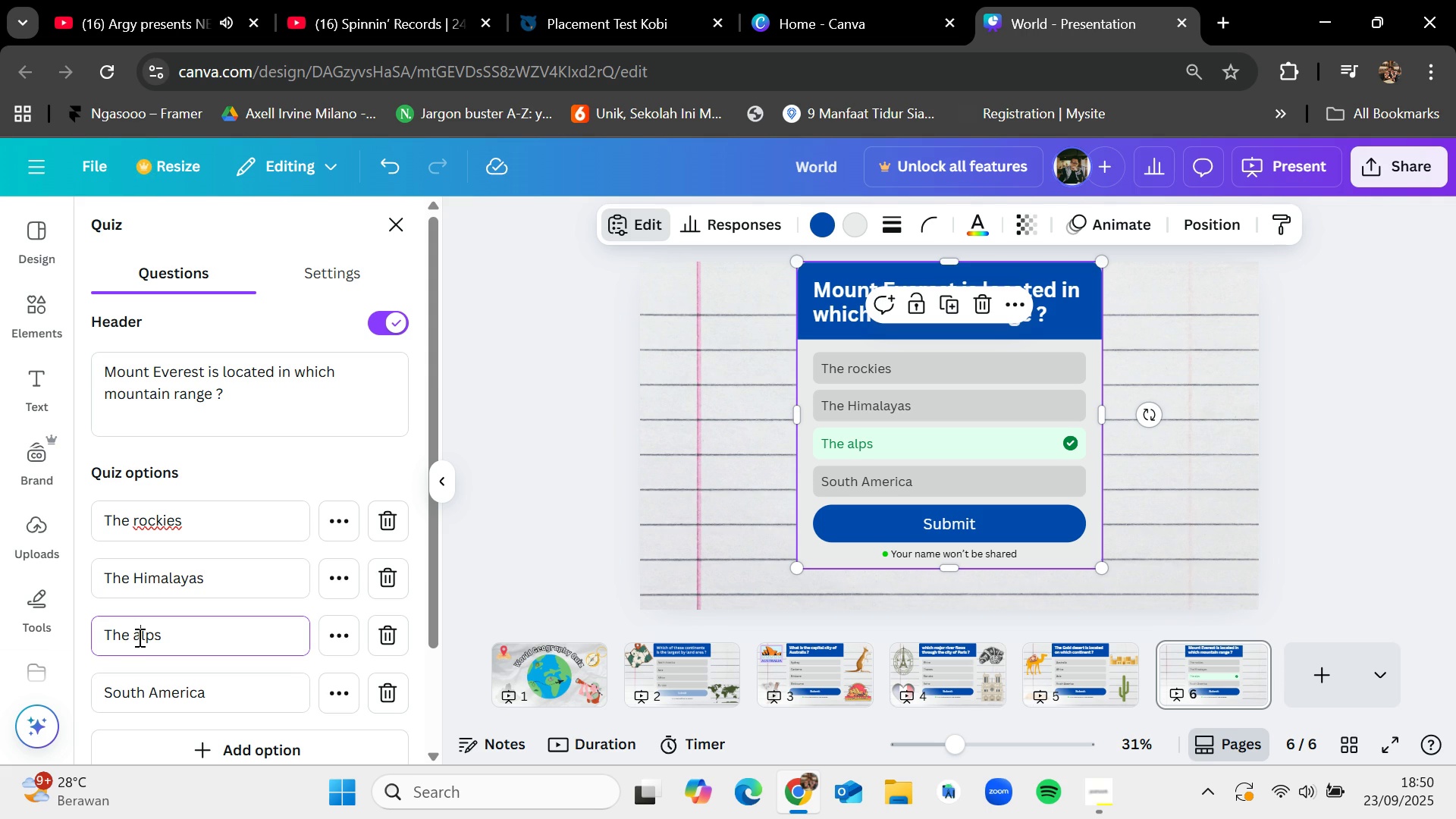 
key(Backspace)
 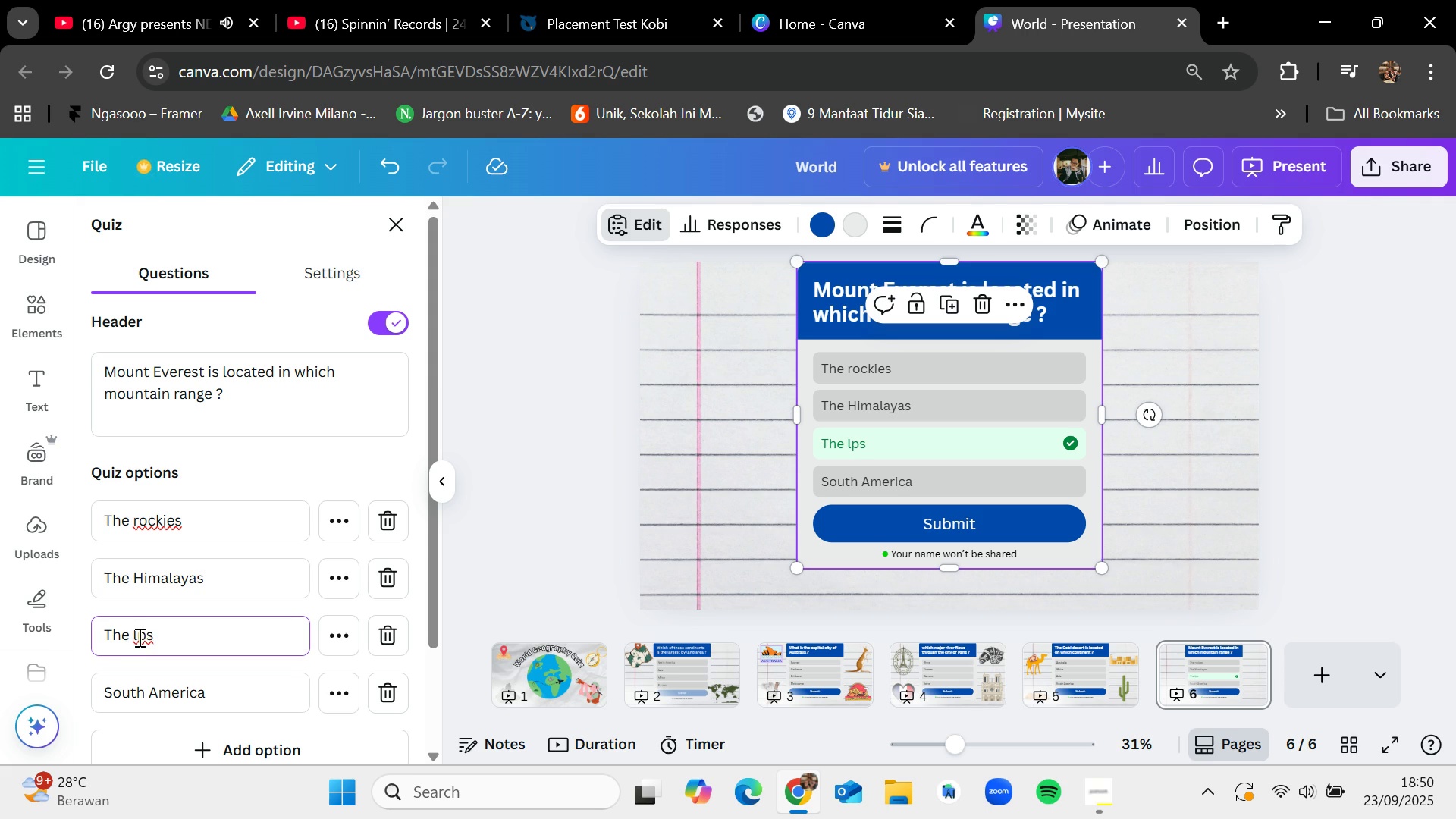 
key(Shift+ShiftLeft)
 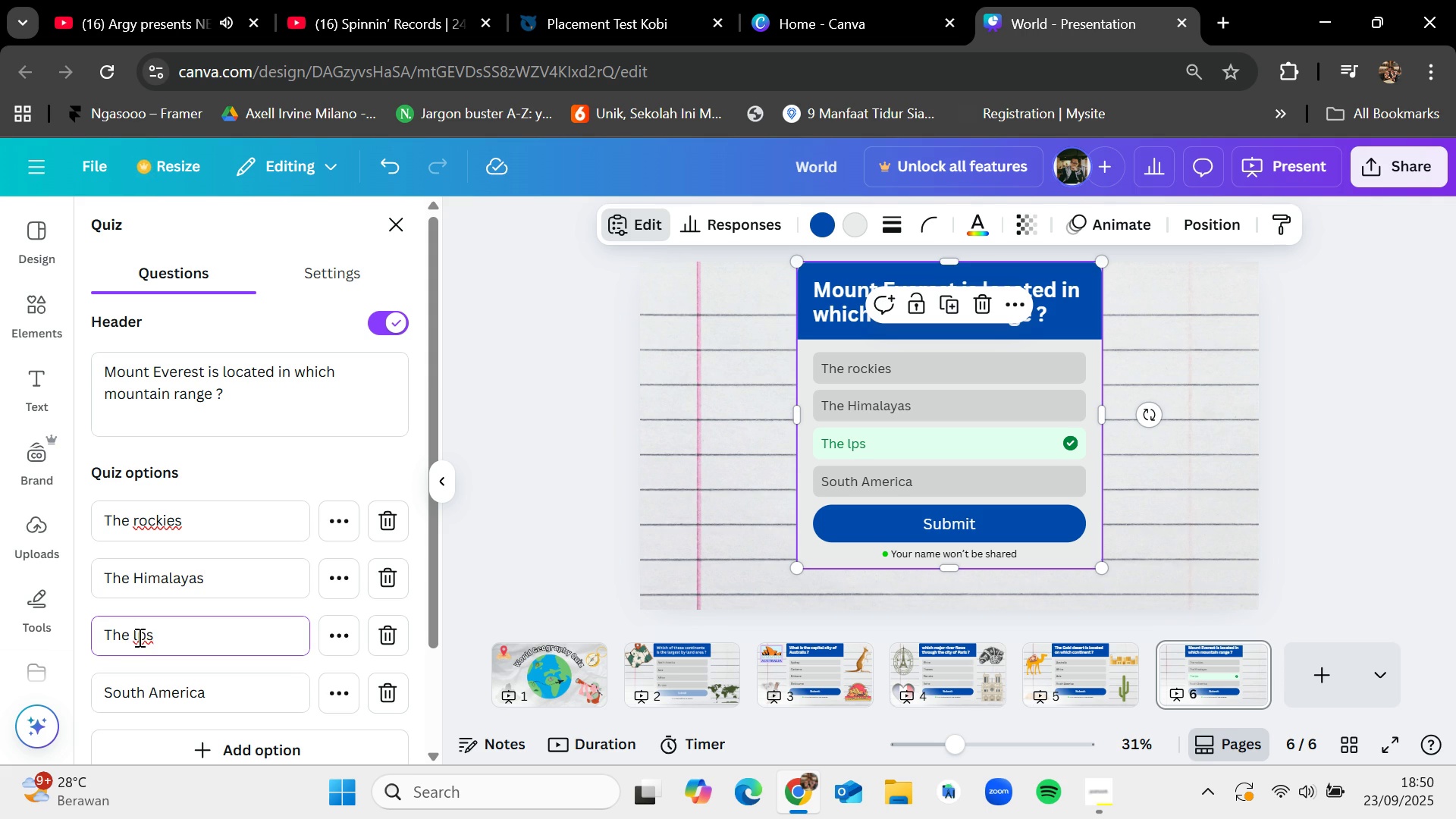 
key(Shift+A)
 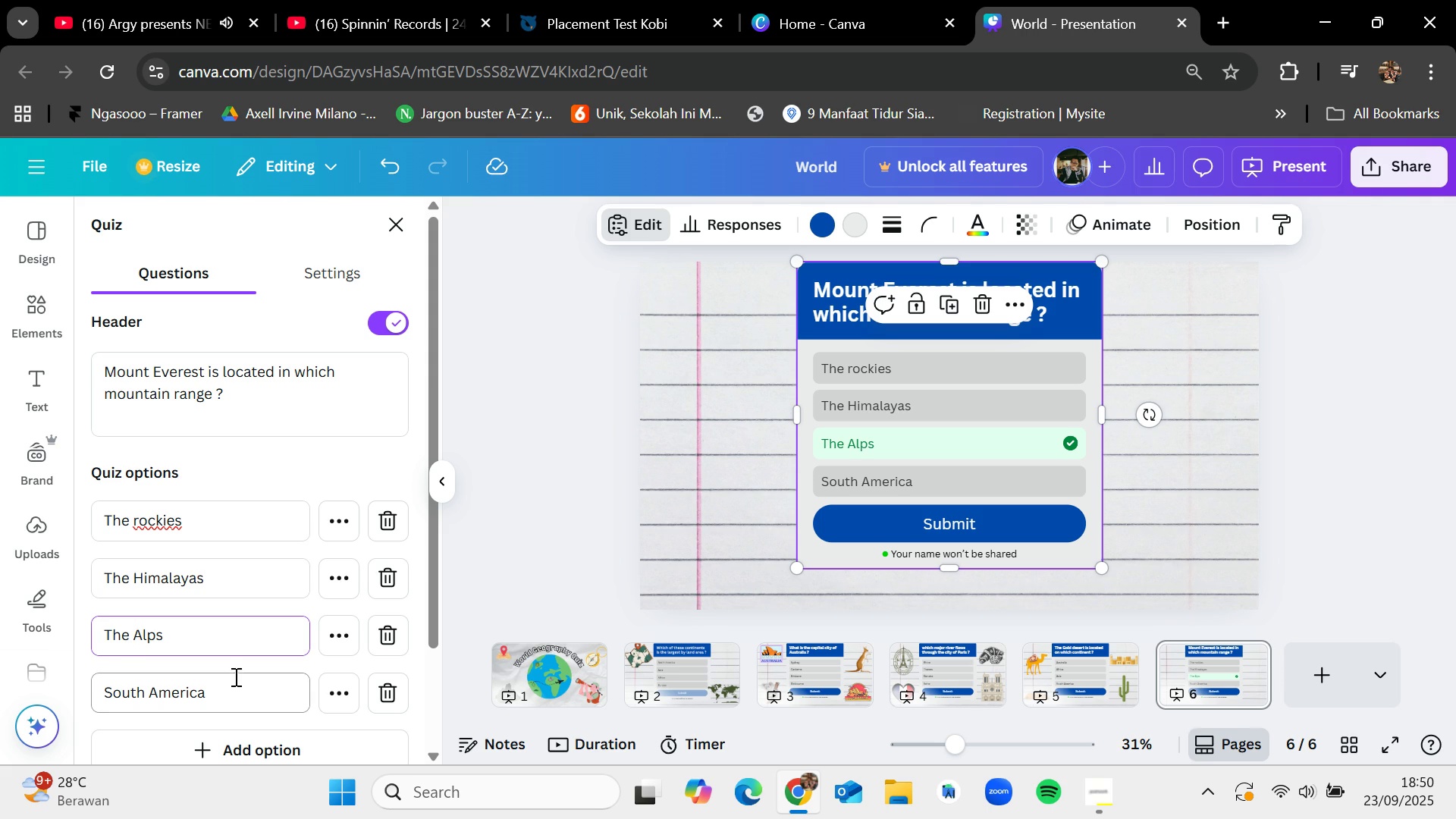 
left_click([234, 681])
 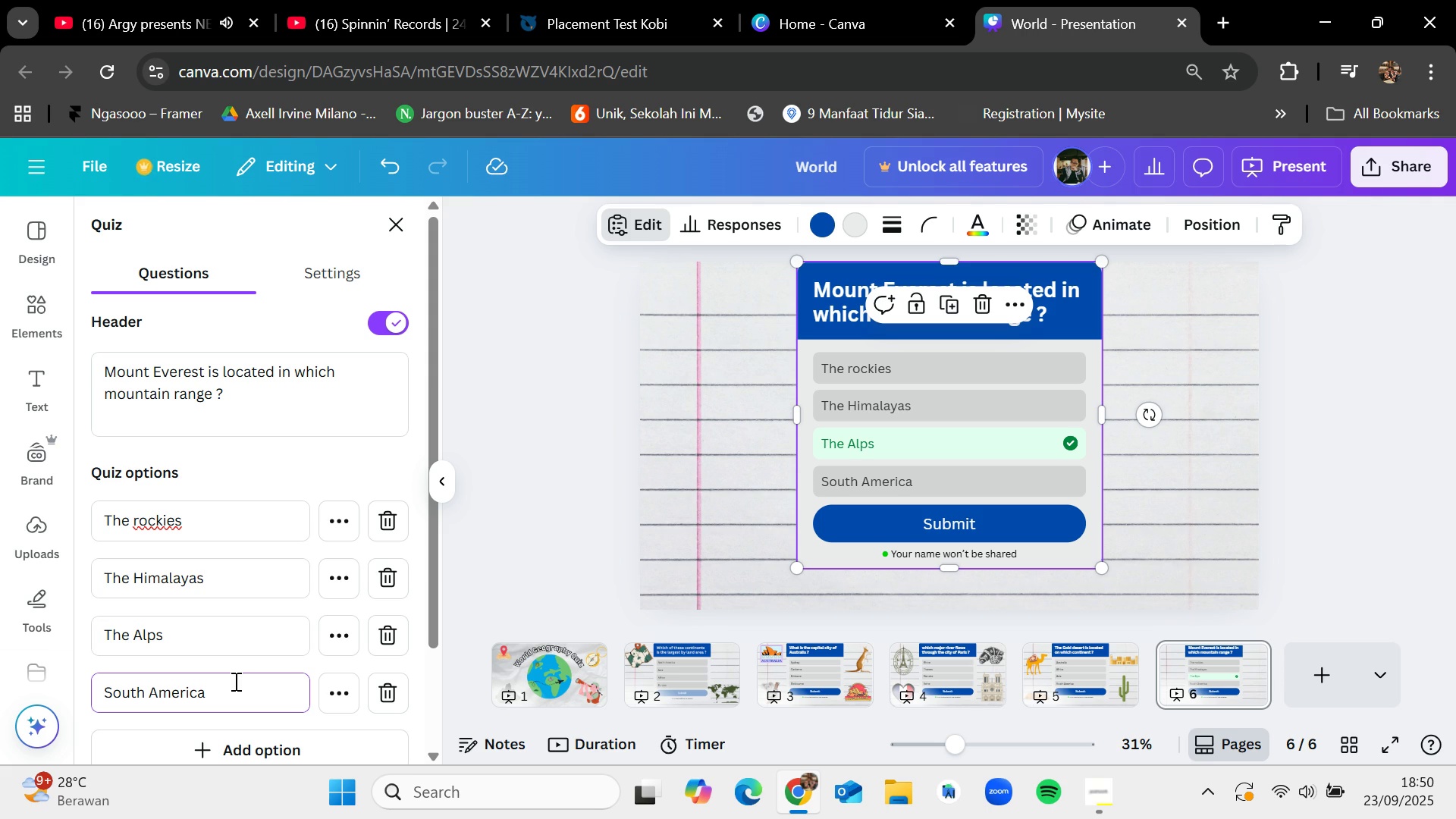 
hold_key(key=Backspace, duration=0.95)
 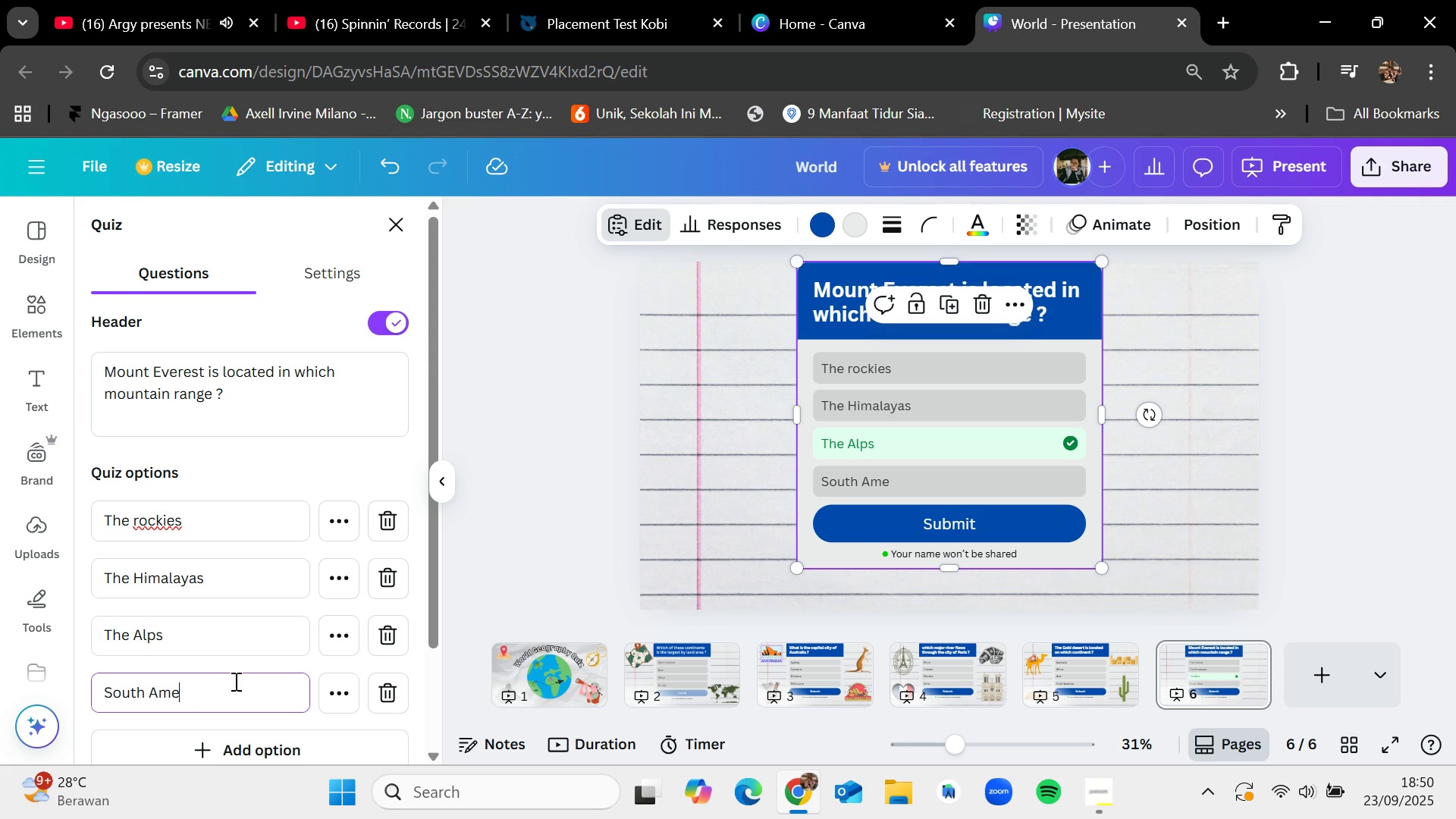 
key(Backspace)
key(Backspace)
type(The Andes)
 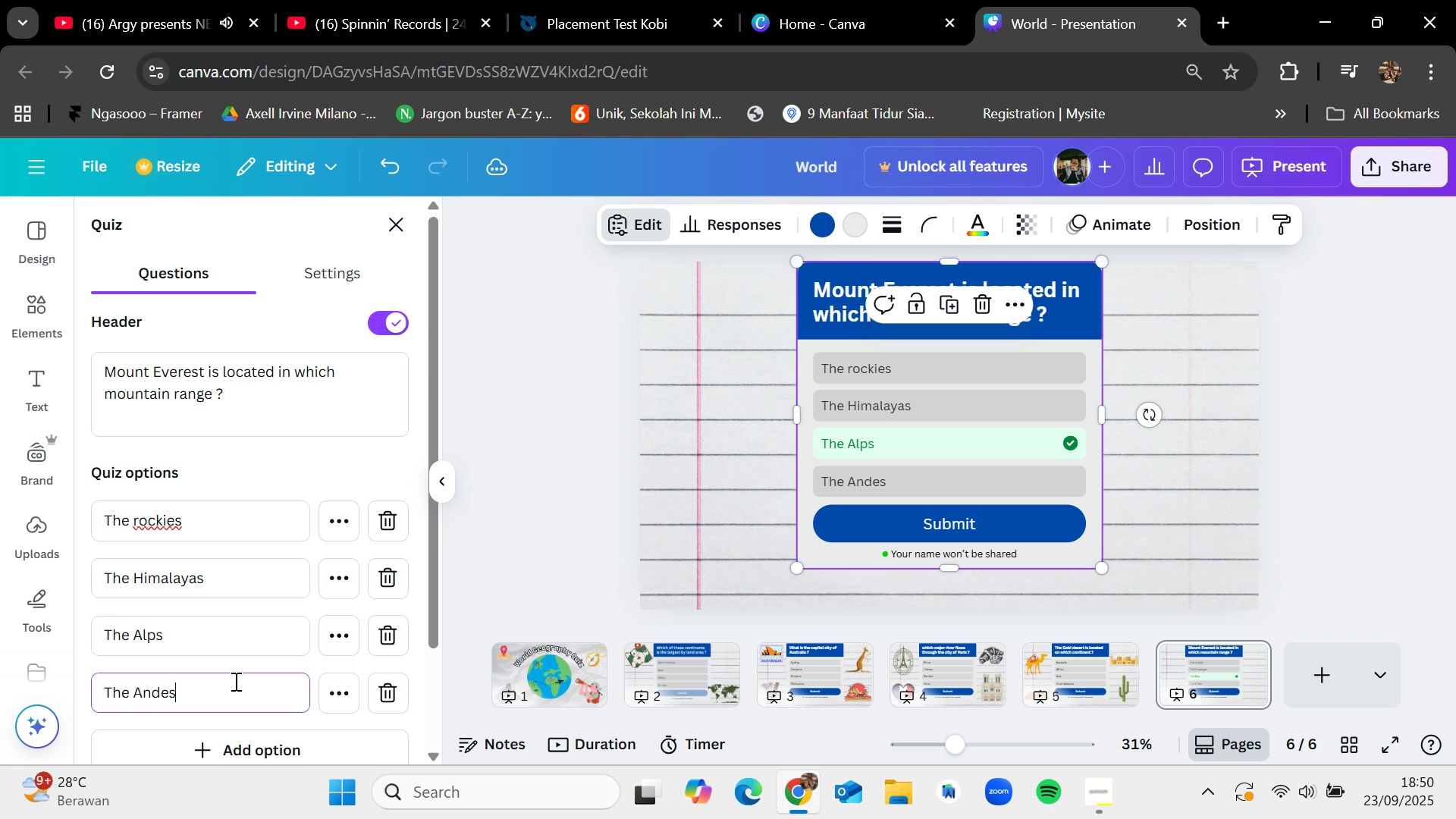 
left_click([344, 582])
 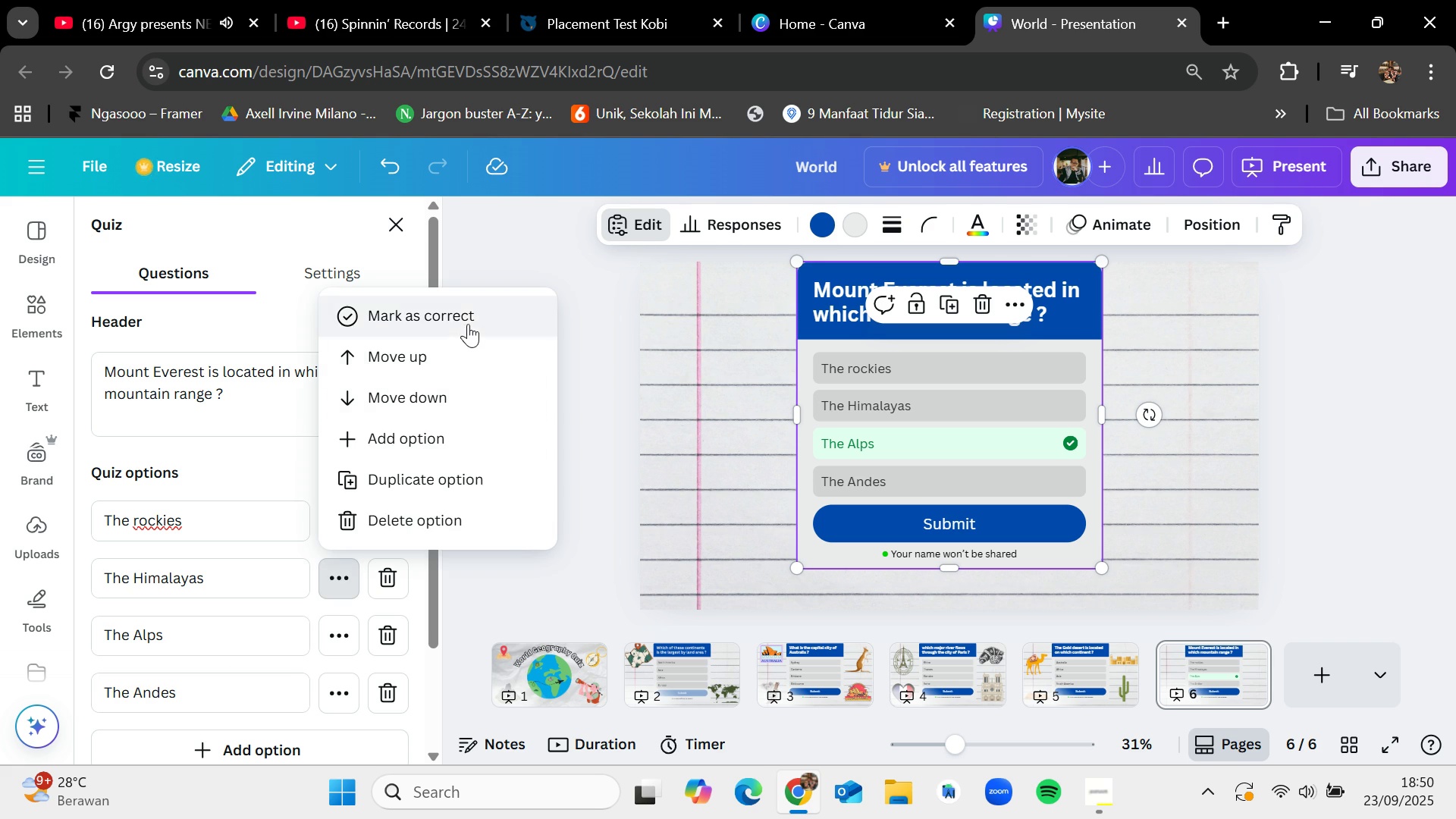 
left_click([468, 312])
 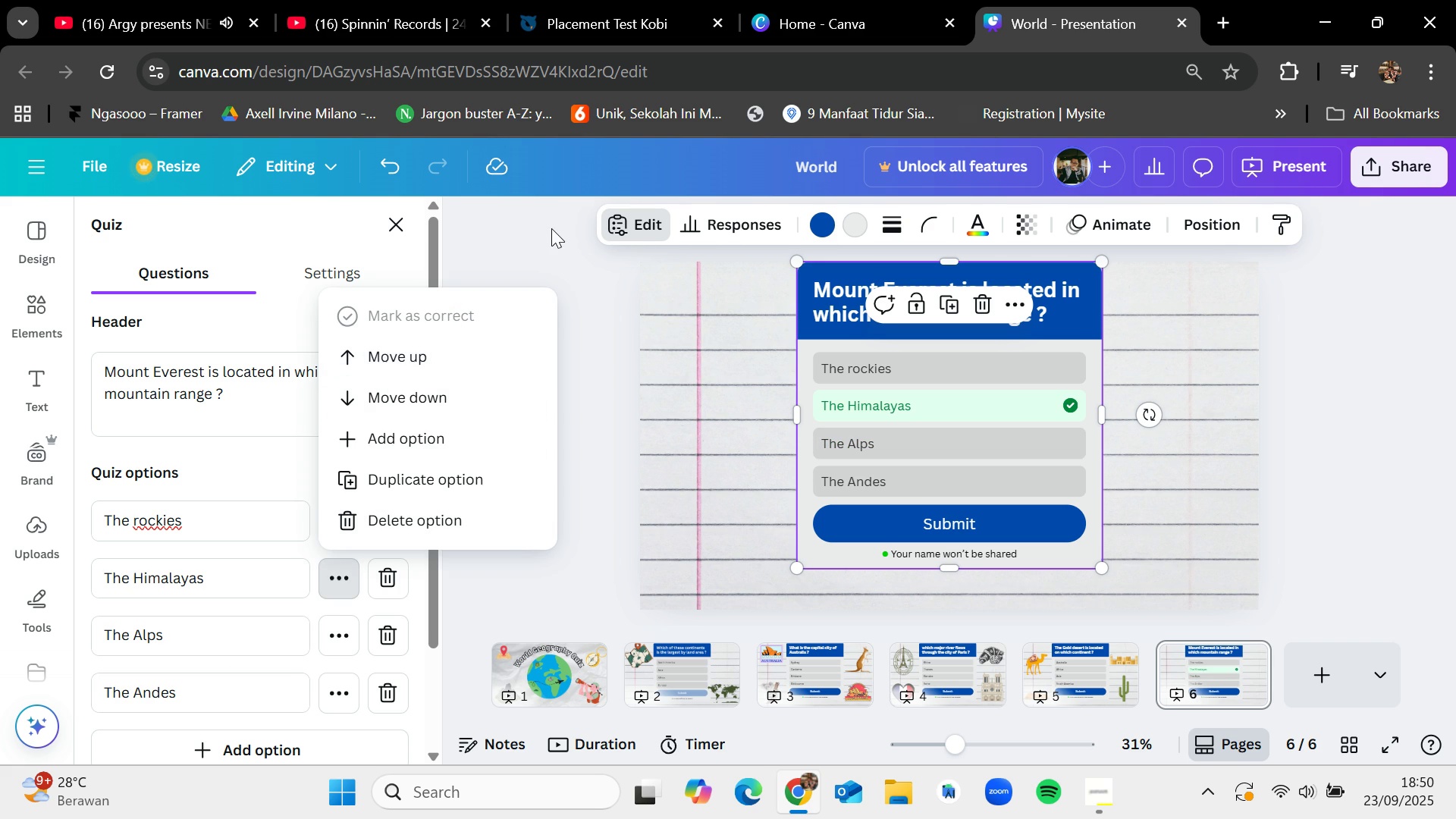 
left_click([541, 249])
 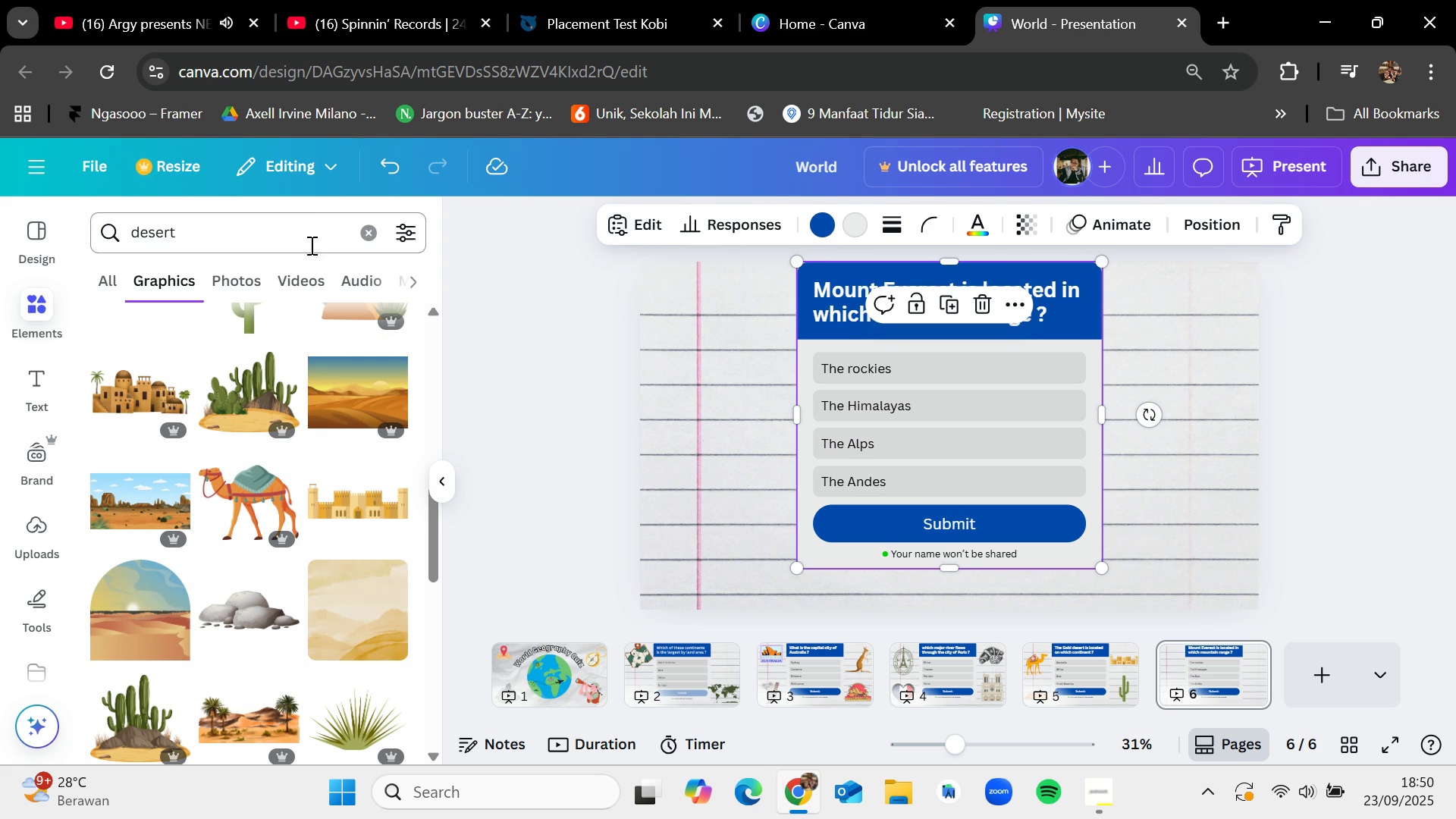 
left_click([370, 229])
 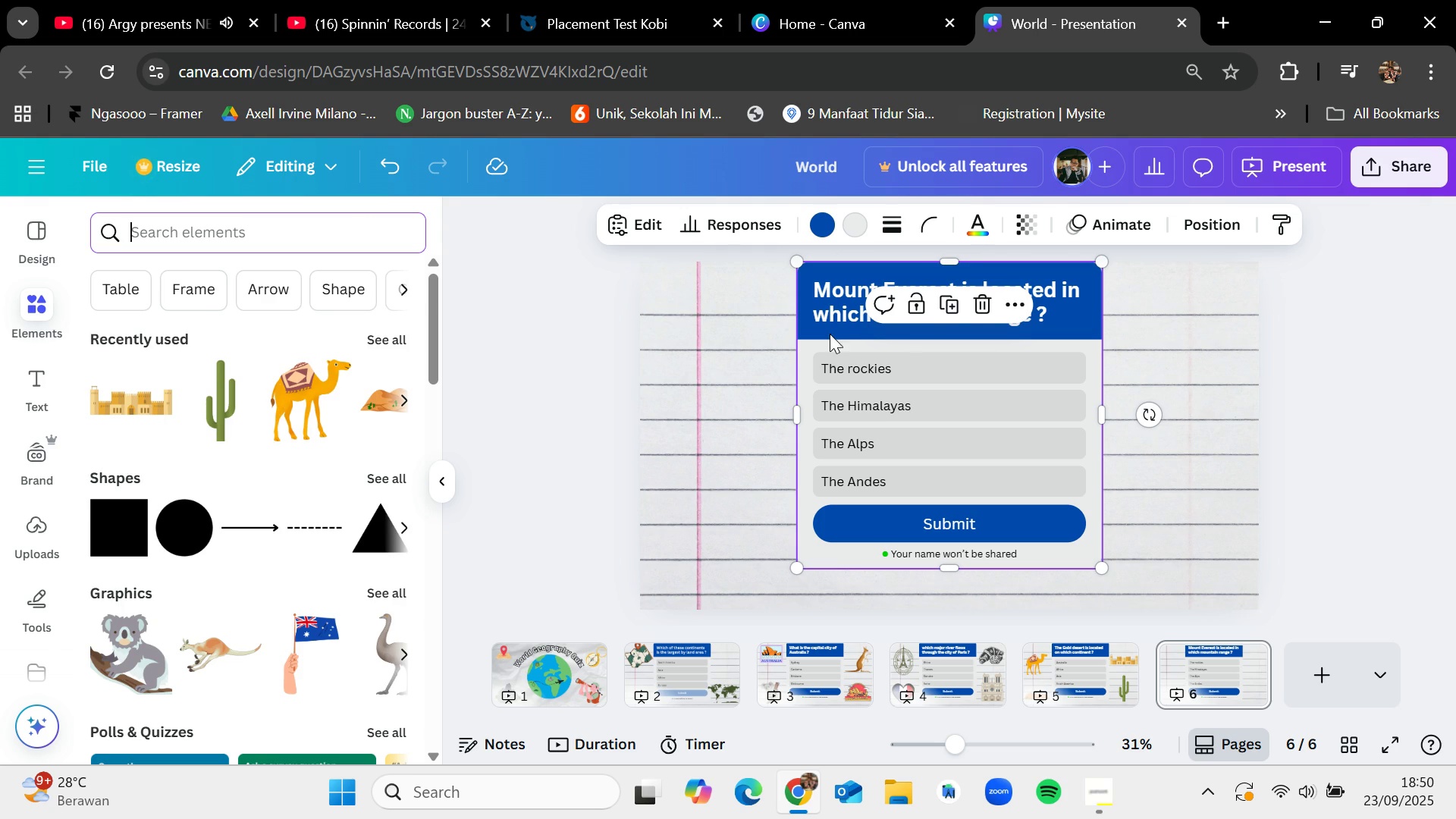 
left_click([732, 334])
 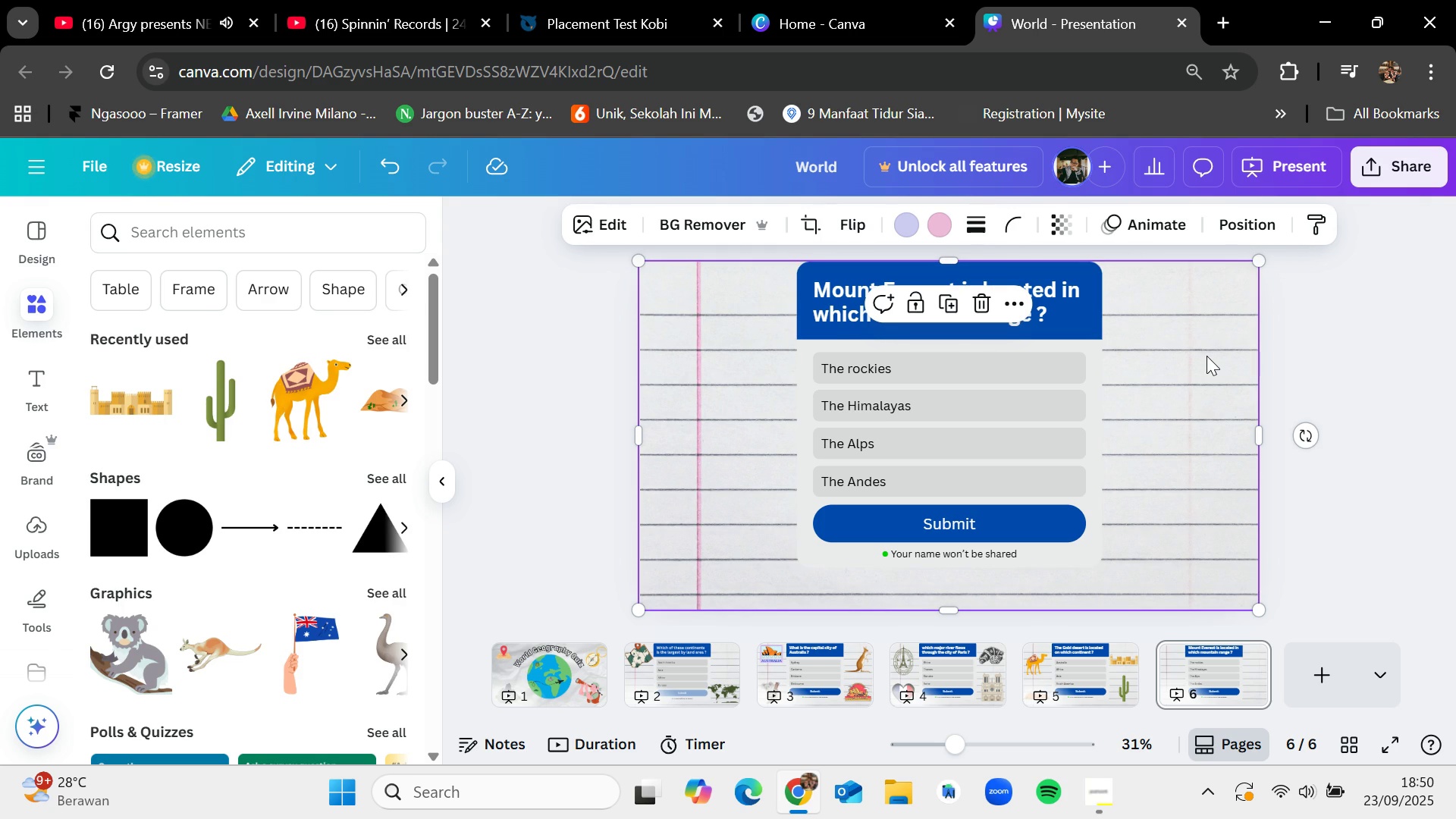 
left_click([1207, 356])
 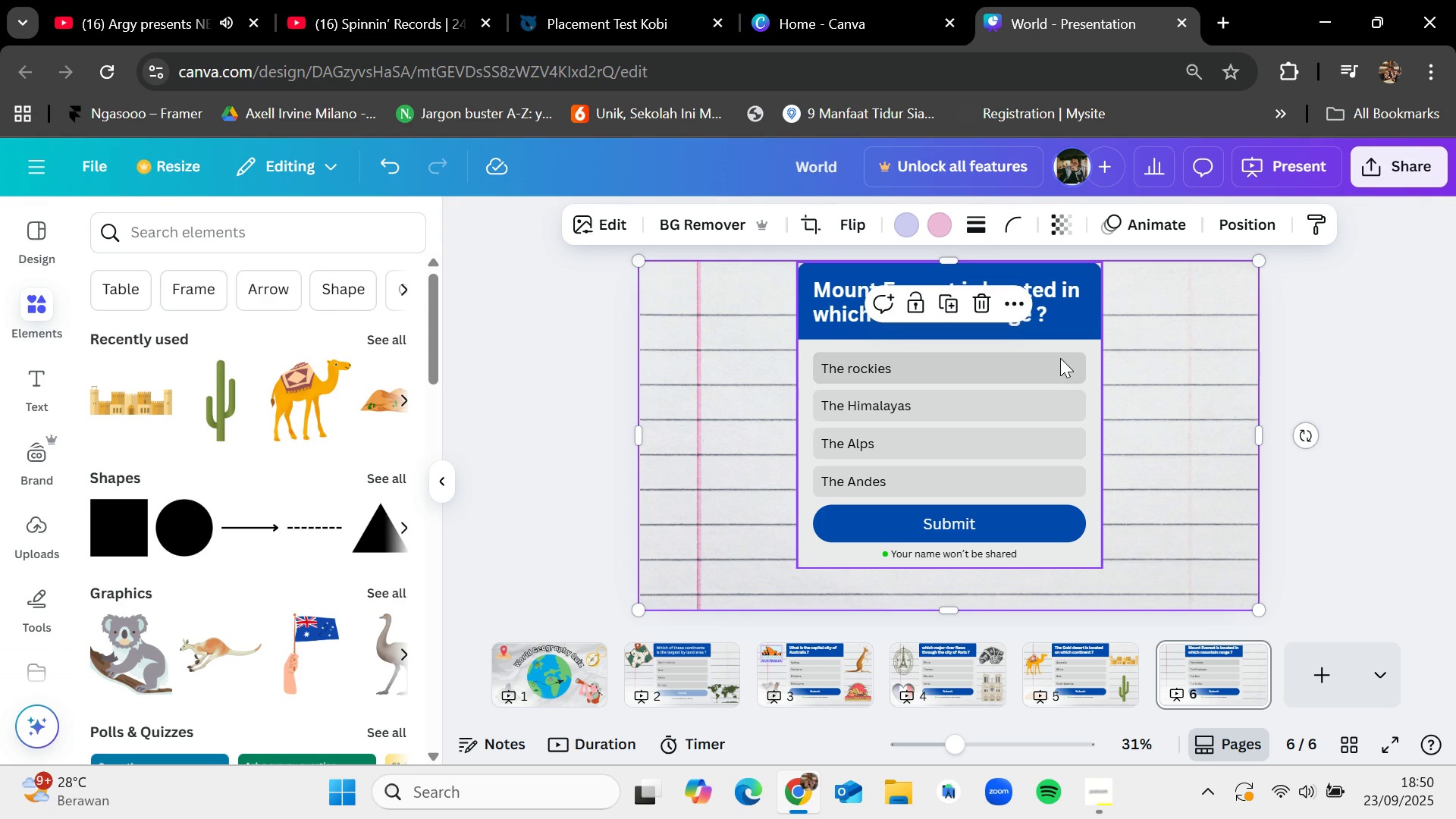 
left_click_drag(start_coordinate=[1048, 368], to_coordinate=[1046, 378])
 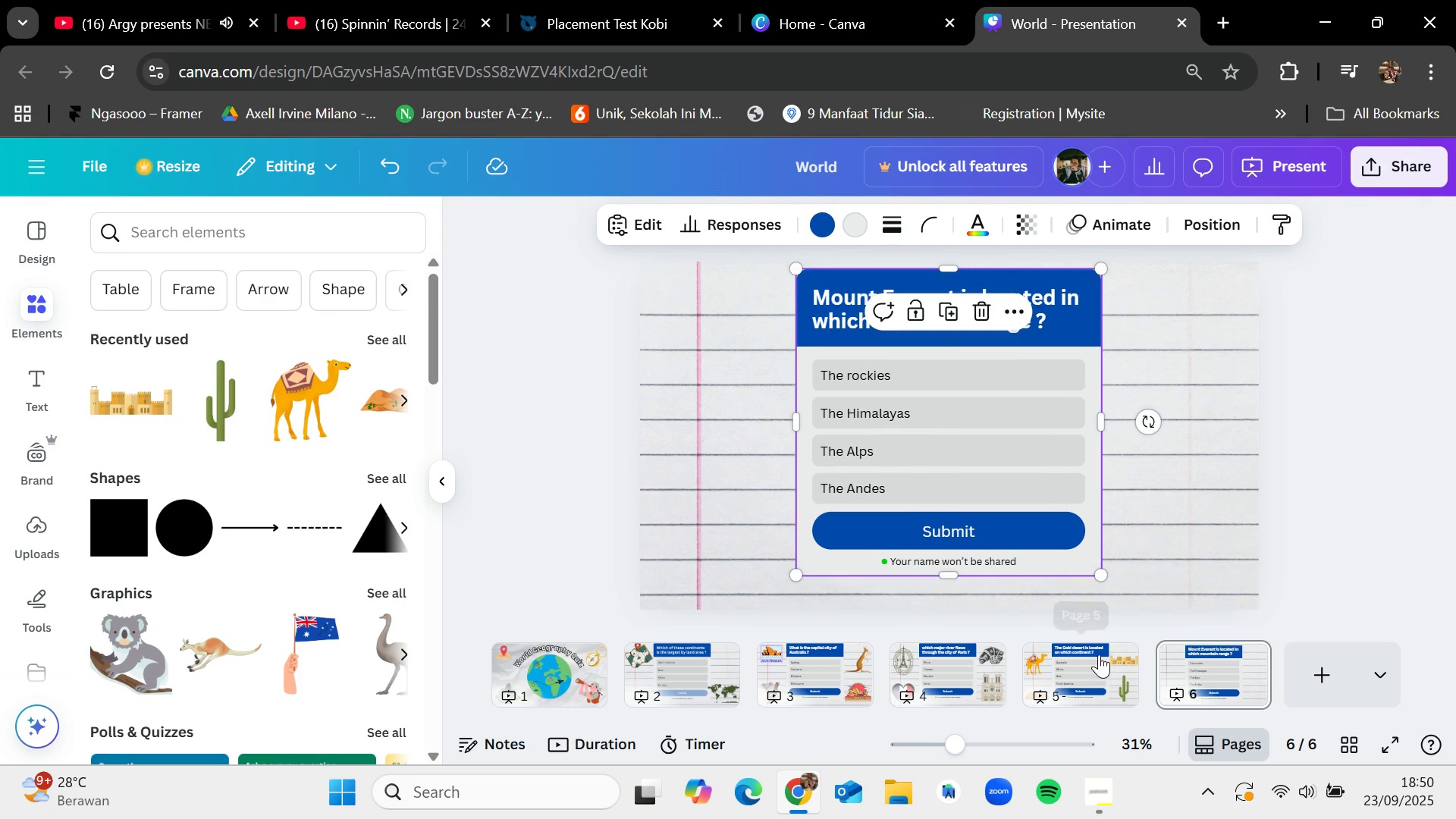 
left_click([1095, 654])
 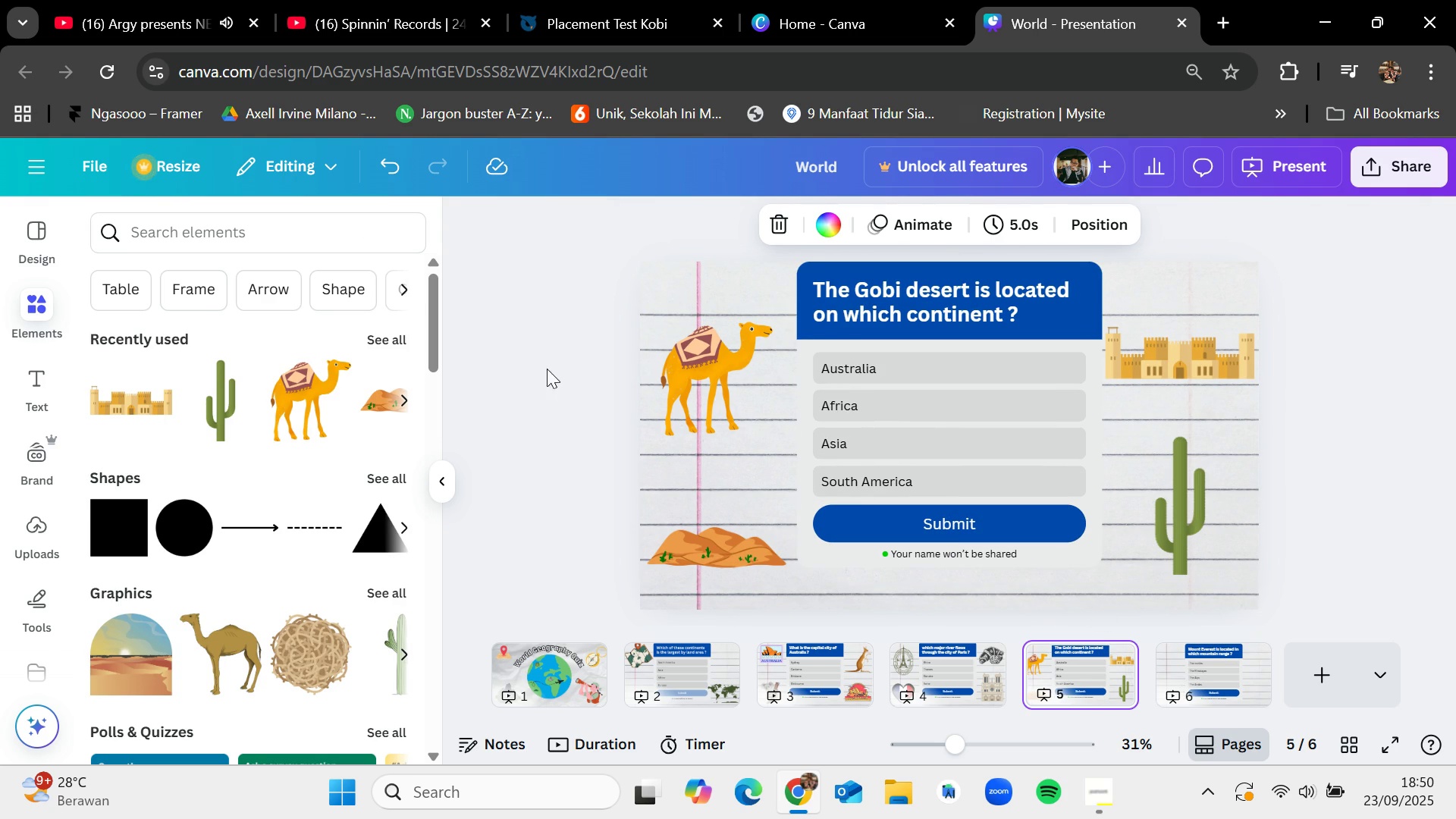 
left_click_drag(start_coordinate=[929, 293], to_coordinate=[929, 306])
 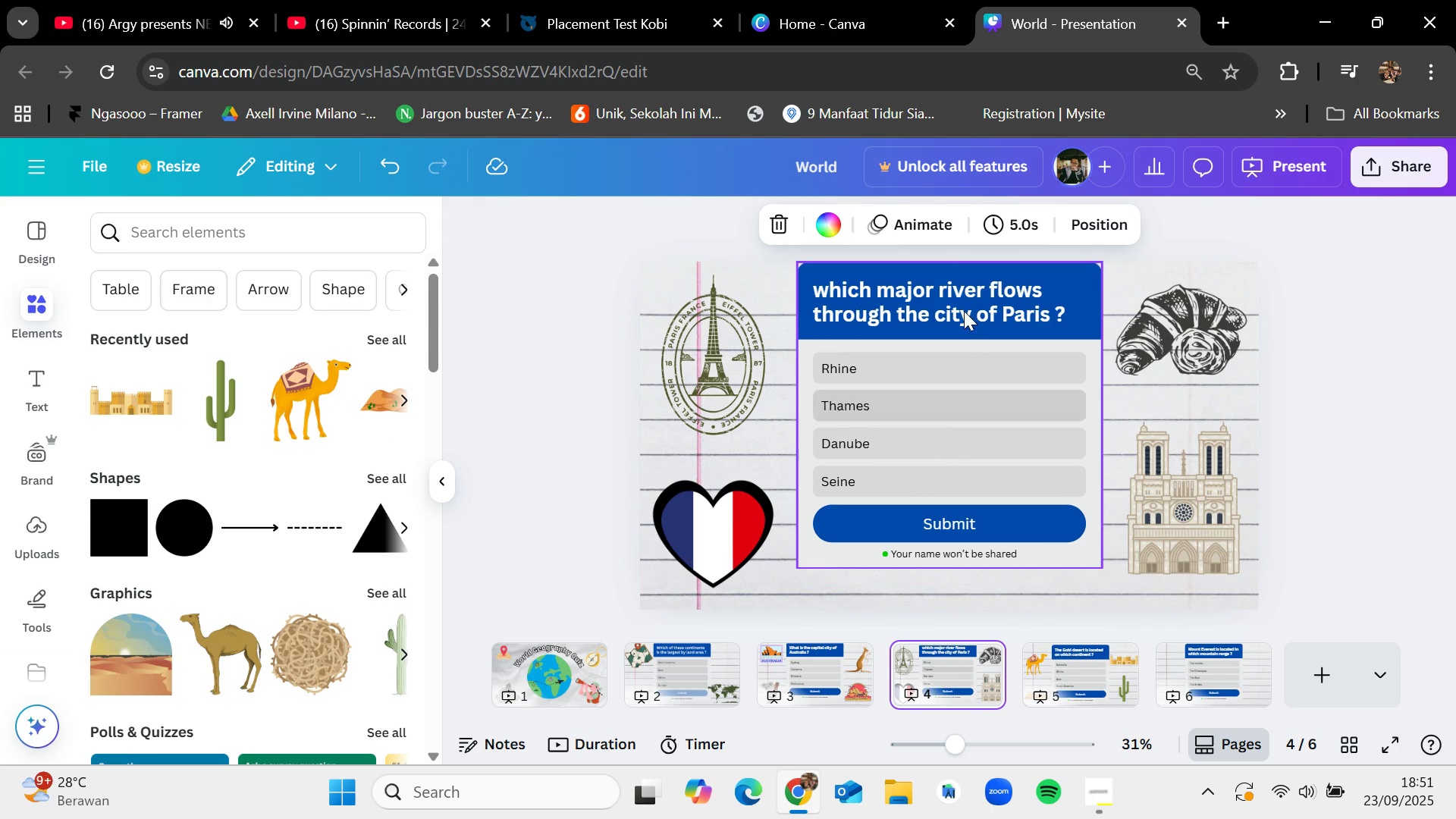 
left_click_drag(start_coordinate=[971, 293], to_coordinate=[971, 307])
 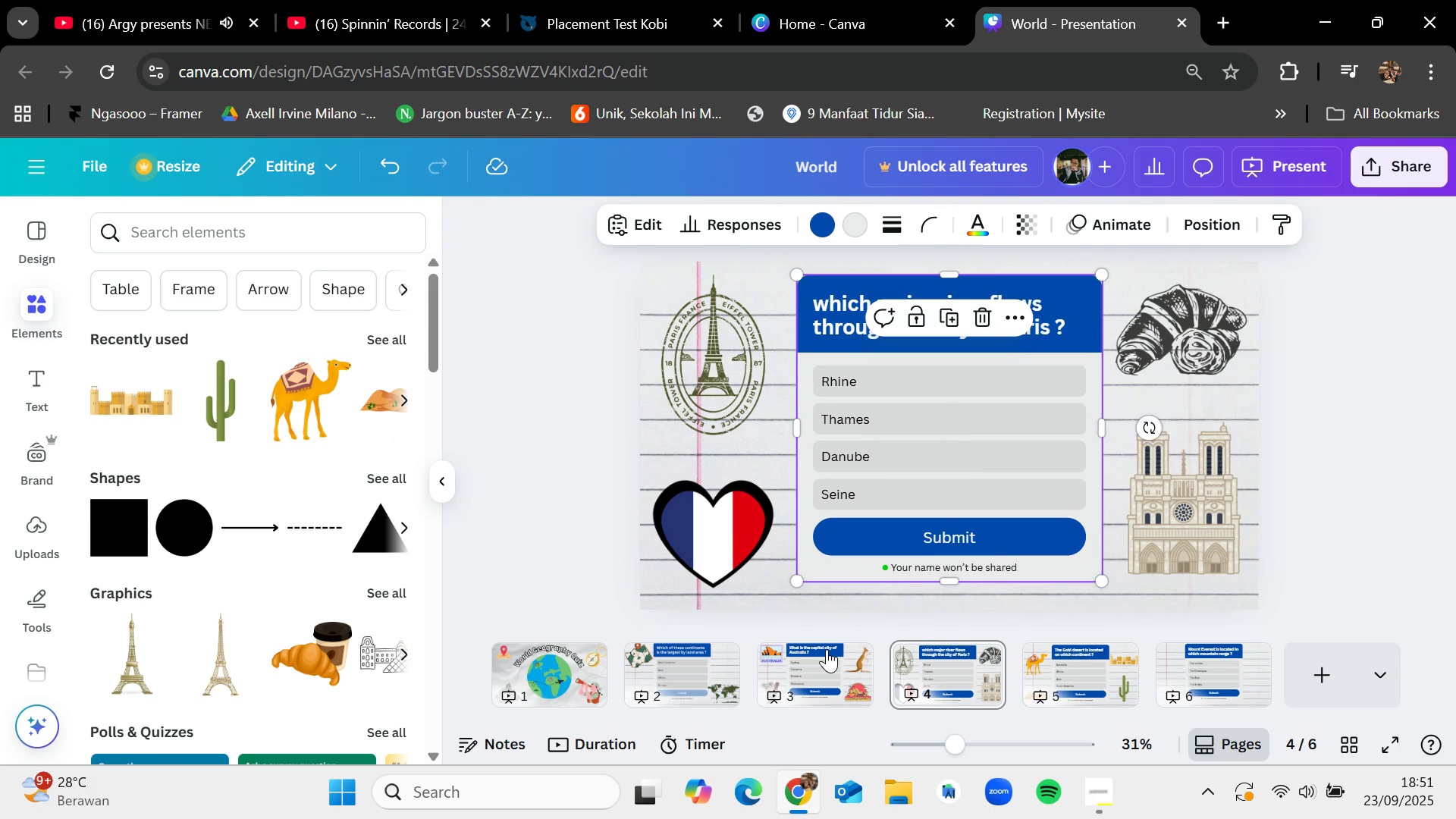 
left_click([827, 649])
 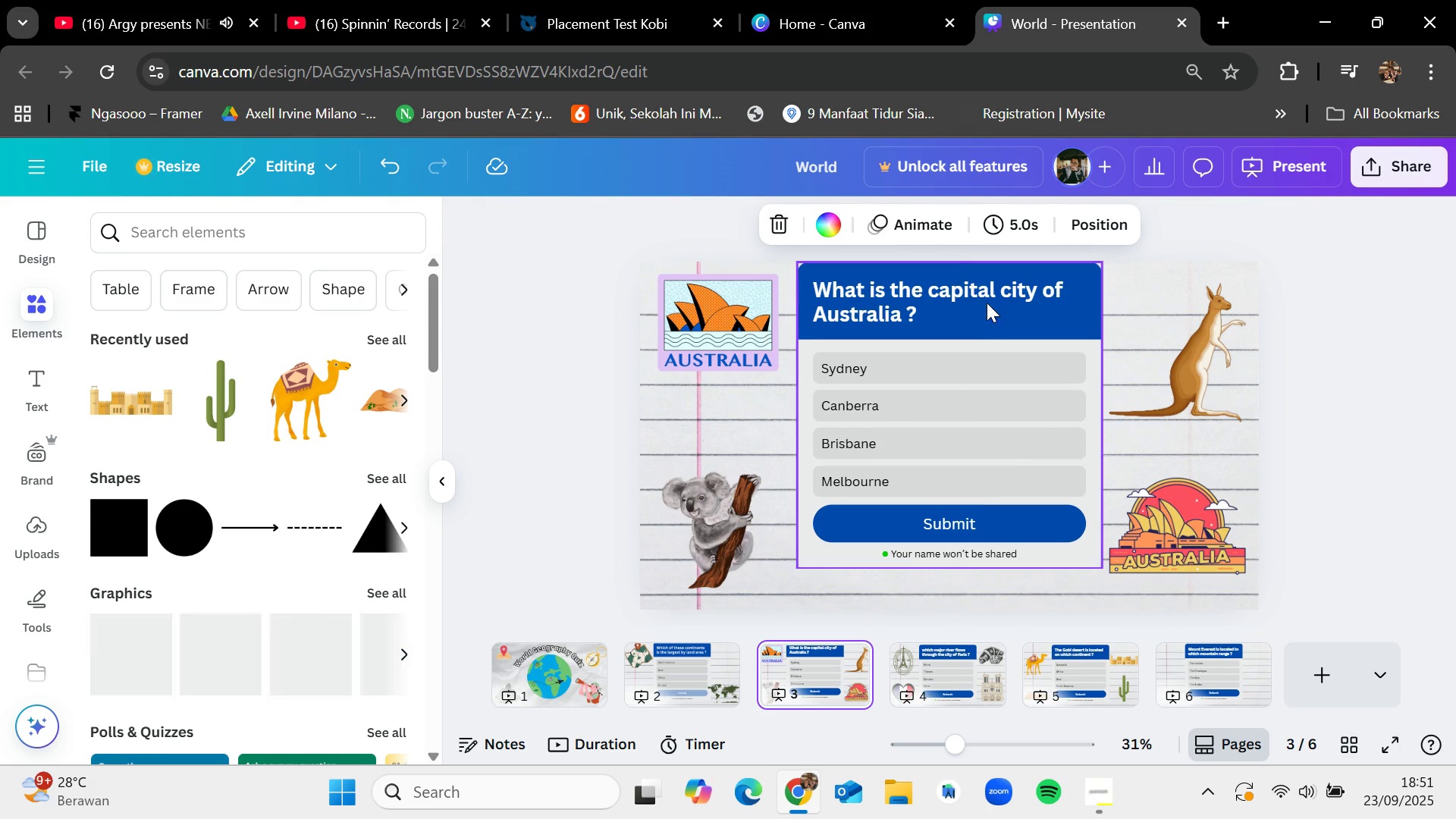 
left_click_drag(start_coordinate=[987, 302], to_coordinate=[989, 310])
 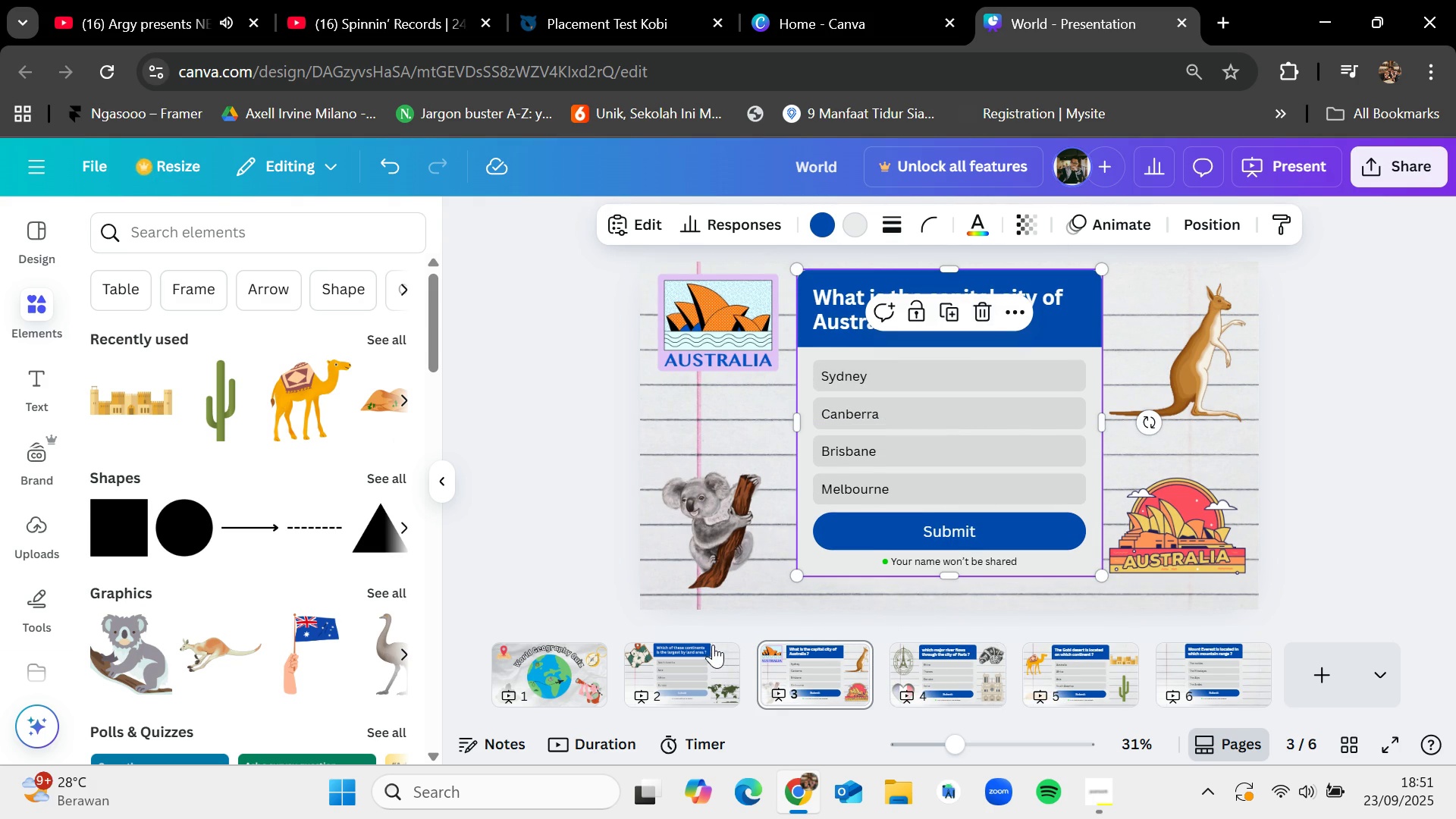 
left_click([713, 645])
 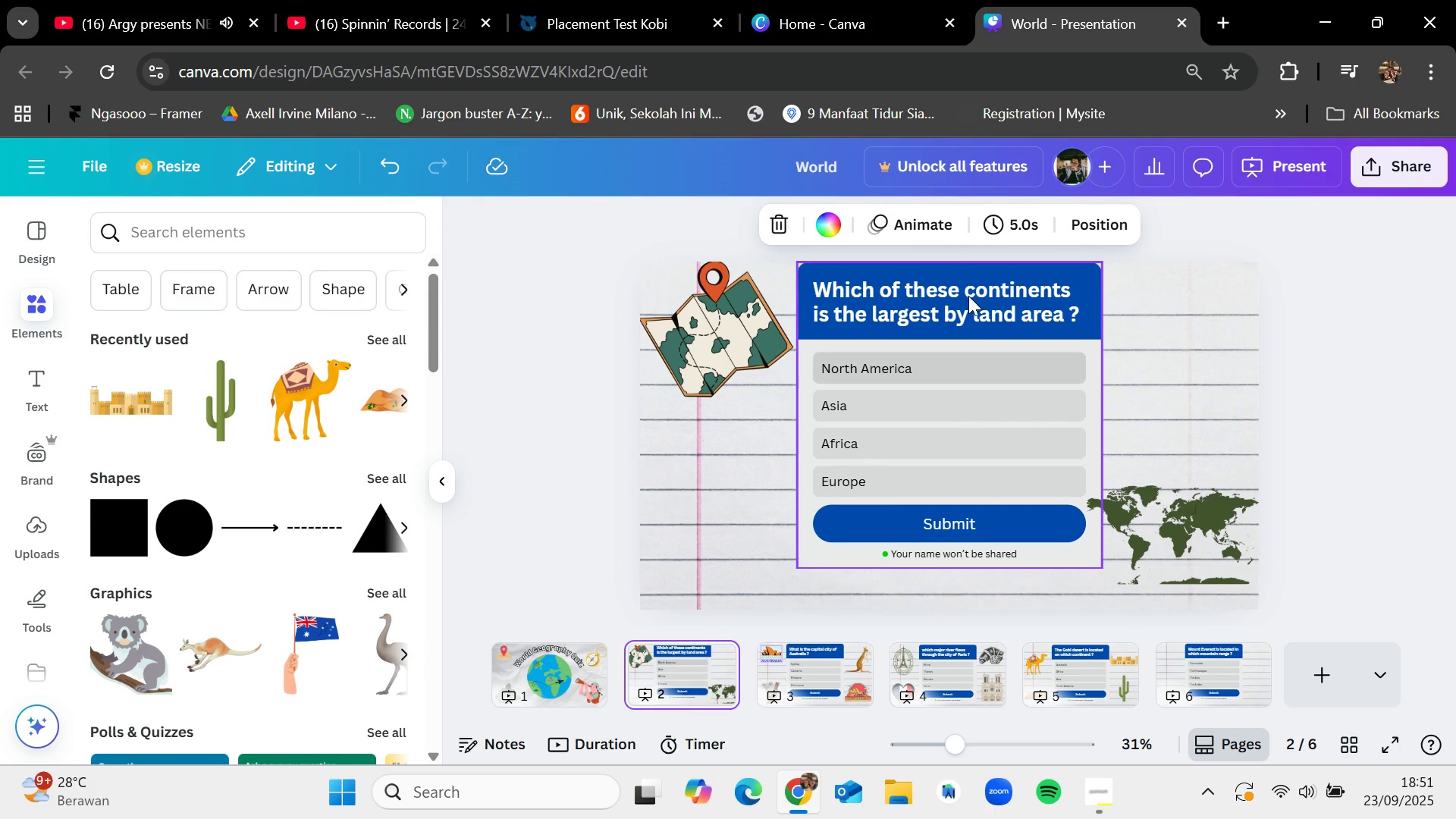 
left_click_drag(start_coordinate=[969, 292], to_coordinate=[969, 303])
 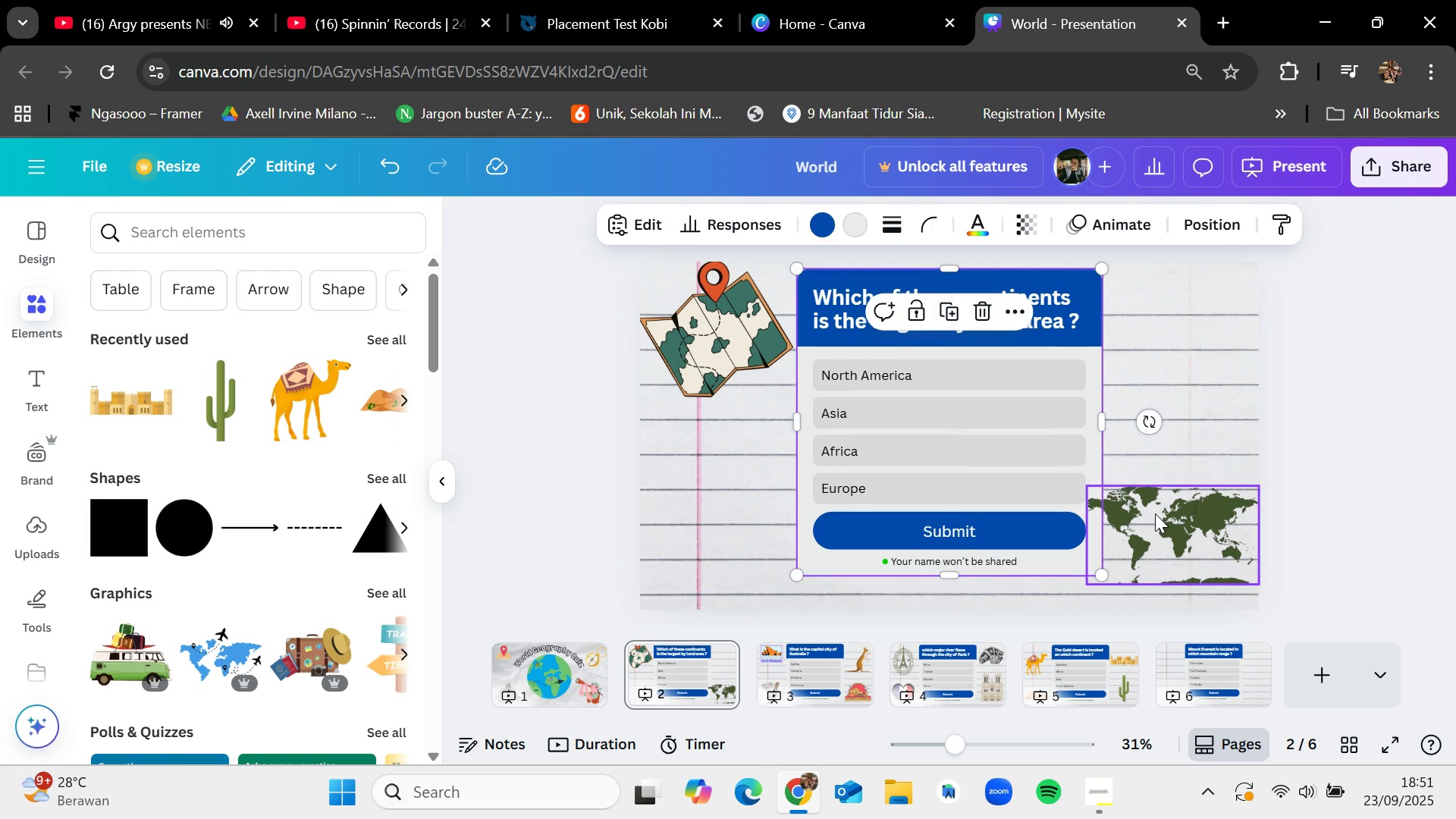 
left_click_drag(start_coordinate=[1156, 513], to_coordinate=[1163, 513])
 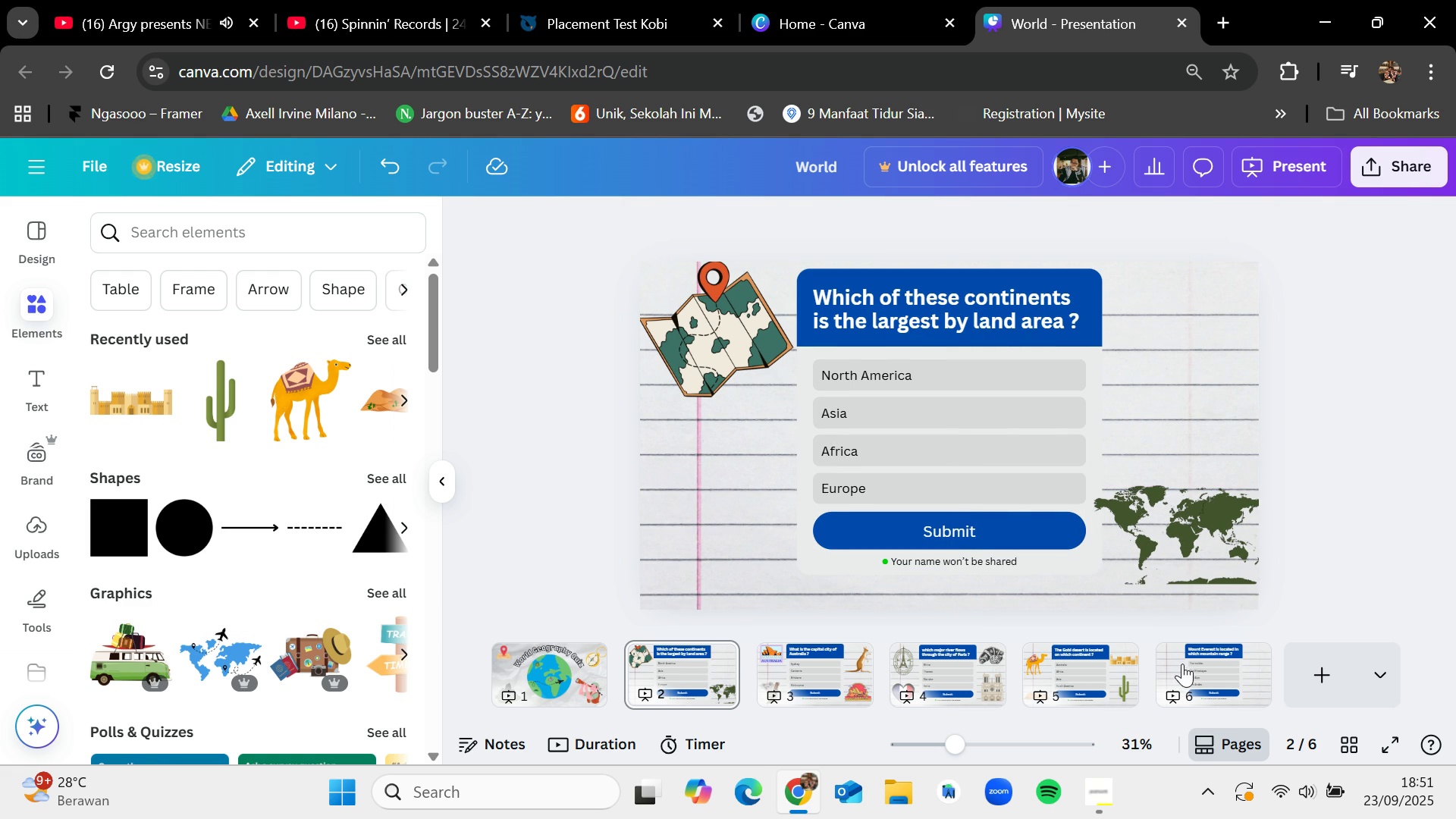 
left_click([1185, 663])
 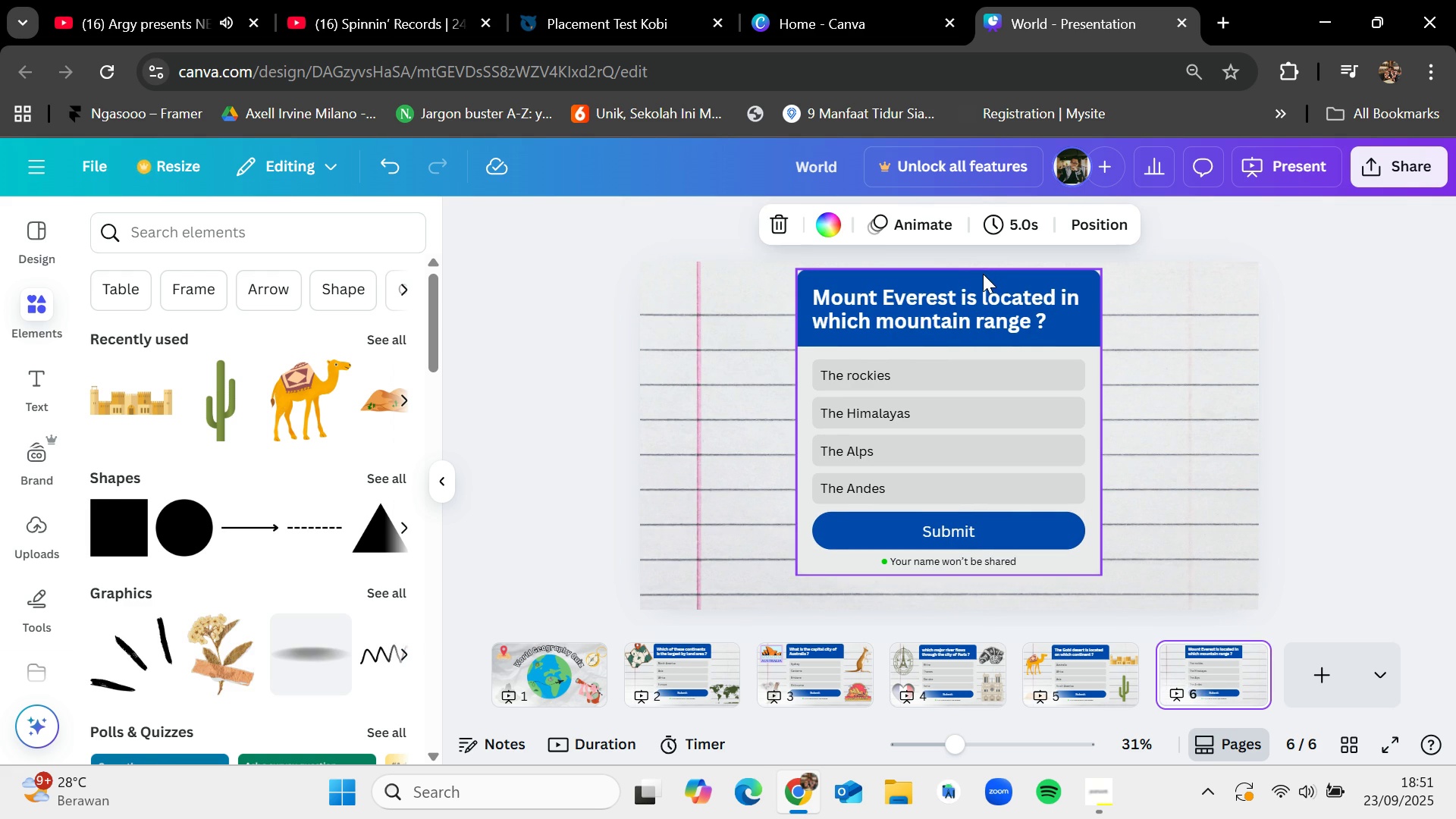 
left_click_drag(start_coordinate=[981, 279], to_coordinate=[981, 291])
 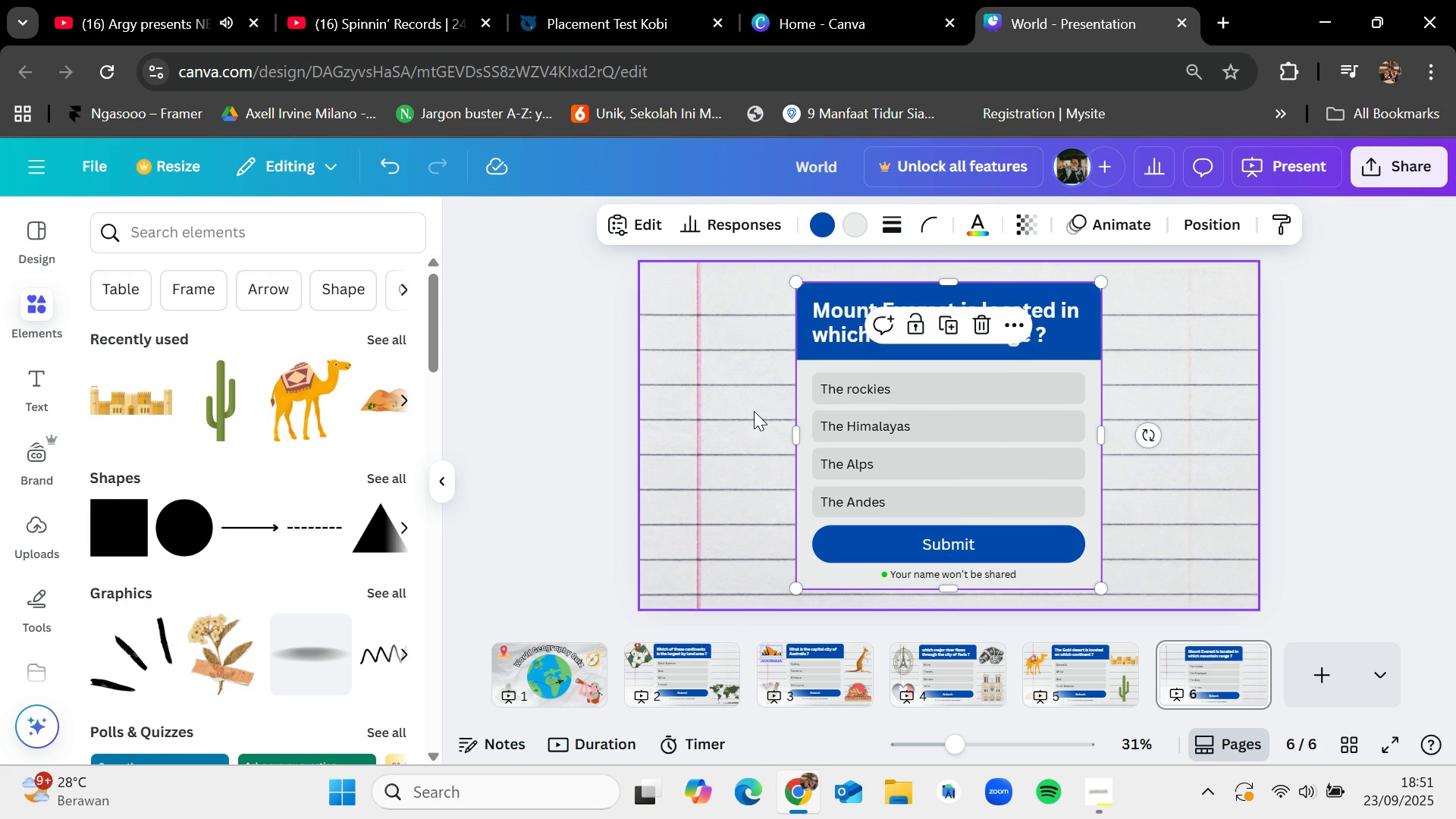 
left_click([754, 411])
 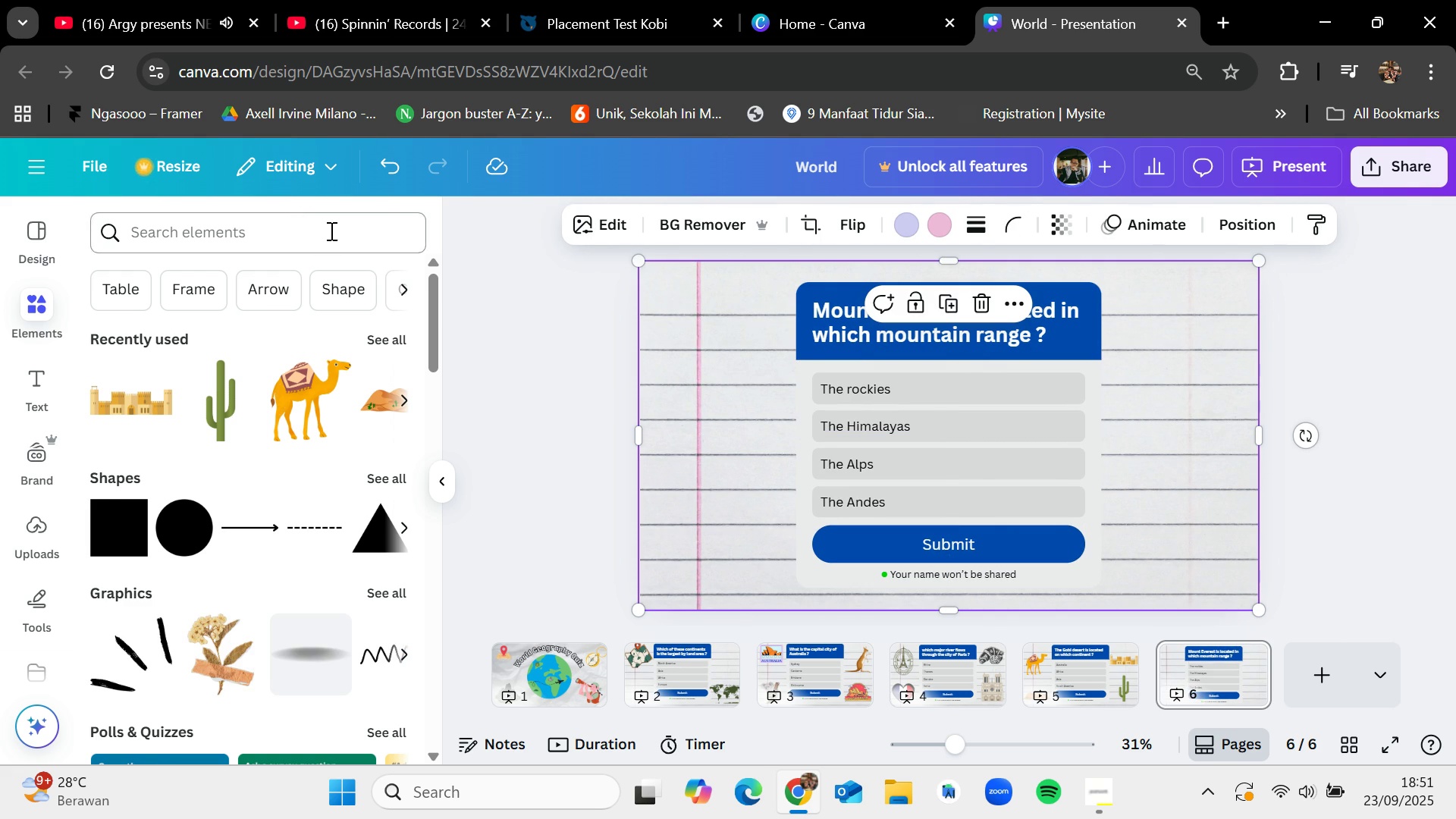 
left_click([330, 231])
 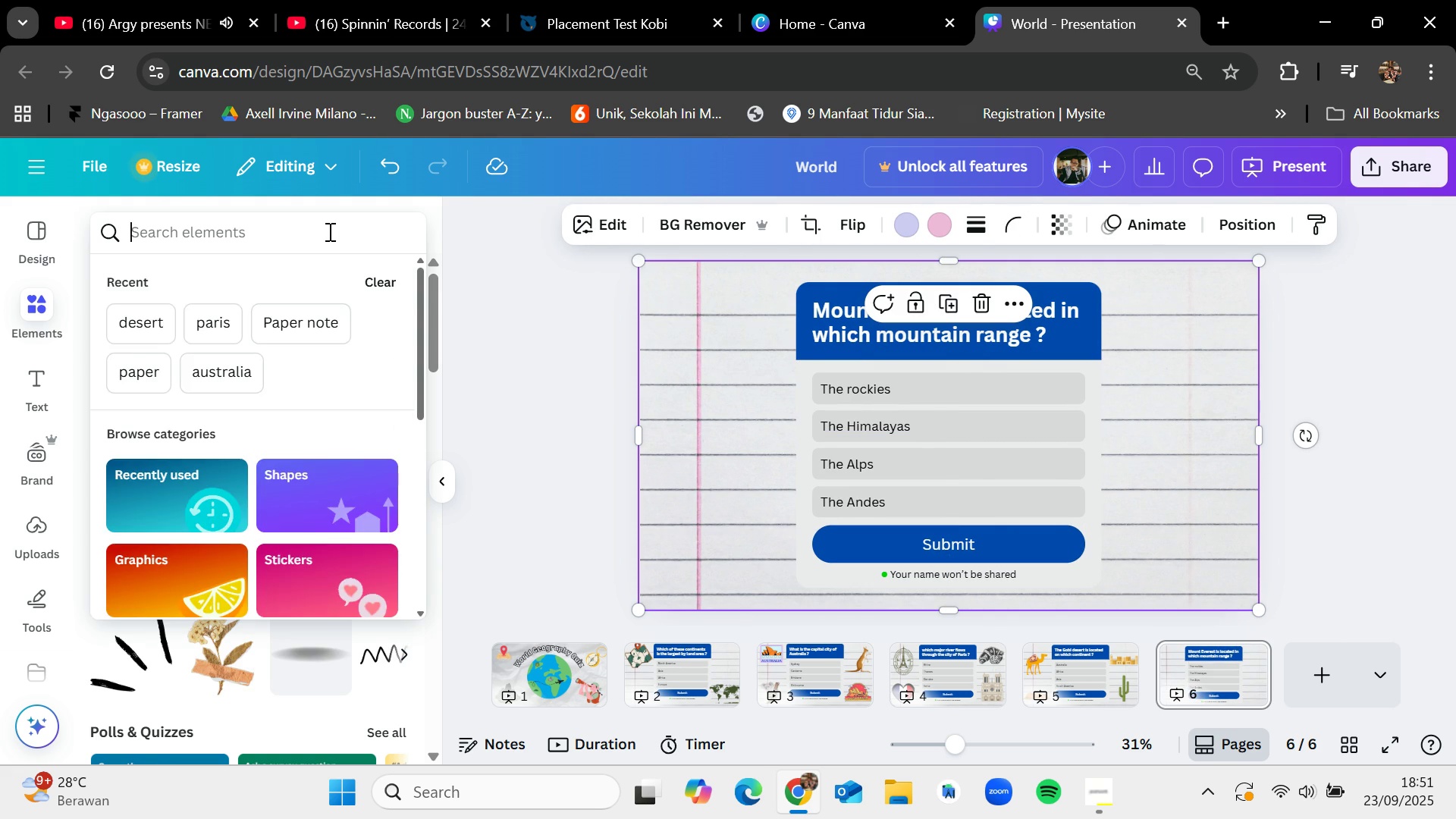 
type(everest)
 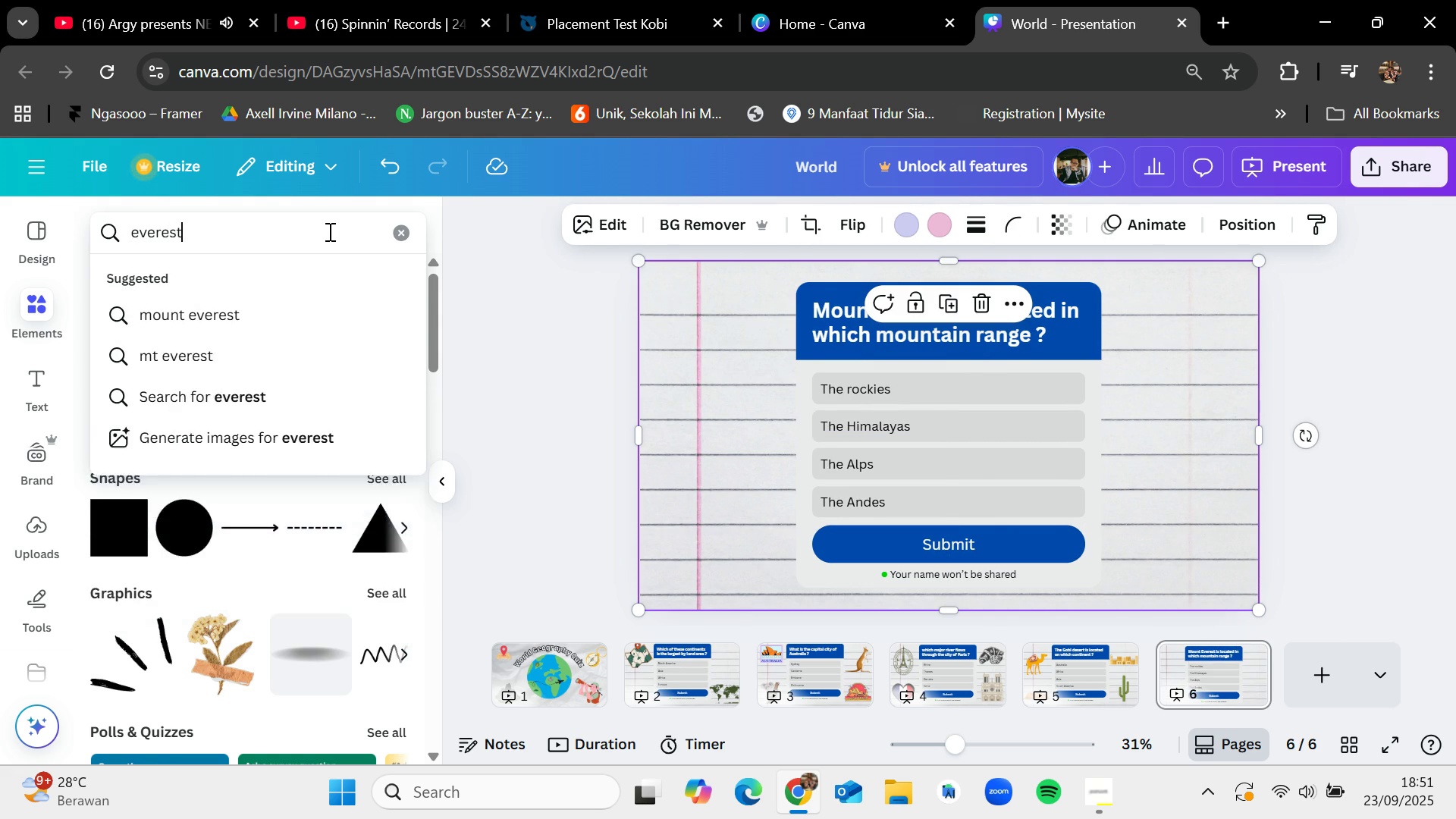 
key(Enter)
 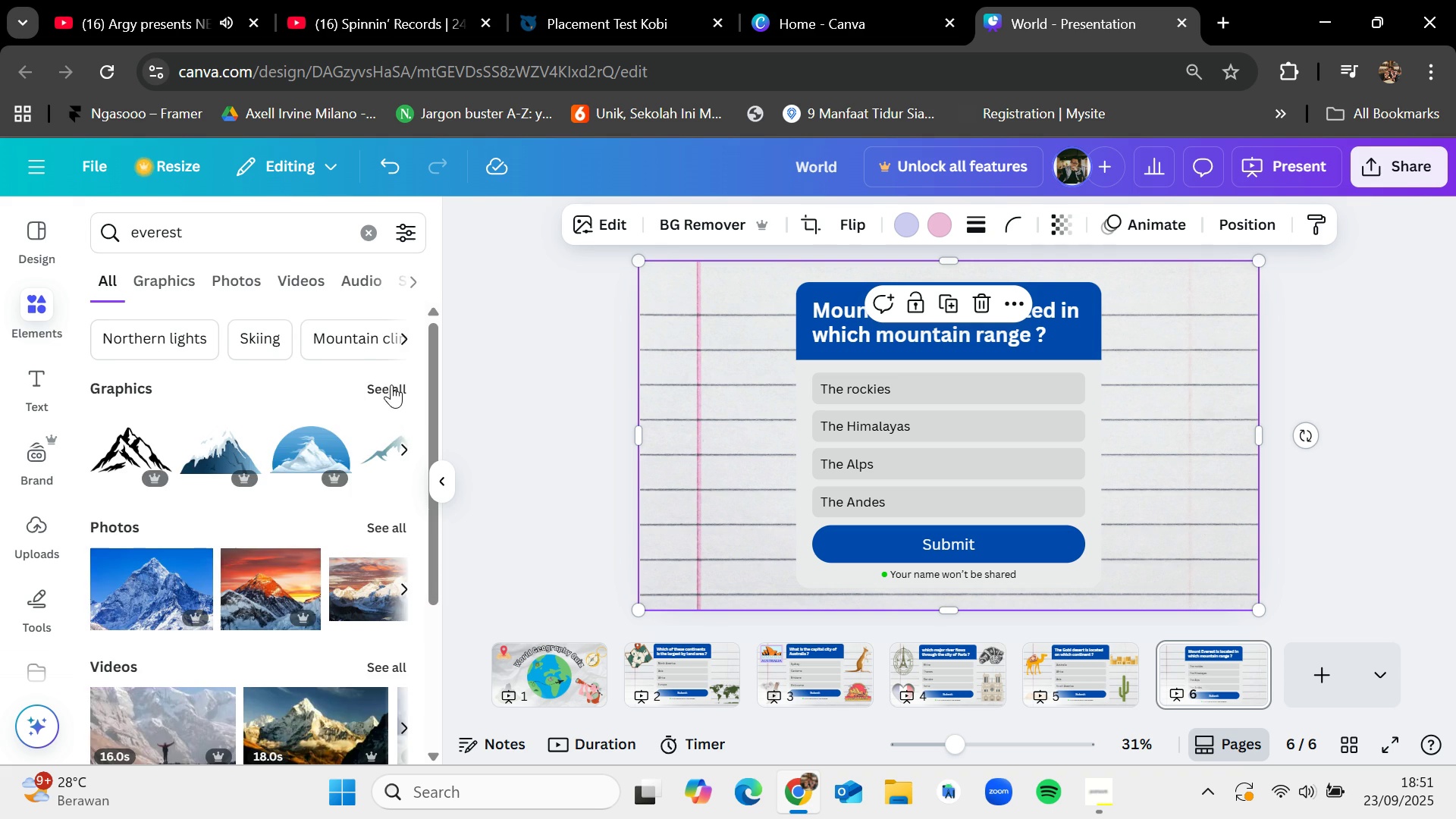 
left_click([391, 383])
 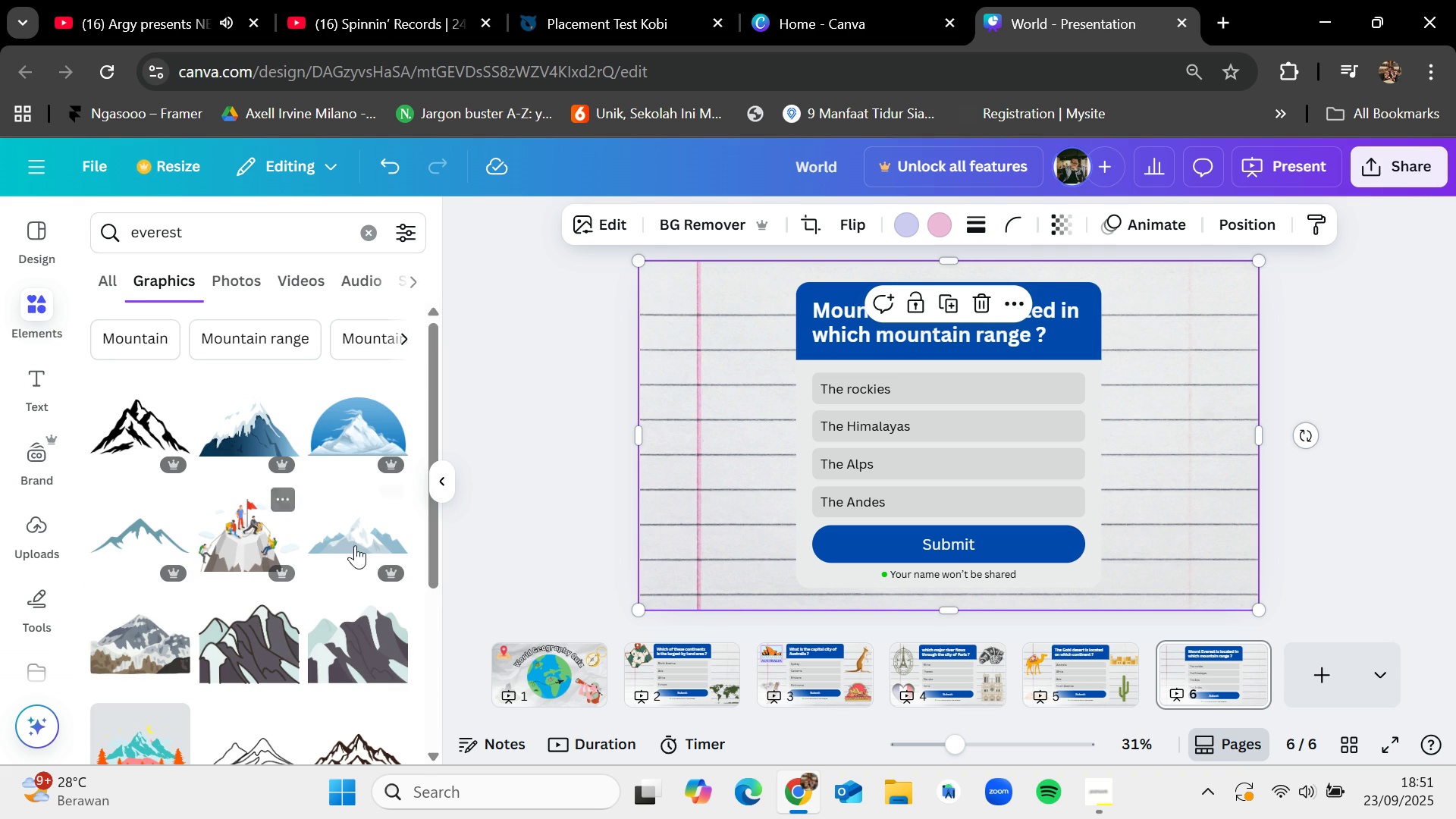 
scroll: coordinate [265, 671], scroll_direction: down, amount: 2.0
 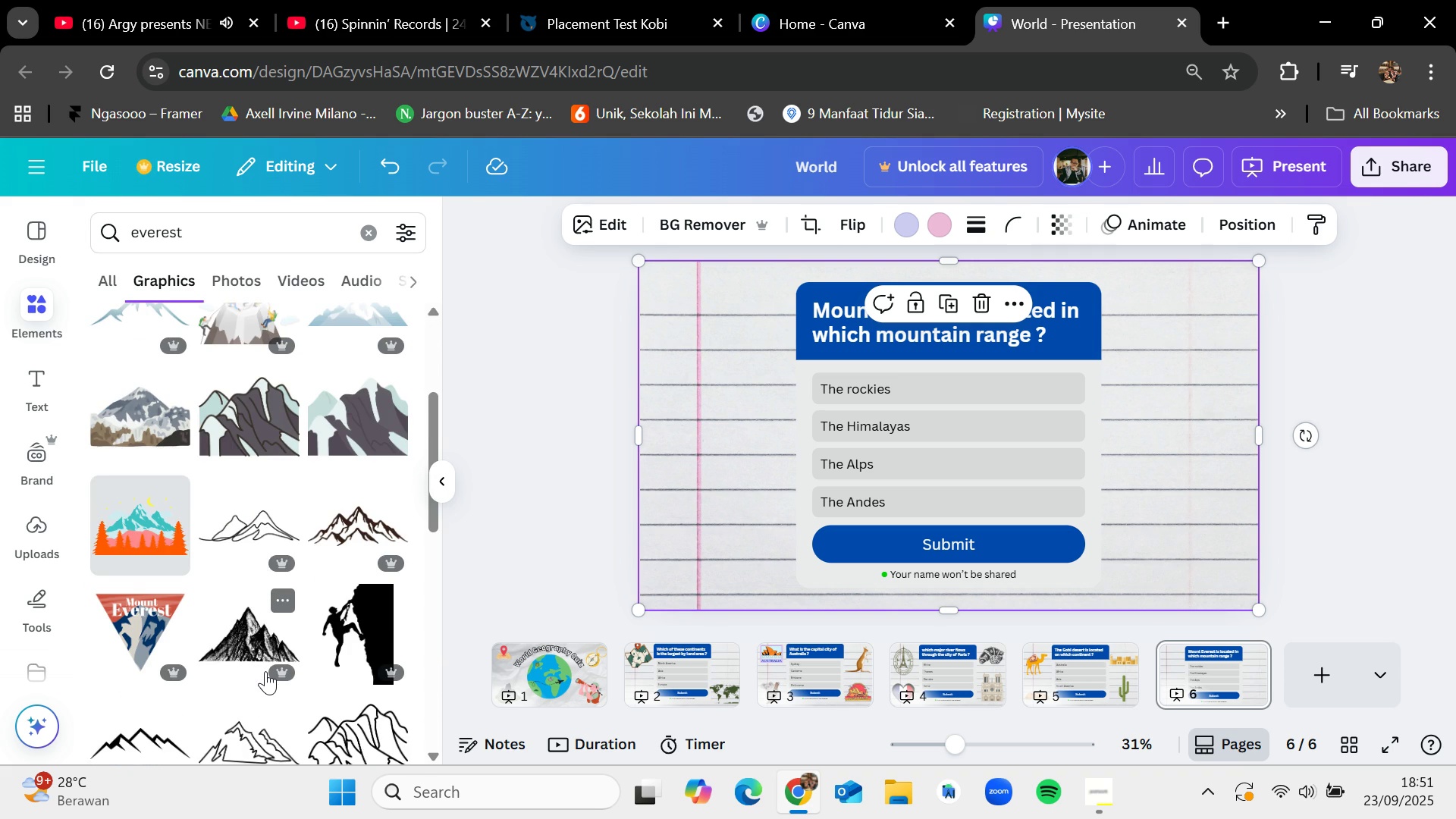 
scroll: coordinate [265, 671], scroll_direction: none, amount: 0.0
 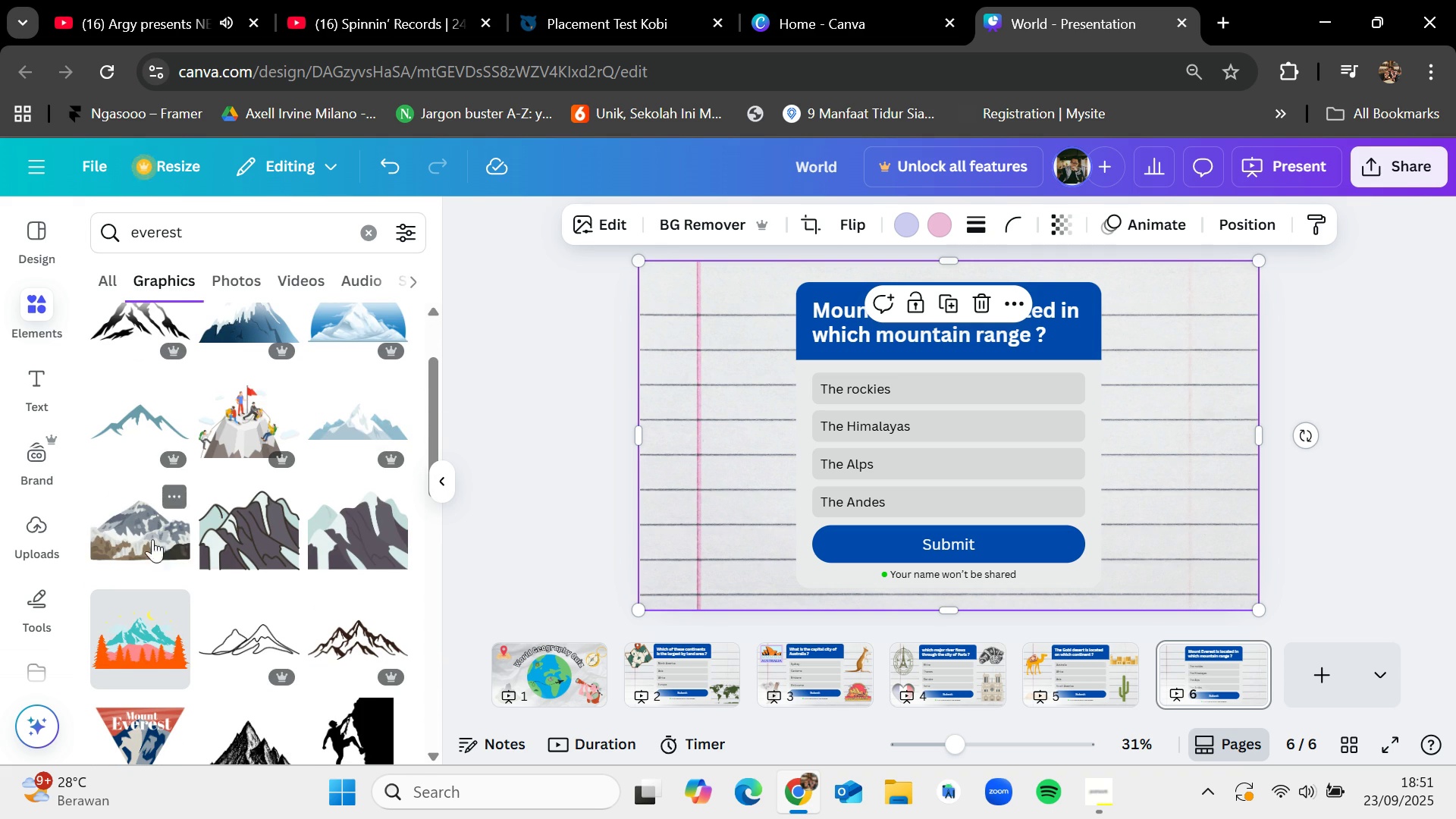 
left_click_drag(start_coordinate=[143, 532], to_coordinate=[743, 304])
 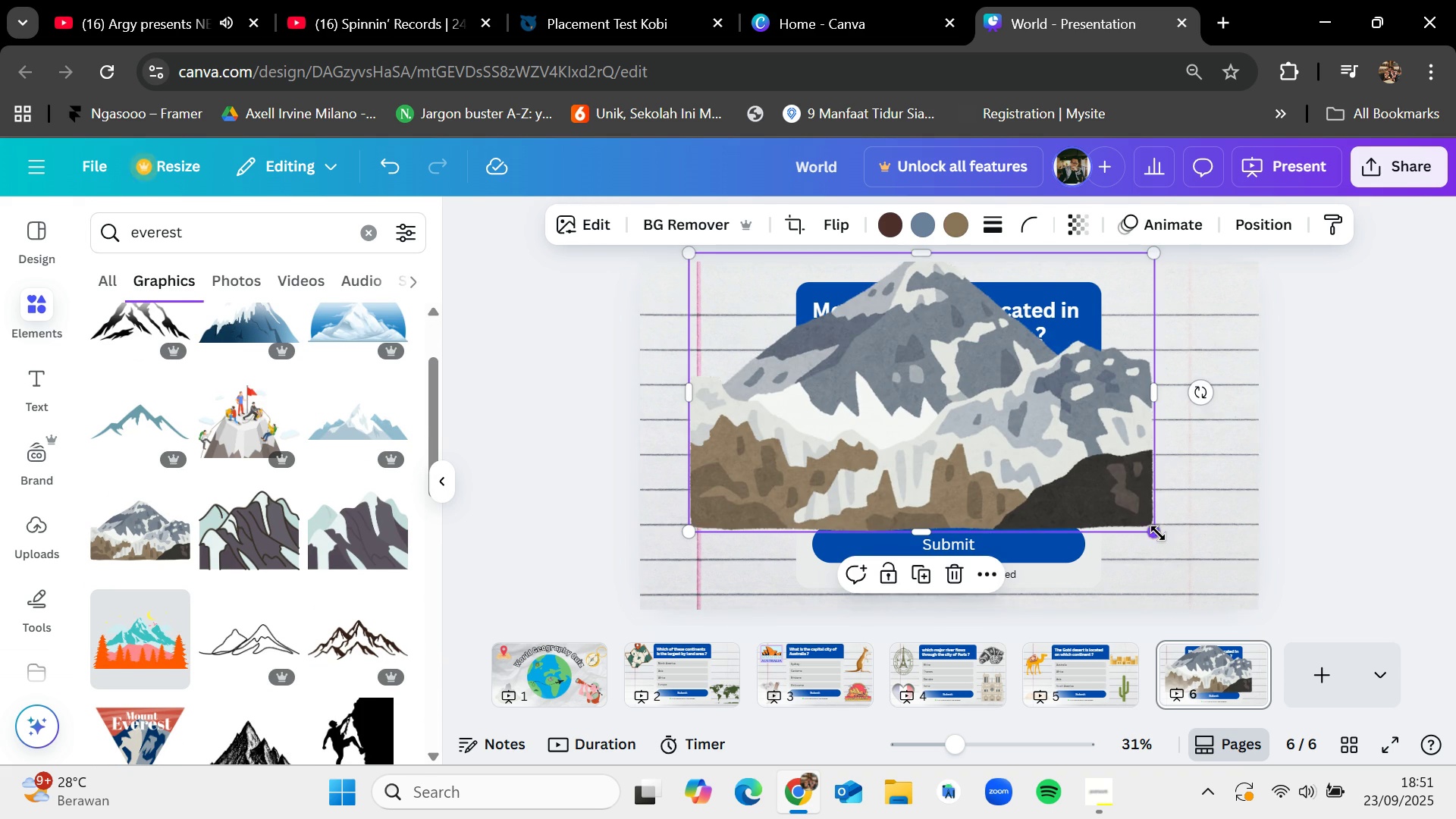 
left_click_drag(start_coordinate=[1158, 532], to_coordinate=[857, 403])
 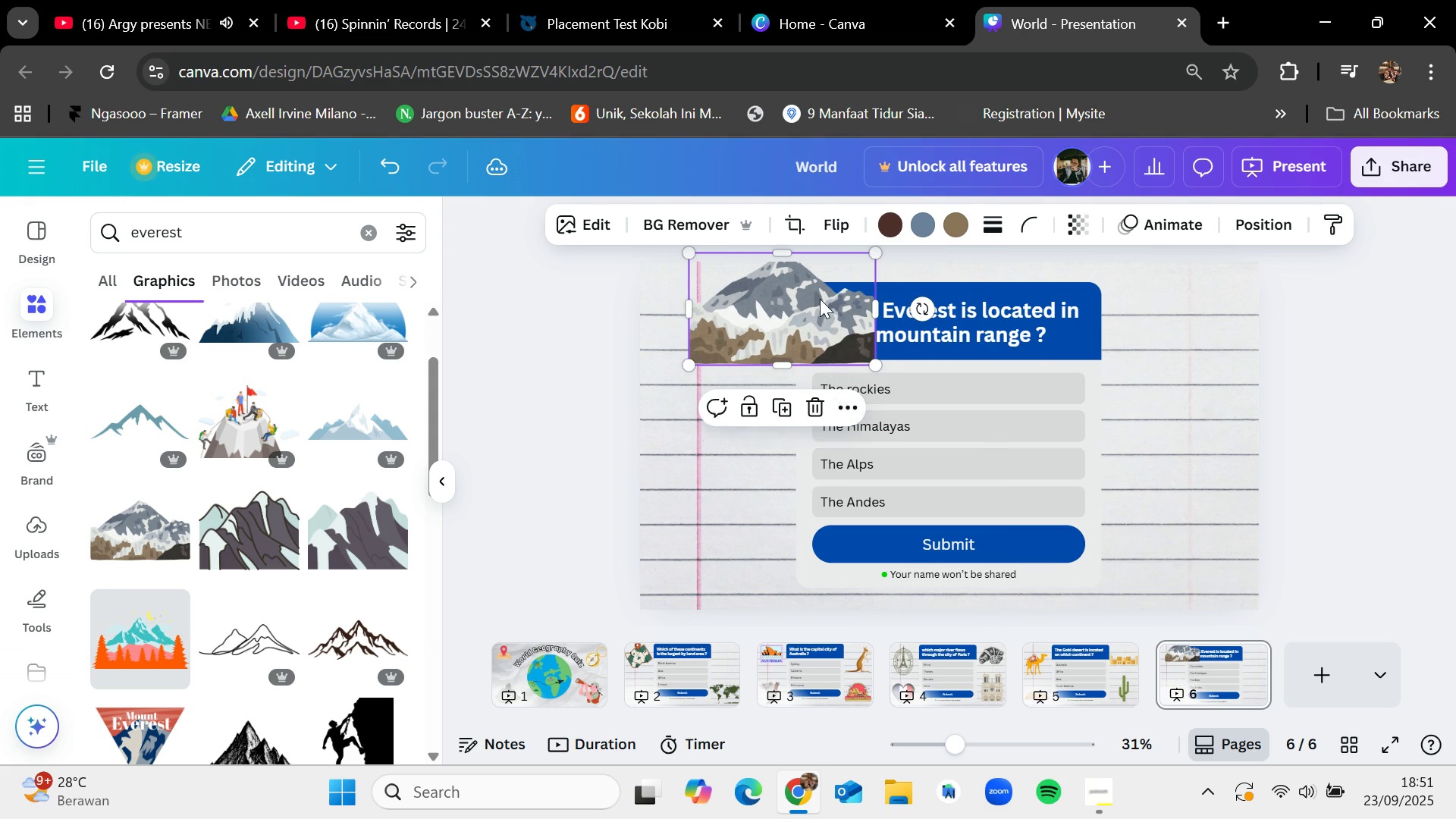 
left_click_drag(start_coordinate=[819, 297], to_coordinate=[771, 306])
 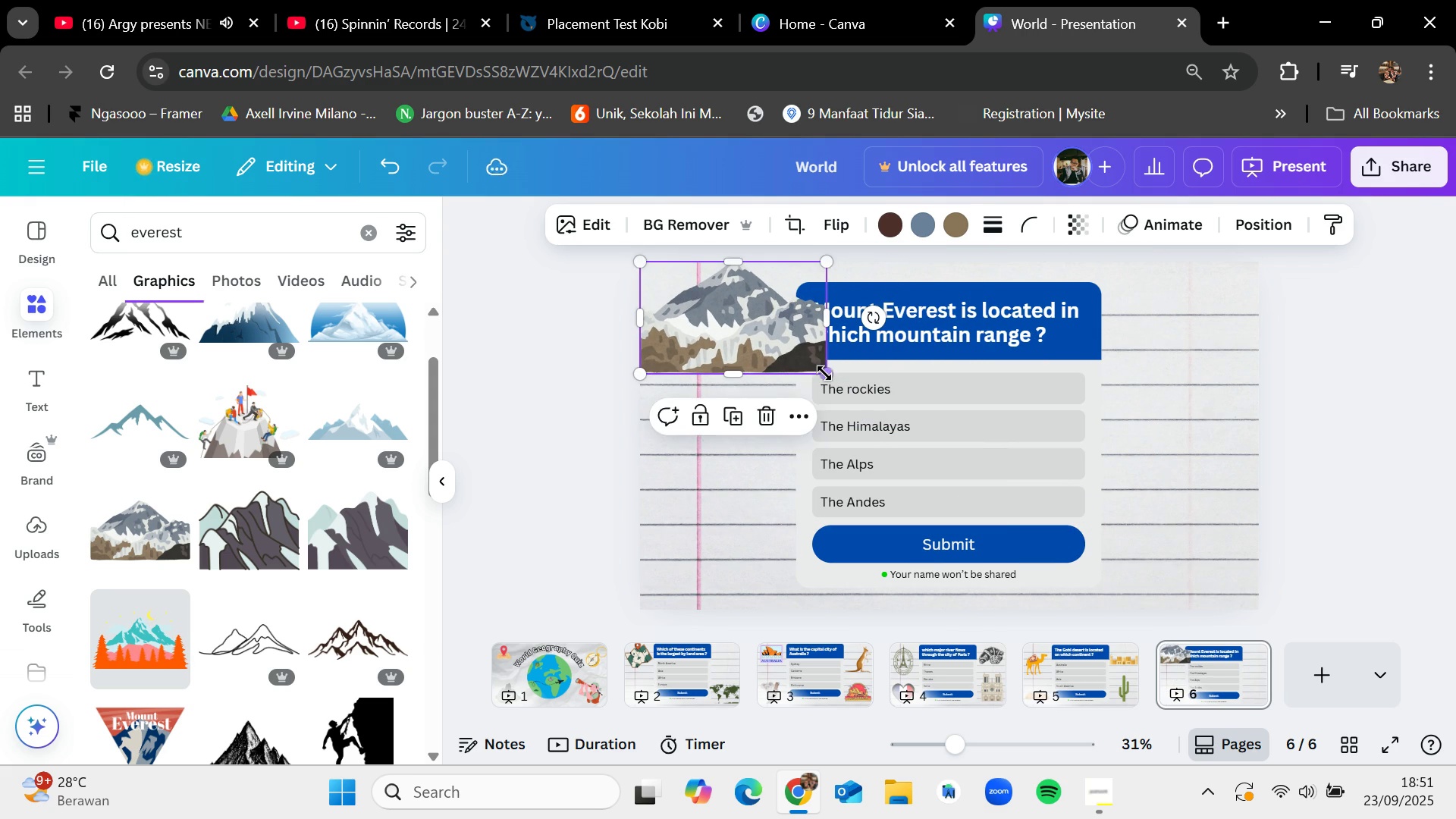 
left_click_drag(start_coordinate=[824, 373], to_coordinate=[771, 352])
 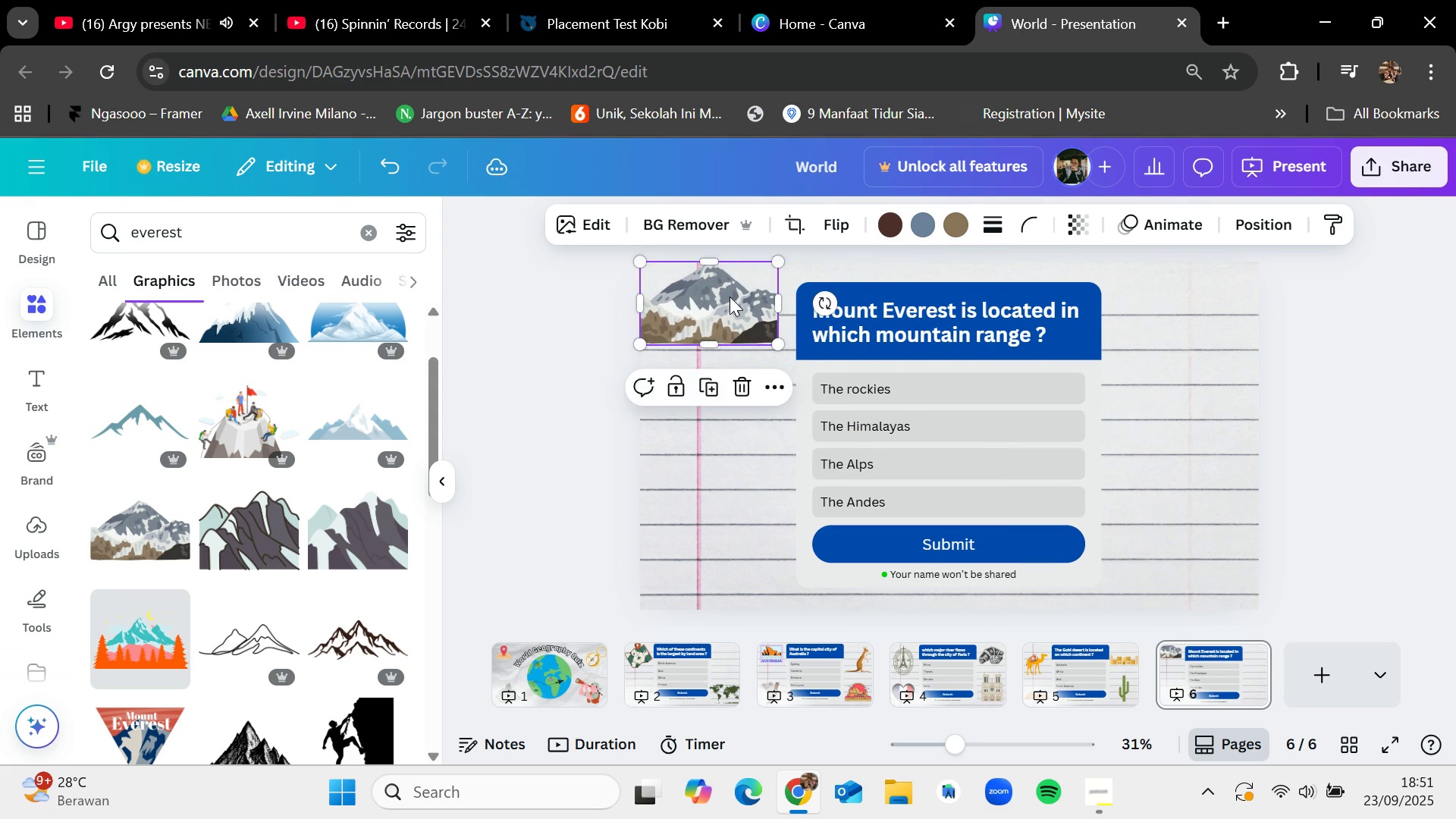 
left_click_drag(start_coordinate=[730, 296], to_coordinate=[733, 328])
 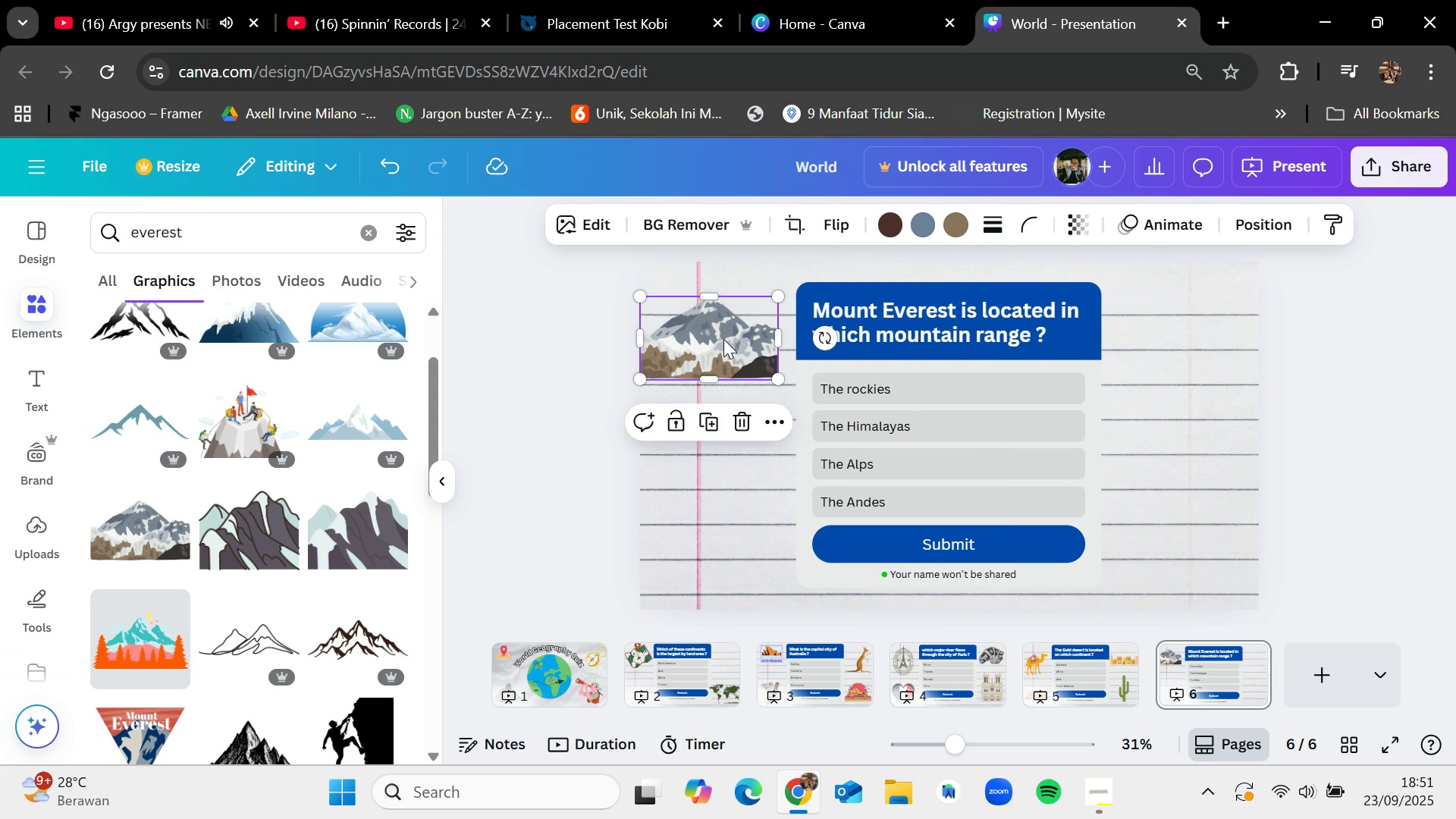 
left_click_drag(start_coordinate=[723, 339], to_coordinate=[733, 340])
 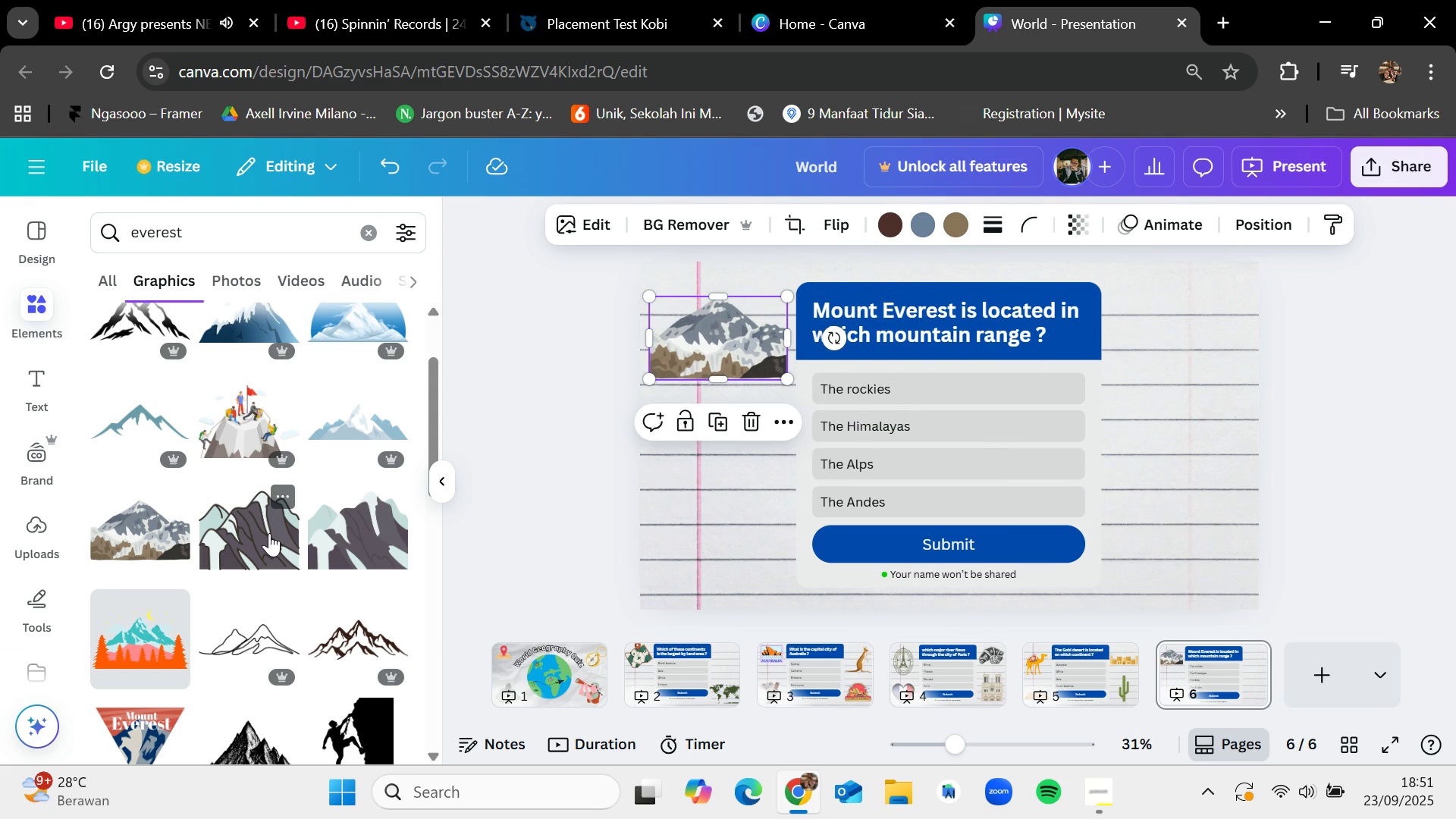 
scroll: coordinate [375, 541], scroll_direction: down, amount: 7.0
 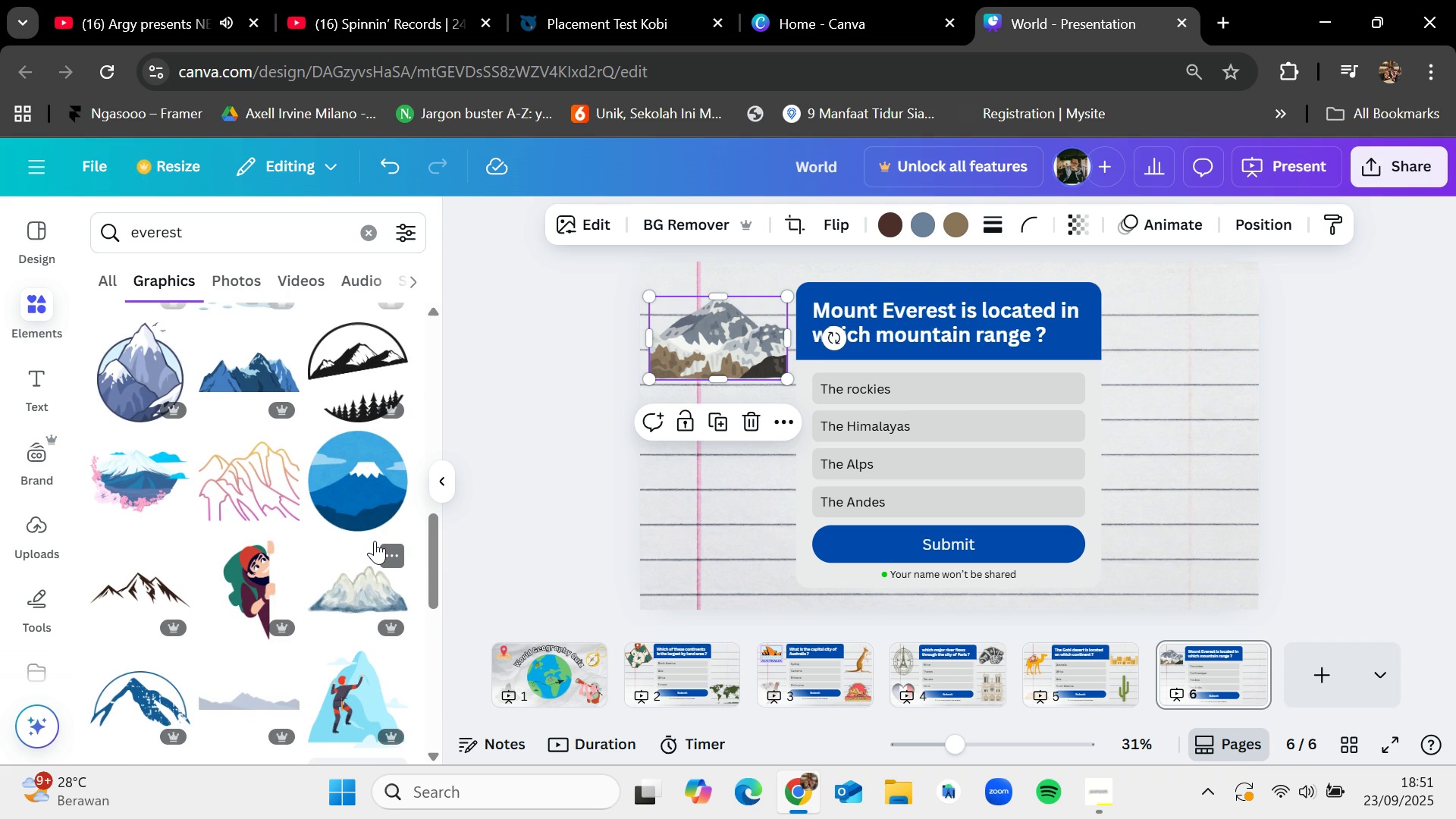 
scroll: coordinate [288, 619], scroll_direction: down, amount: 8.0
 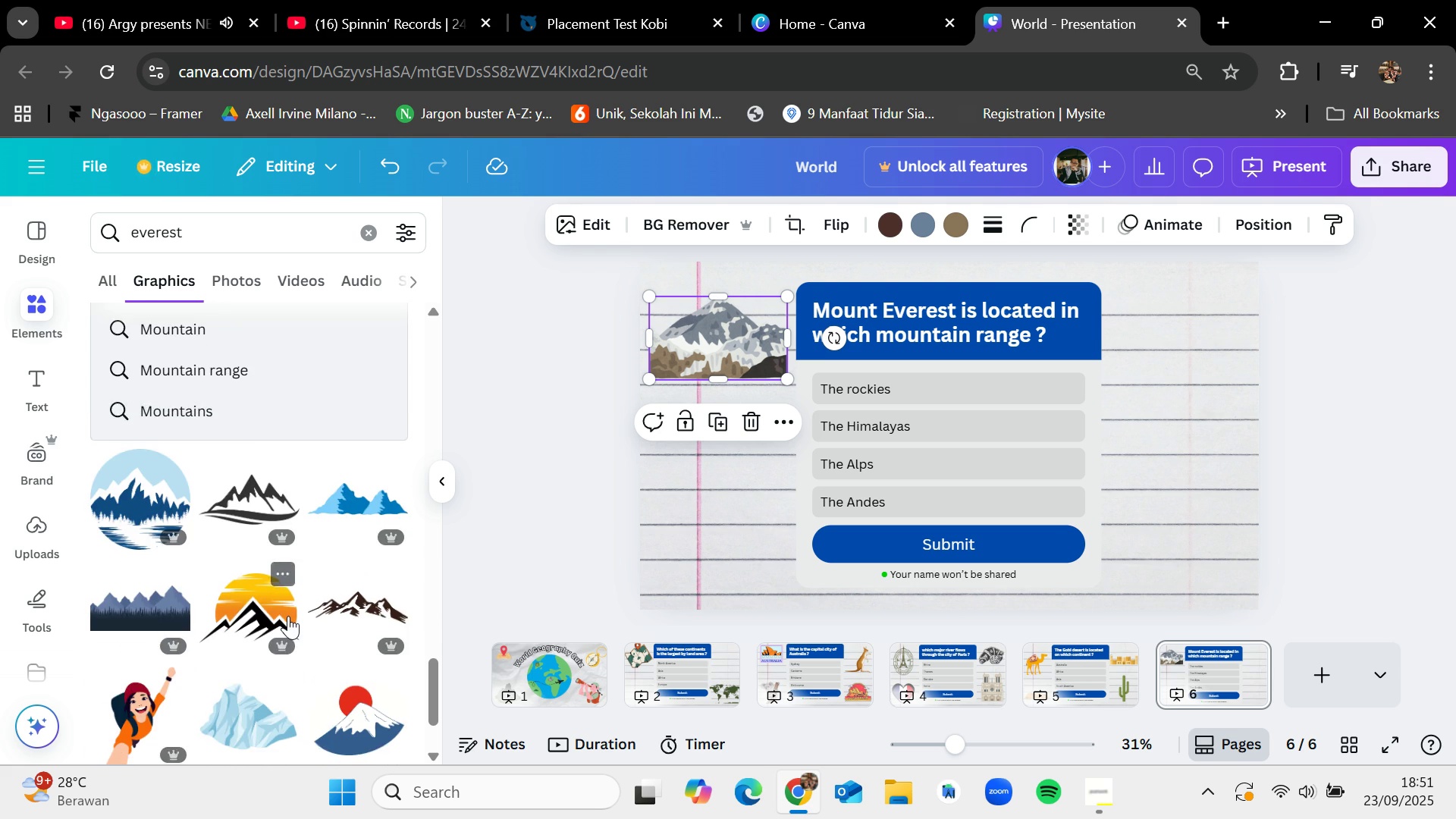 
scroll: coordinate [288, 613], scroll_direction: up, amount: 18.0
 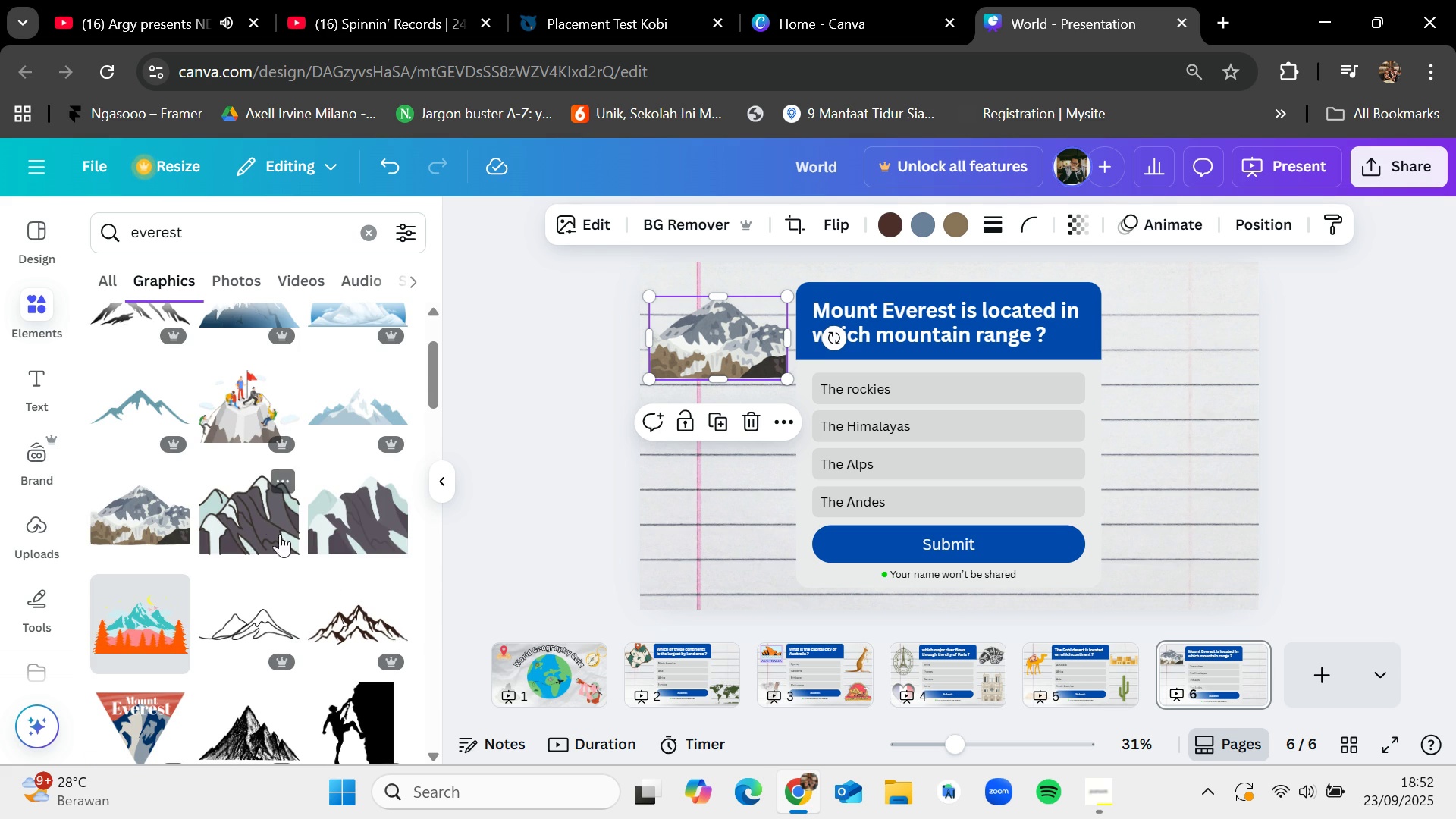 
left_click_drag(start_coordinate=[264, 510], to_coordinate=[1116, 450])
 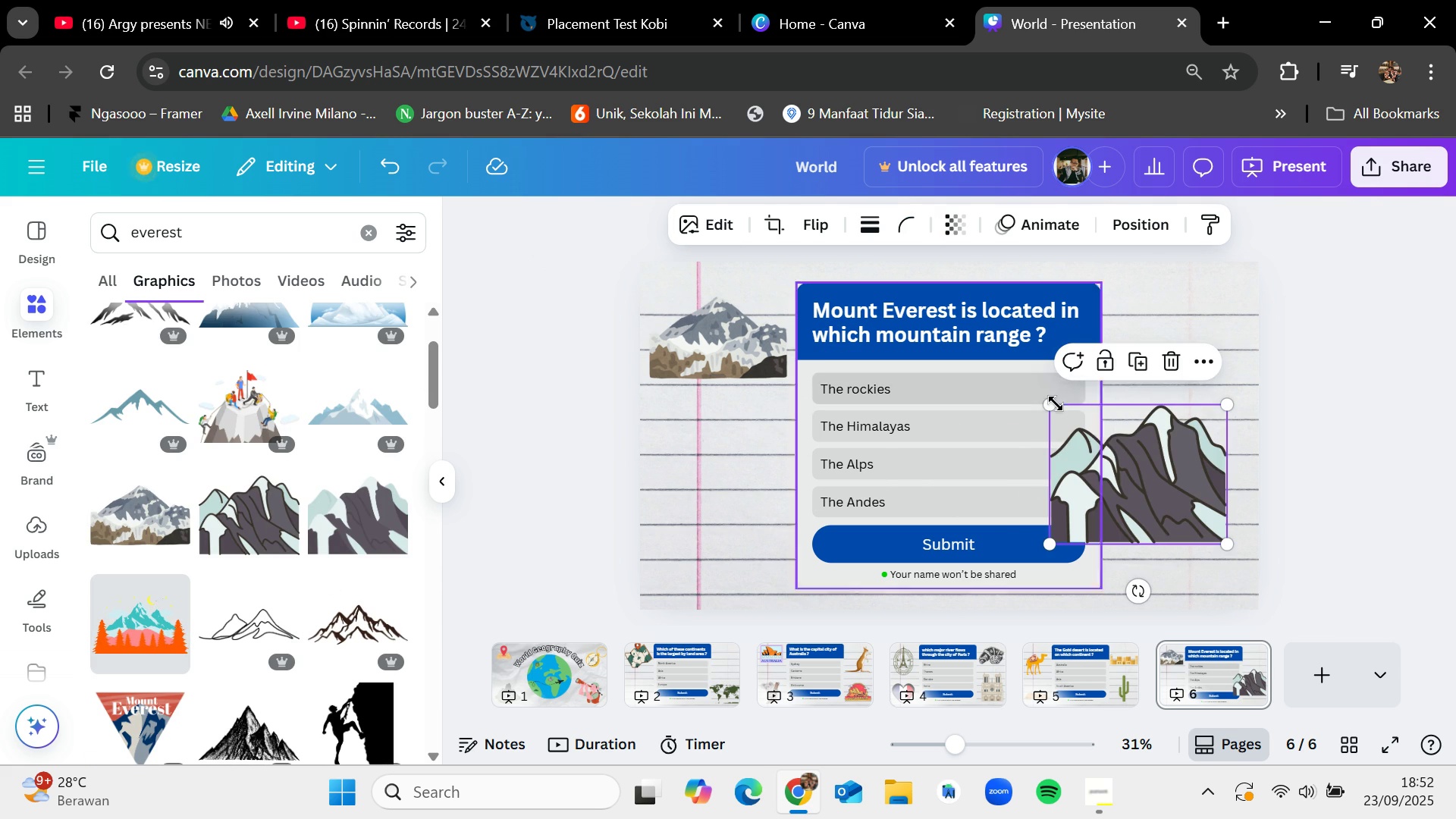 
left_click_drag(start_coordinate=[1051, 398], to_coordinate=[1107, 455])
 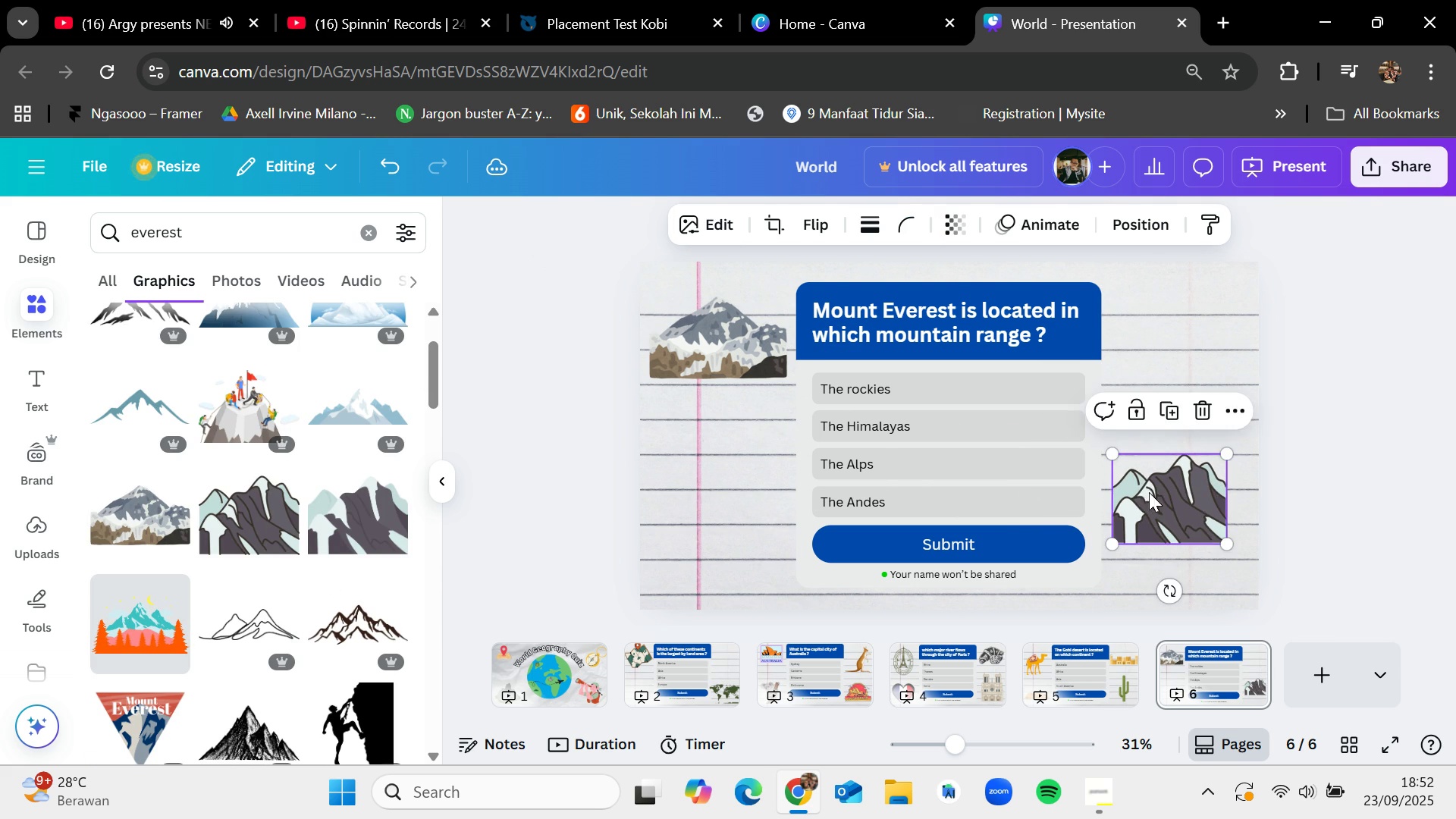 
left_click_drag(start_coordinate=[1150, 493], to_coordinate=[1164, 511])
 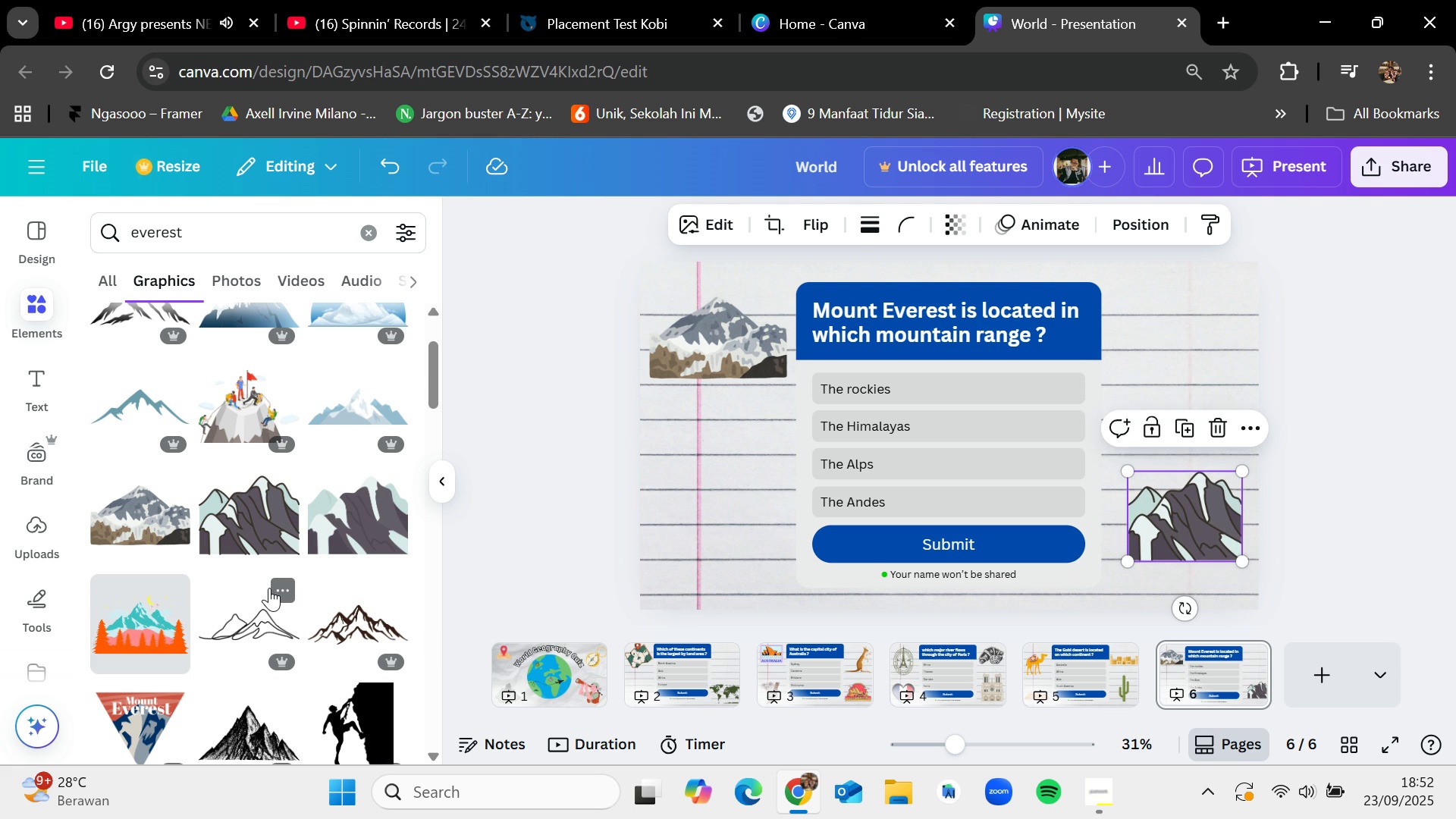 
scroll: coordinate [269, 588], scroll_direction: up, amount: 7.0
 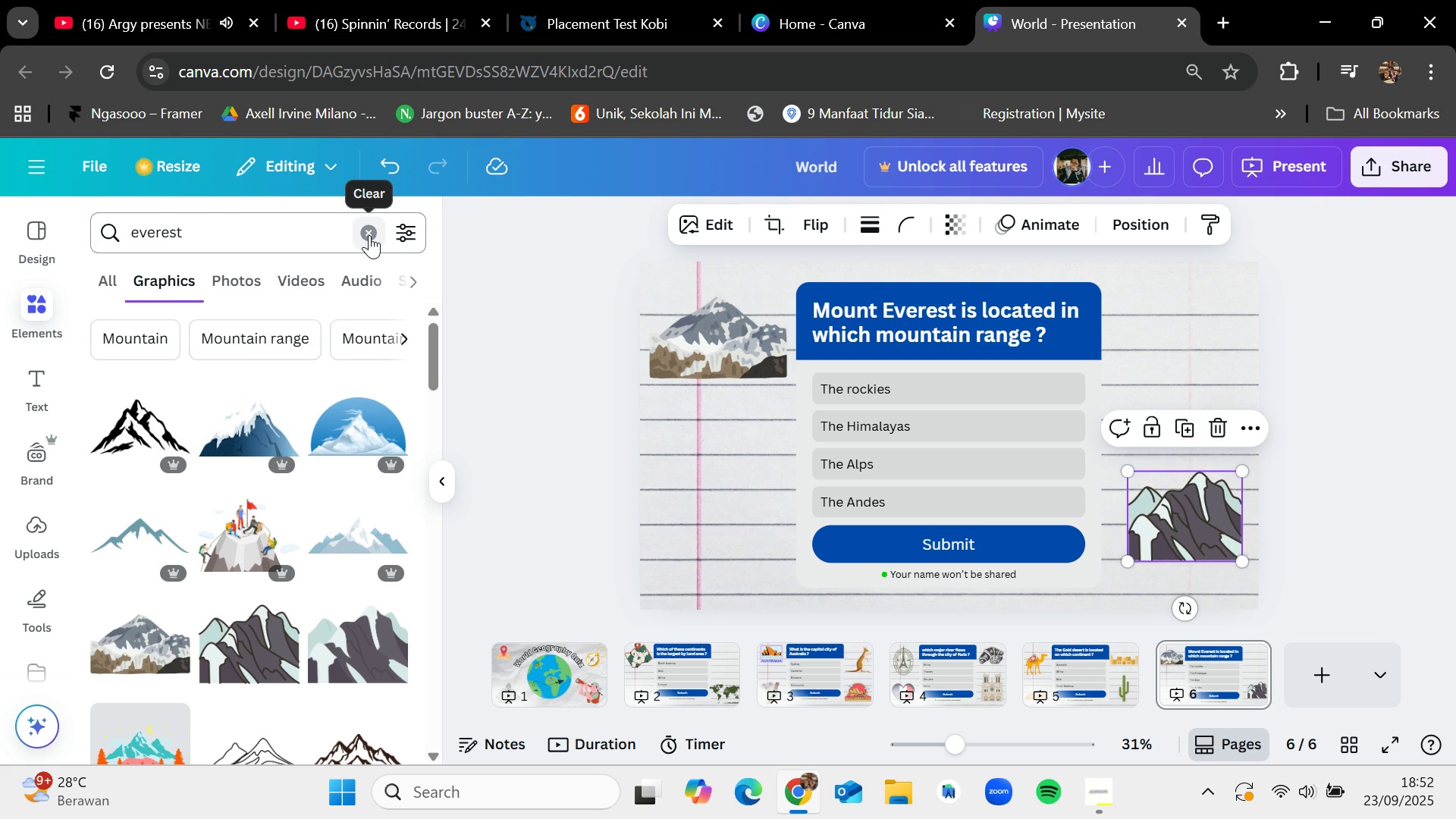 
mouse_move([267, 546])
 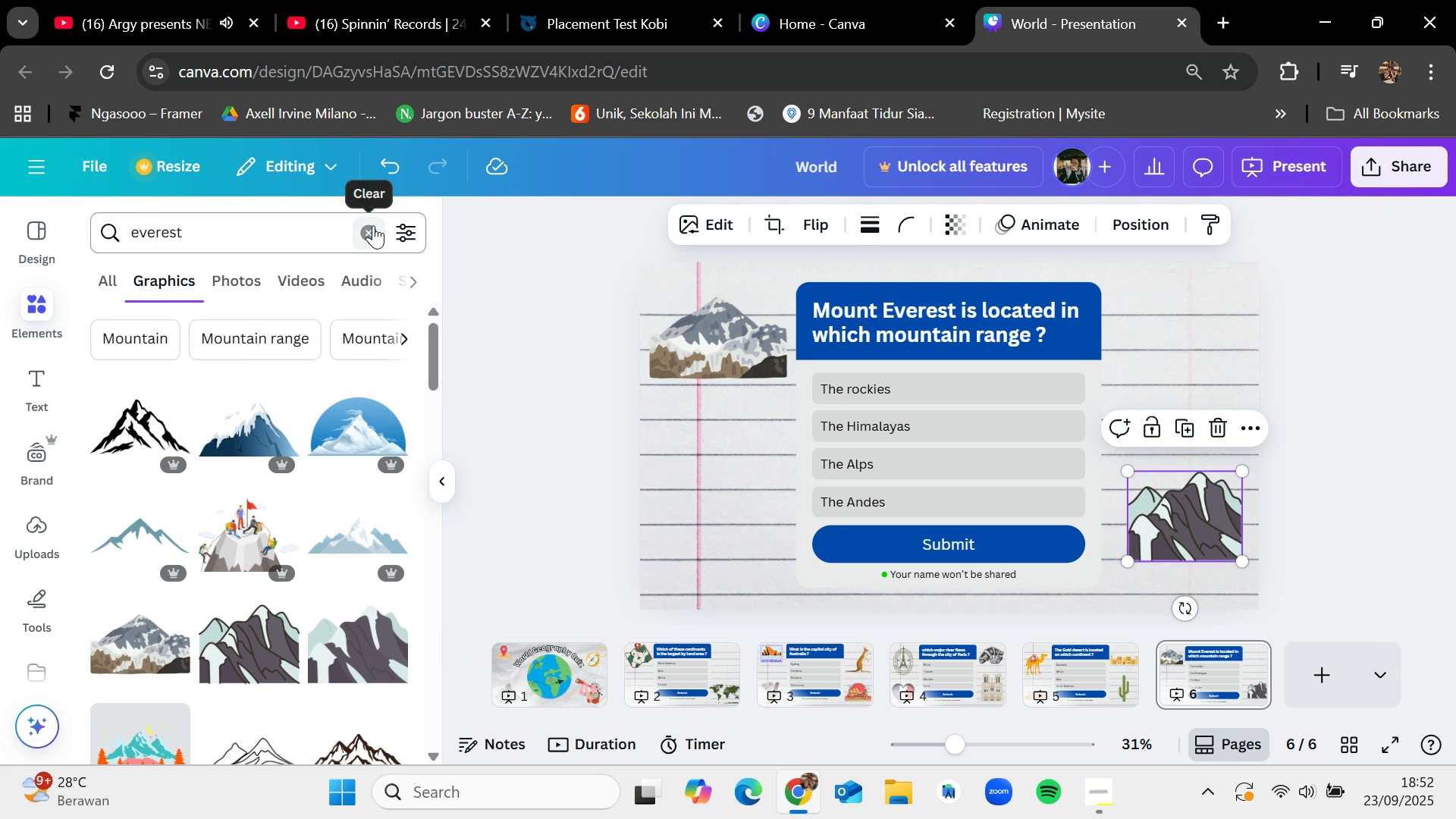 
left_click([373, 225])
 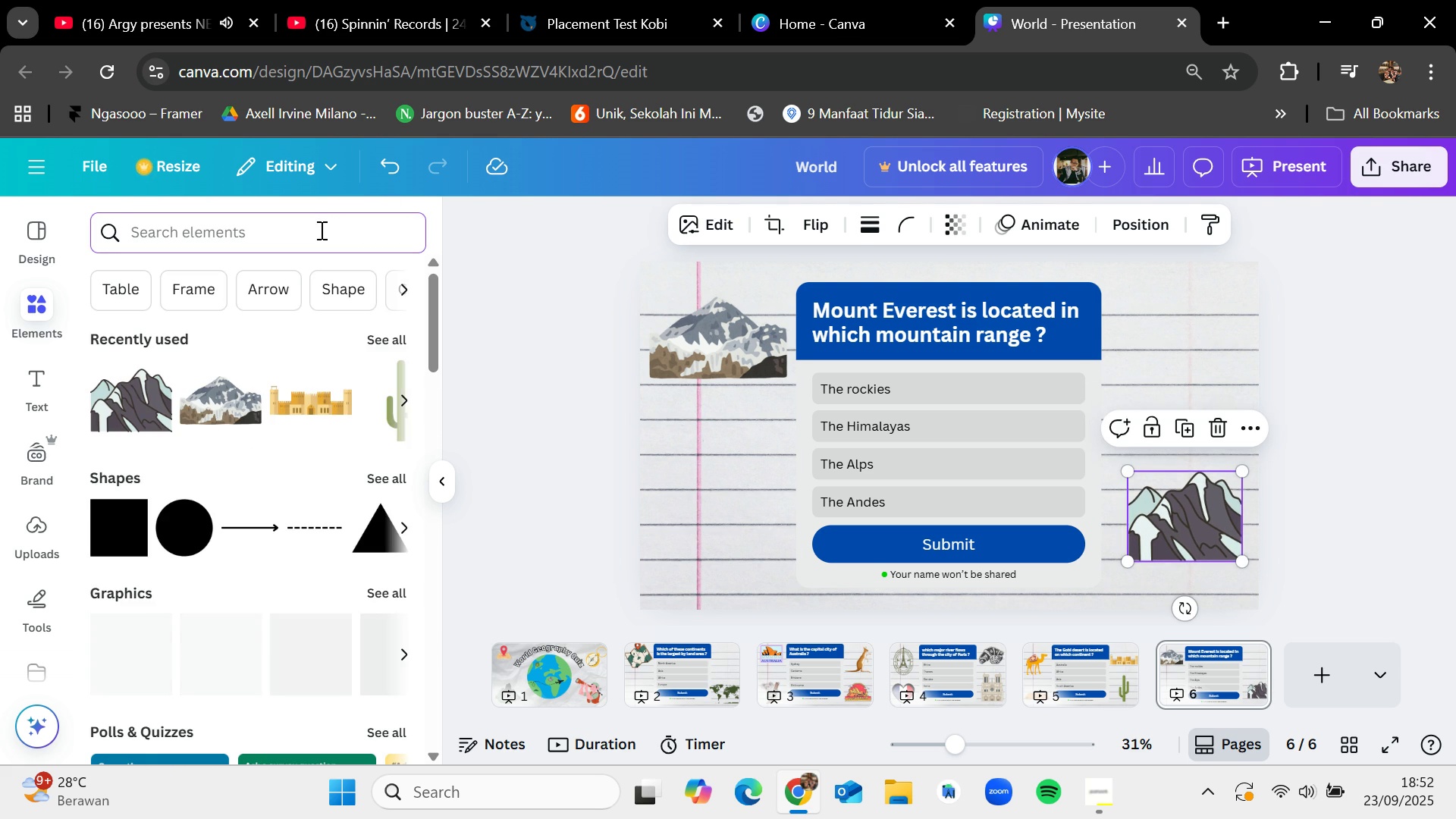 
type(hiking)
 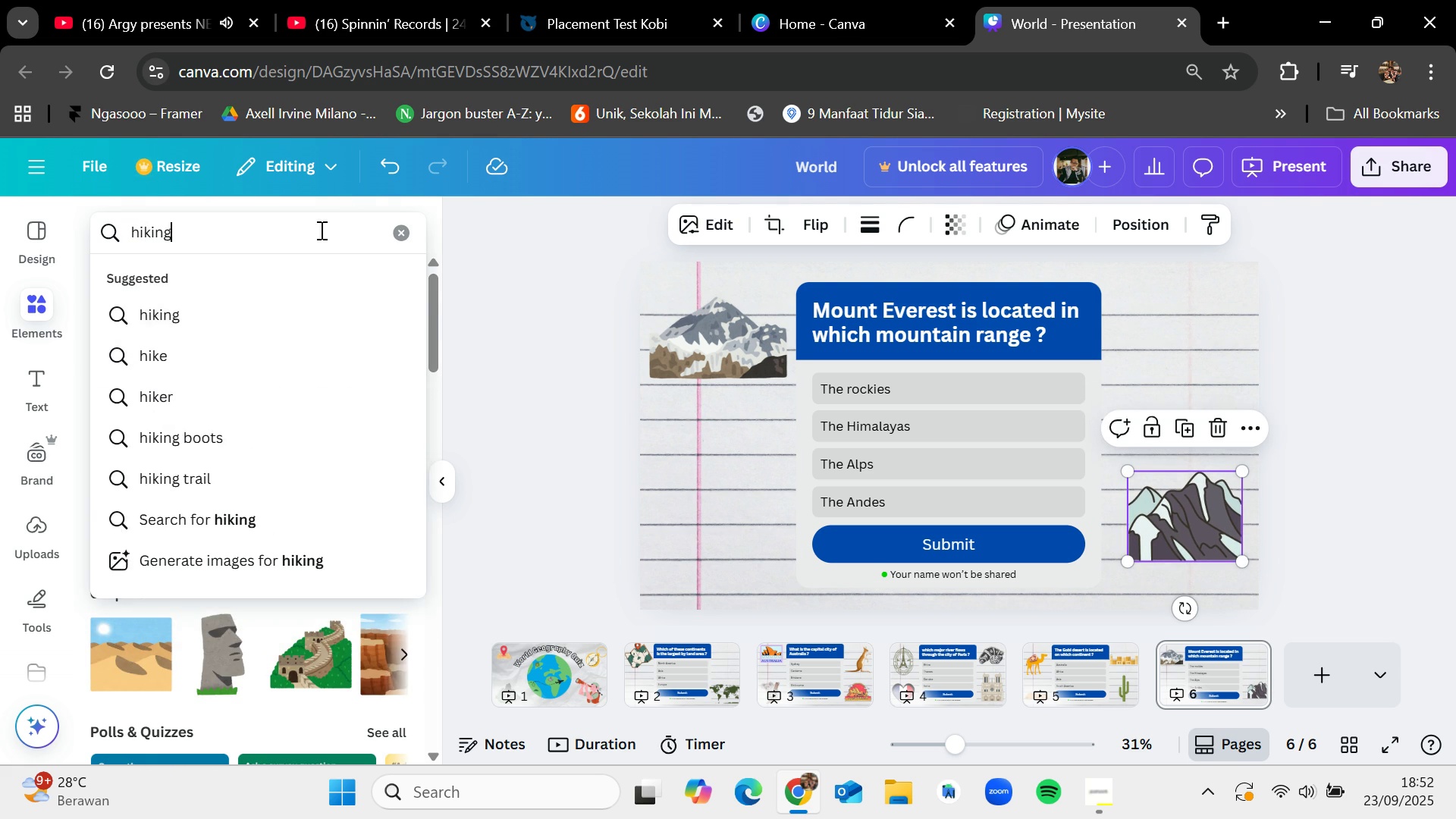 
key(Enter)
 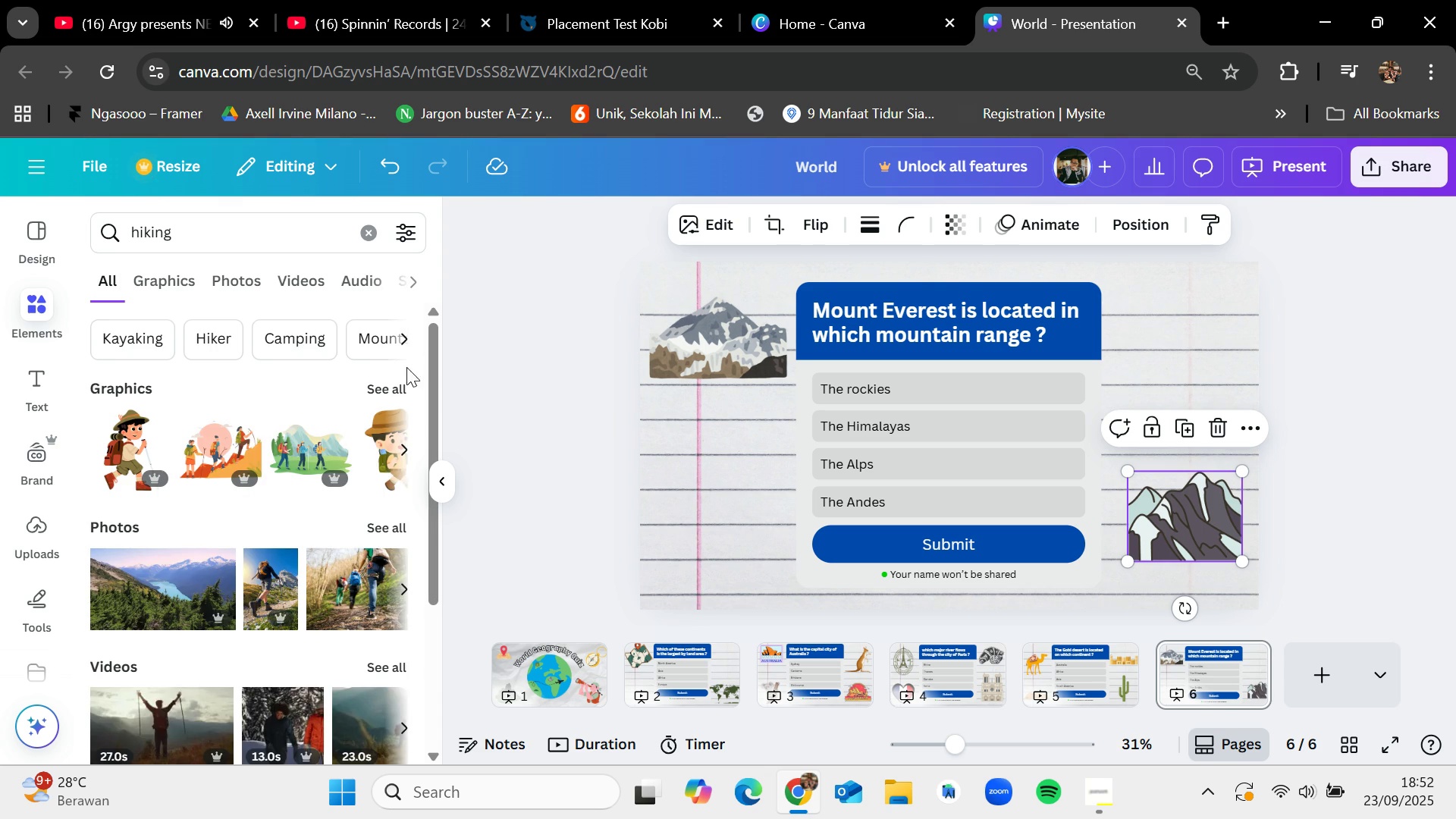 
left_click([391, 381])
 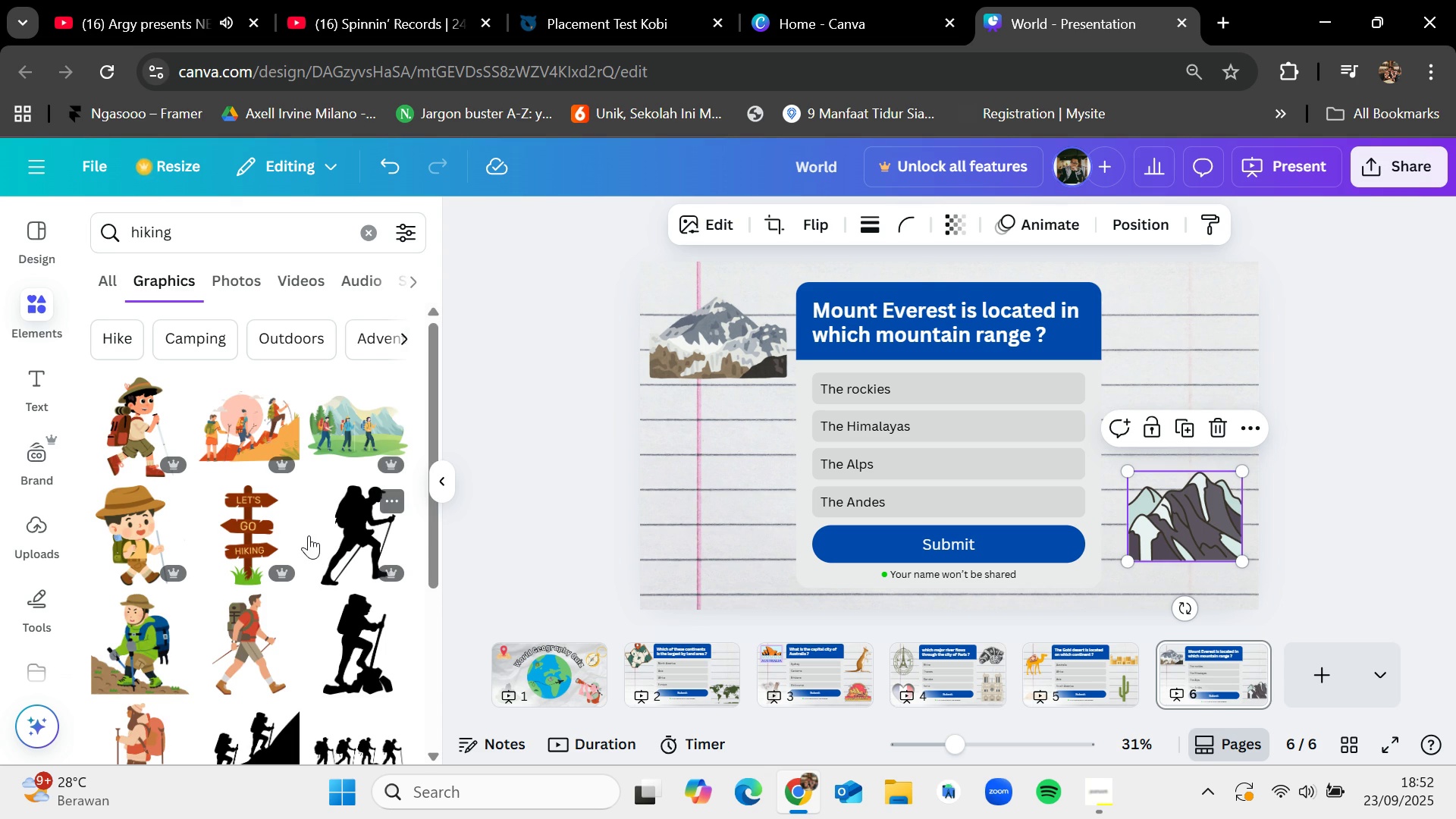 
scroll: coordinate [297, 637], scroll_direction: down, amount: 1.0
 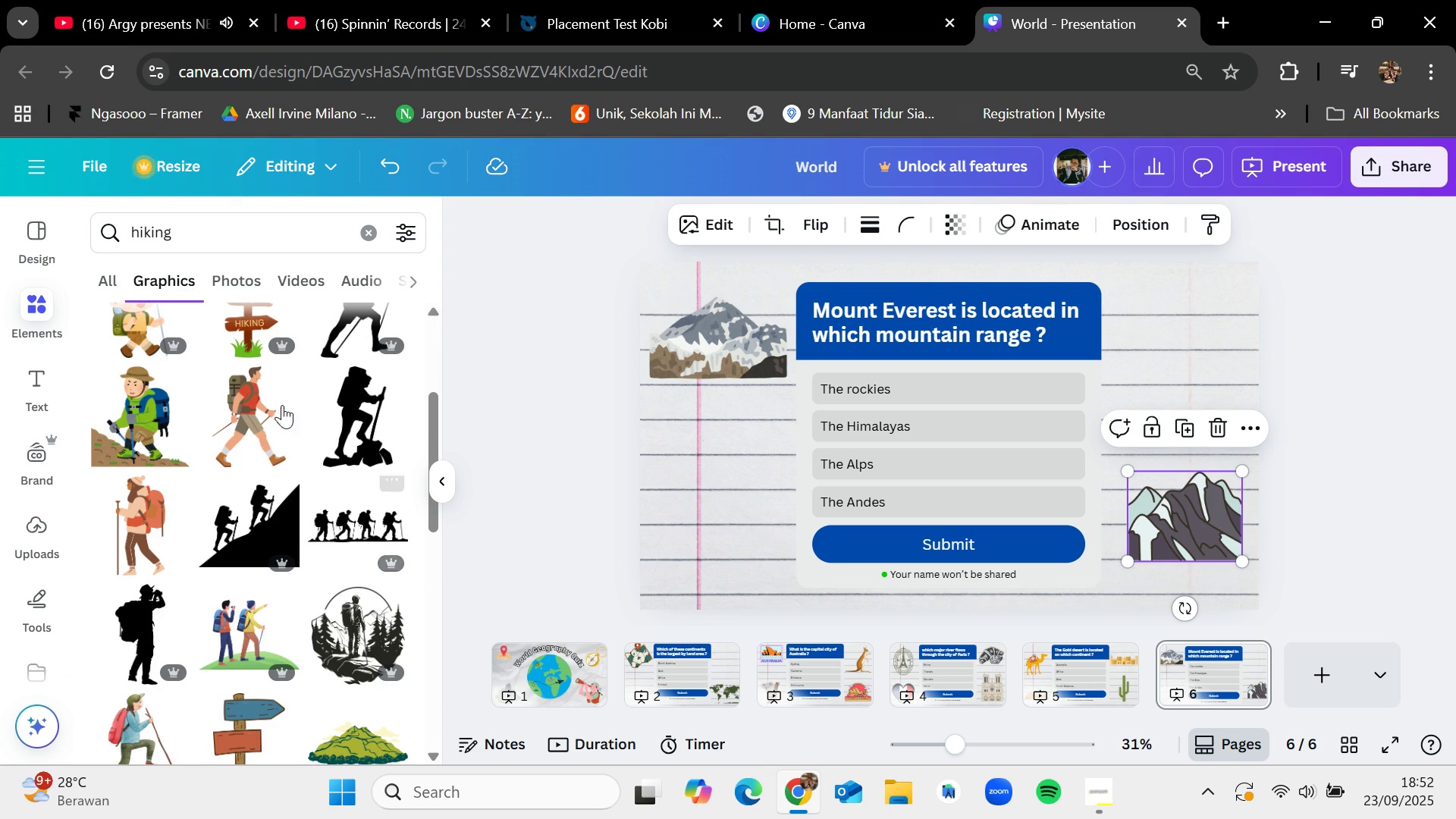 
mouse_move([190, 234])
 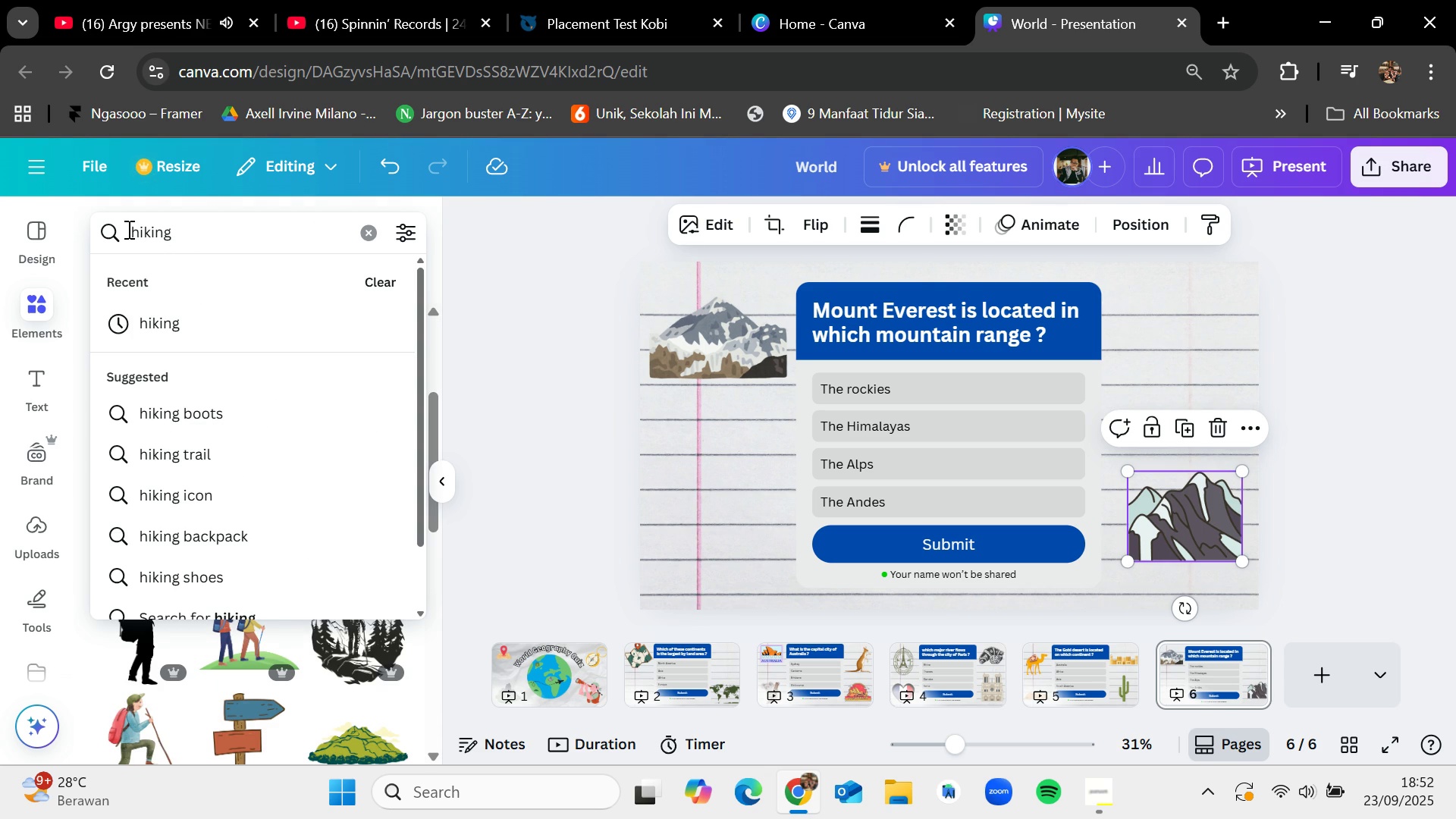 
type(everest)
 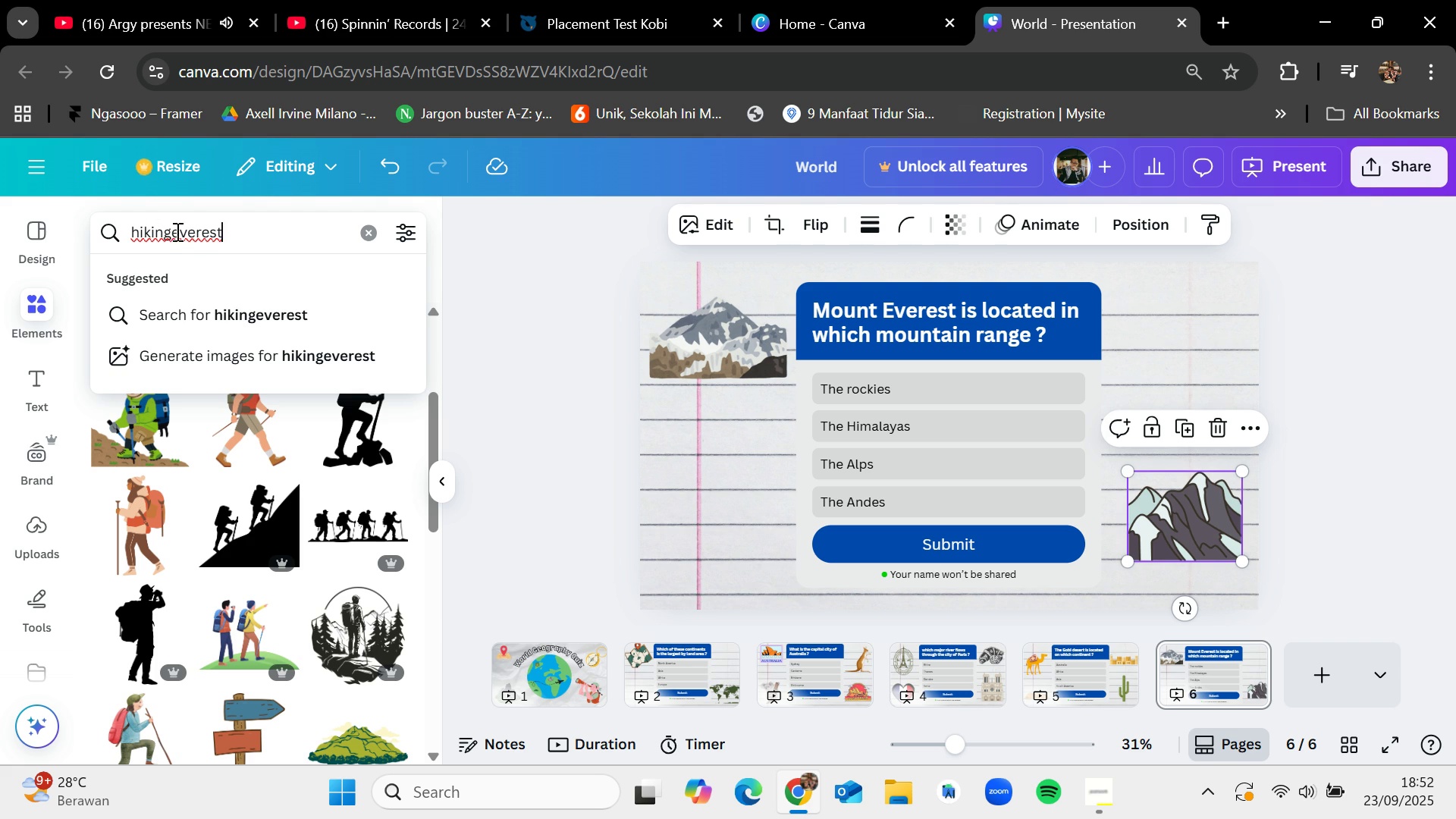 
left_click([171, 231])
 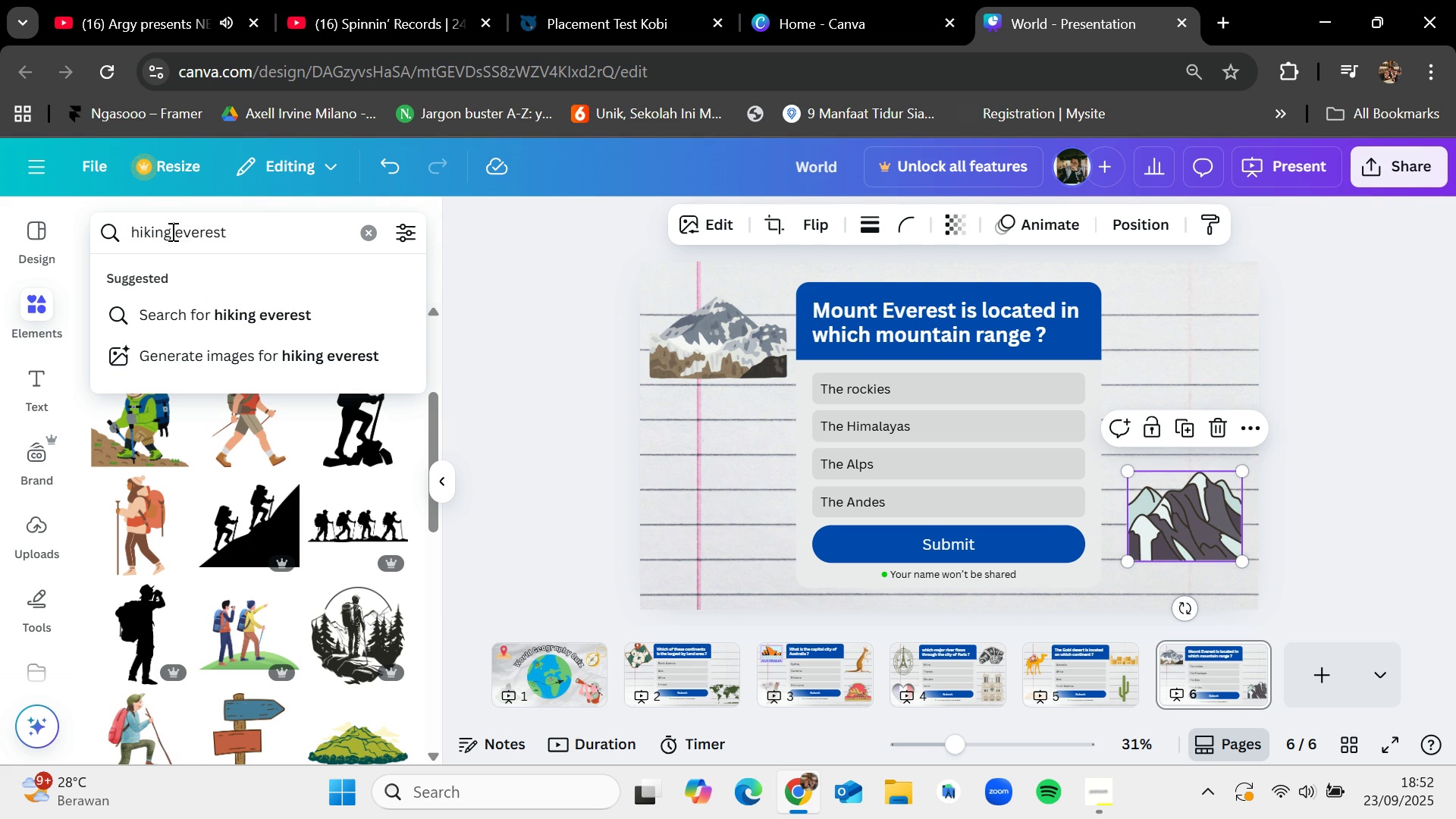 
key(Space)
 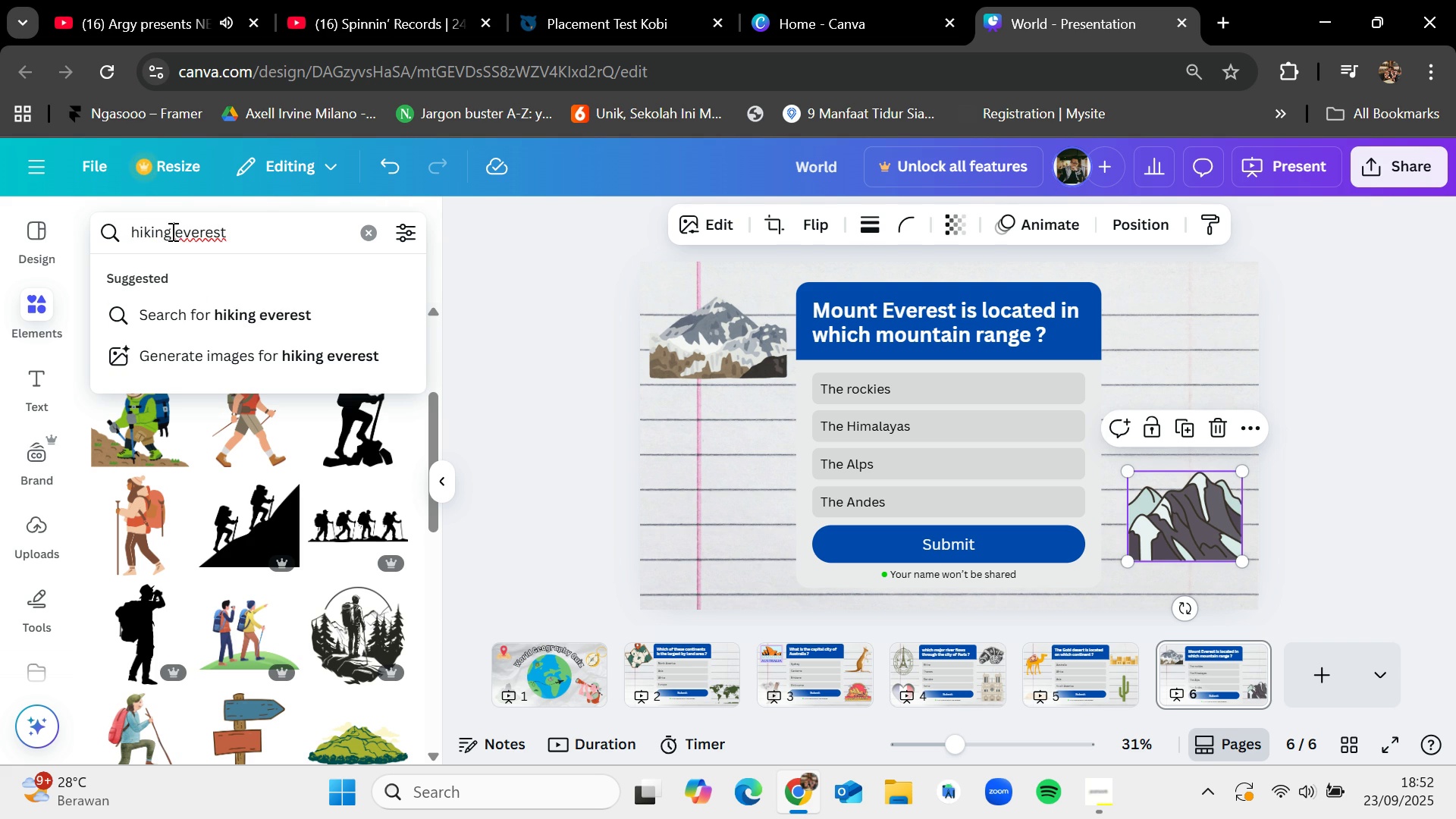 
key(Enter)
 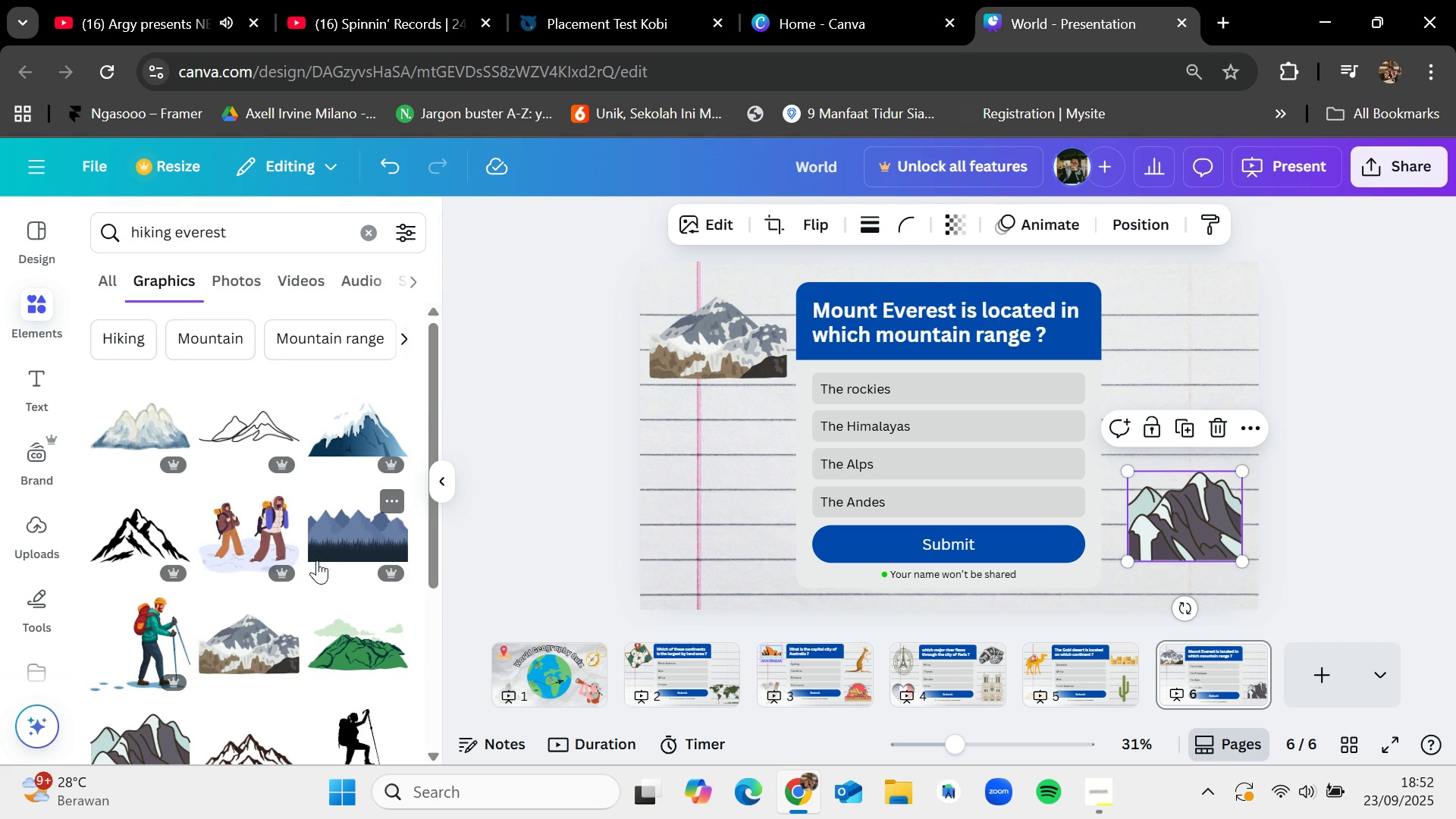 
scroll: coordinate [369, 614], scroll_direction: down, amount: 4.0
 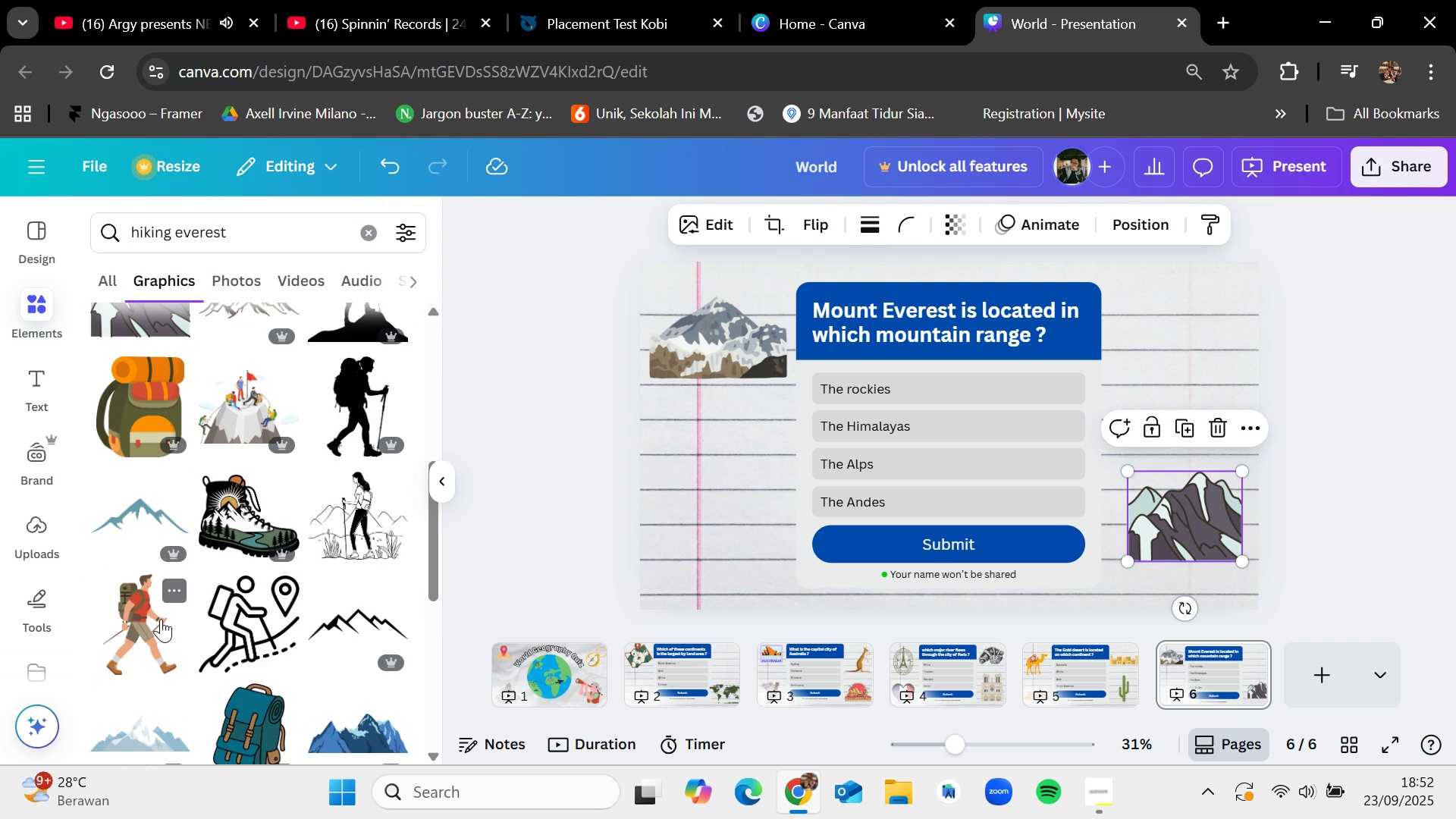 
left_click_drag(start_coordinate=[152, 620], to_coordinate=[708, 466])
 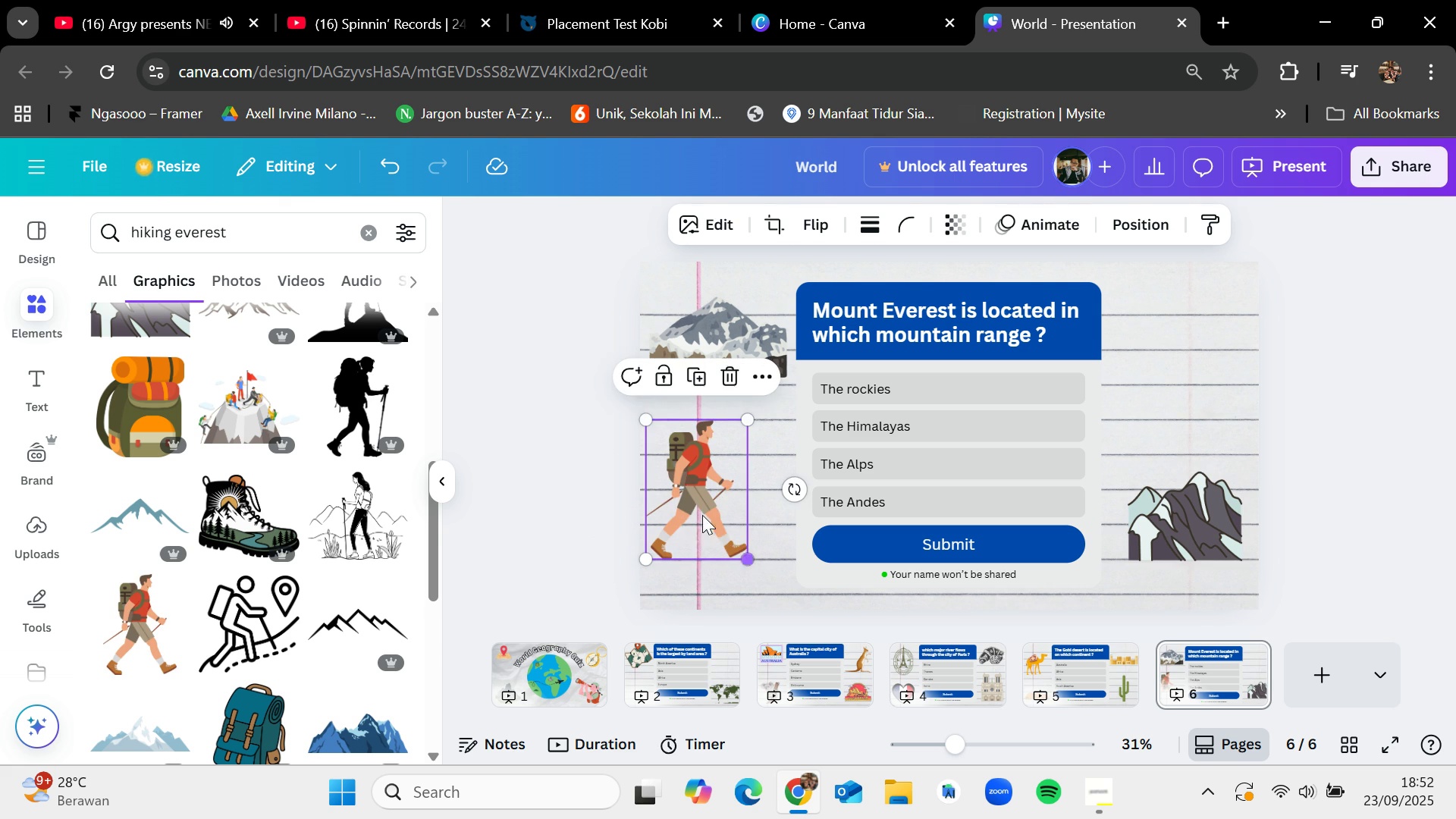 
left_click_drag(start_coordinate=[689, 501], to_coordinate=[711, 517])
 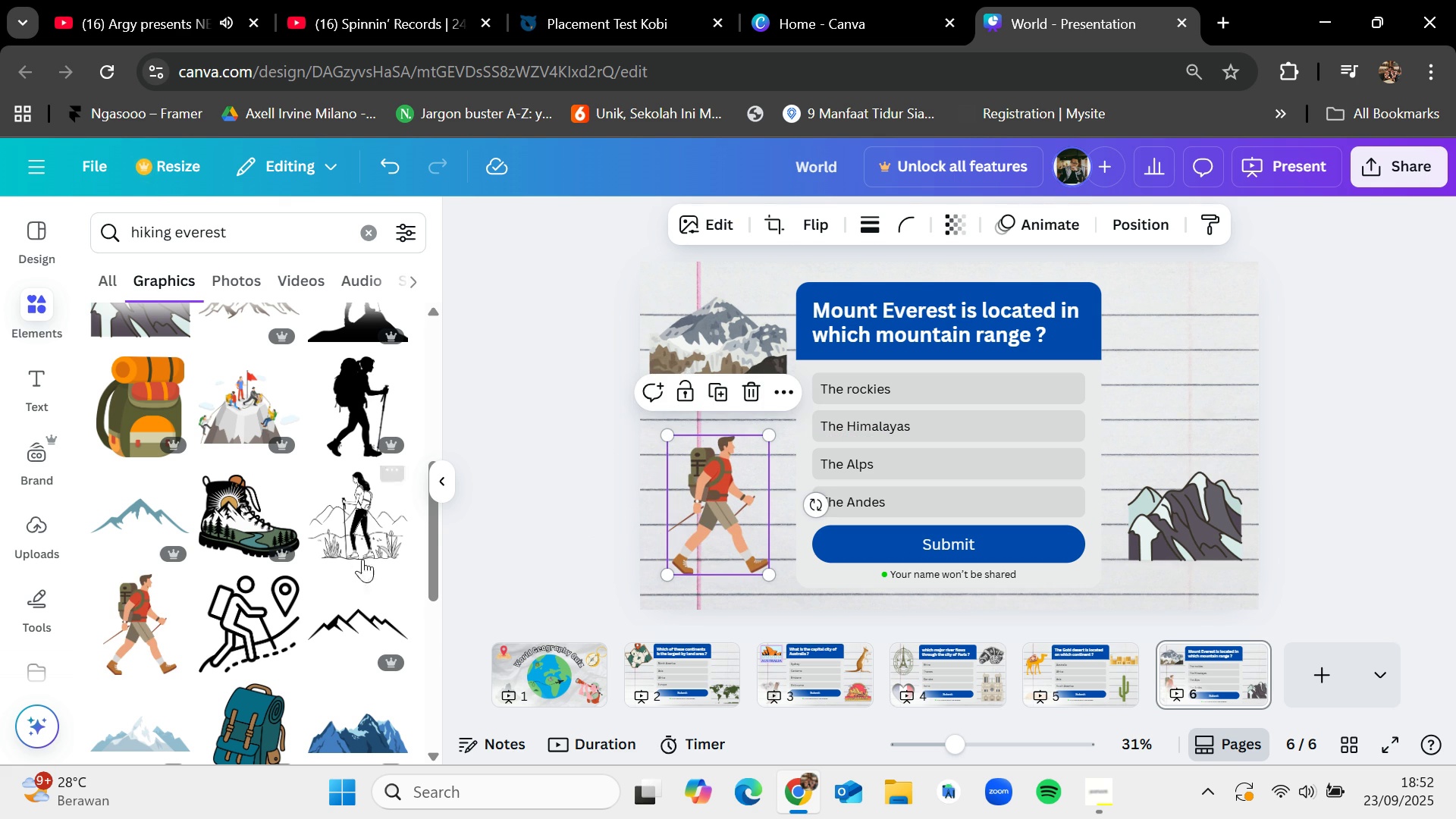 
scroll: coordinate [344, 565], scroll_direction: down, amount: 3.0
 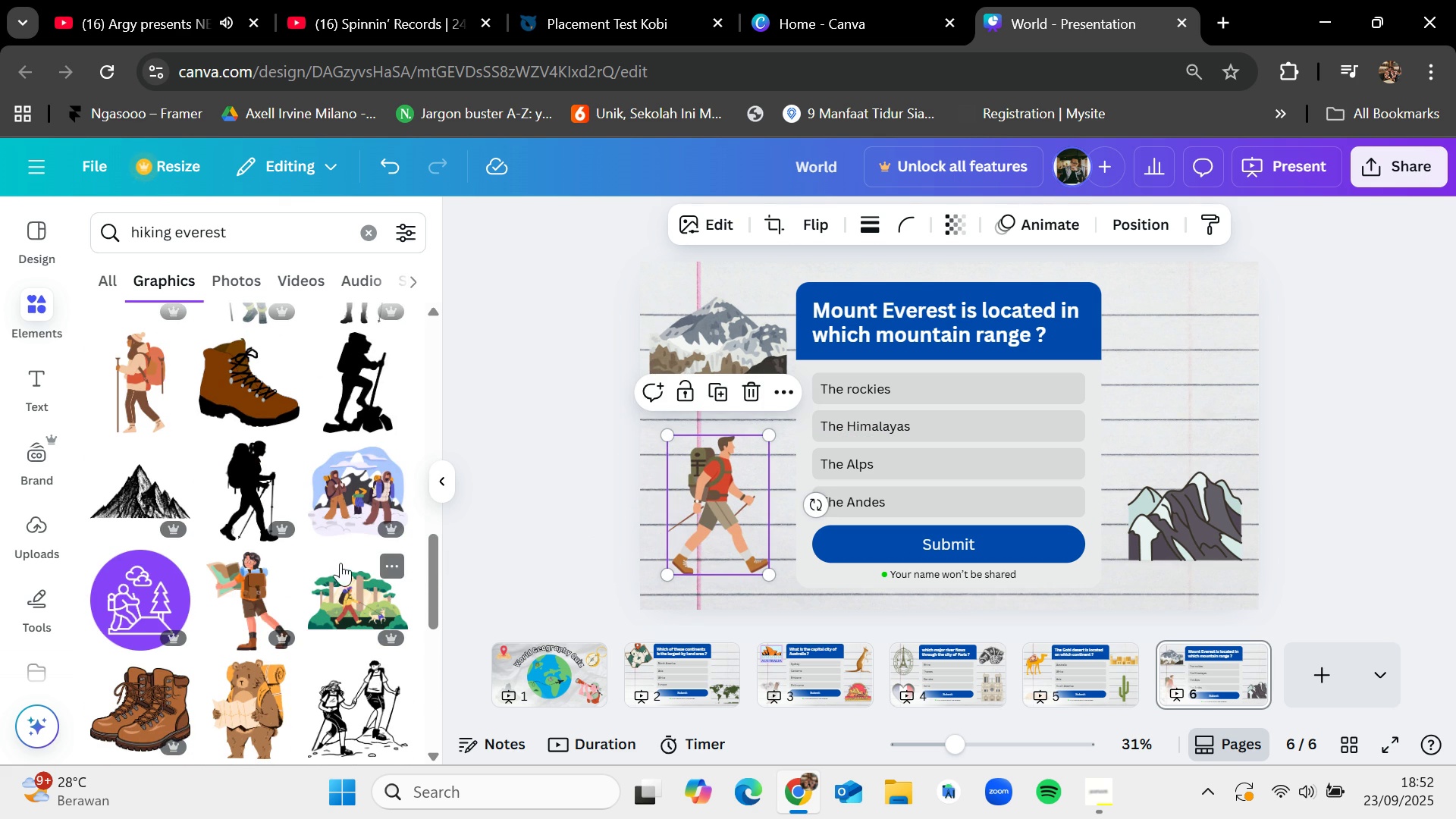 
left_click_drag(start_coordinate=[253, 224], to_coordinate=[177, 224])
 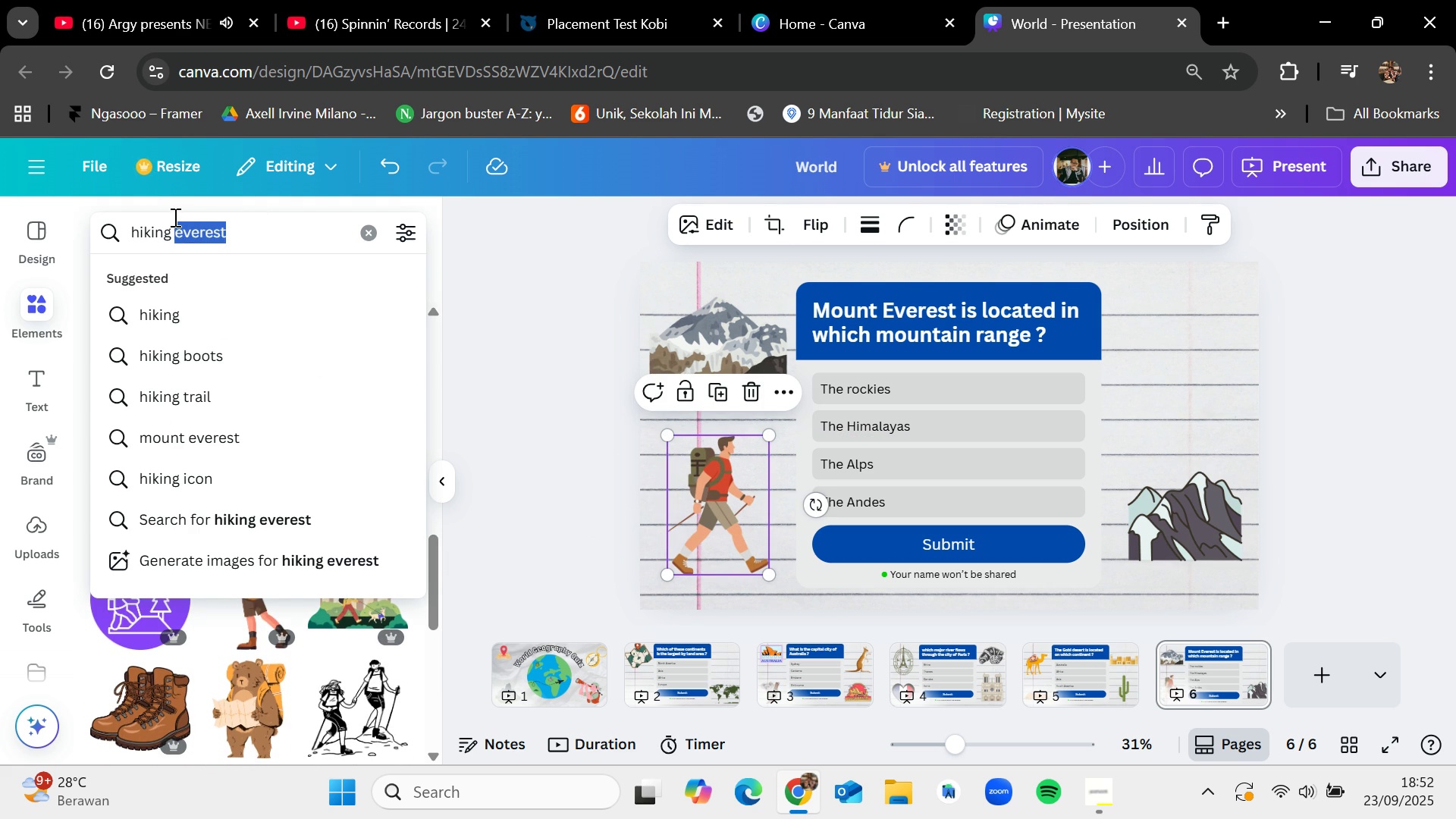 
key(Backspace)
 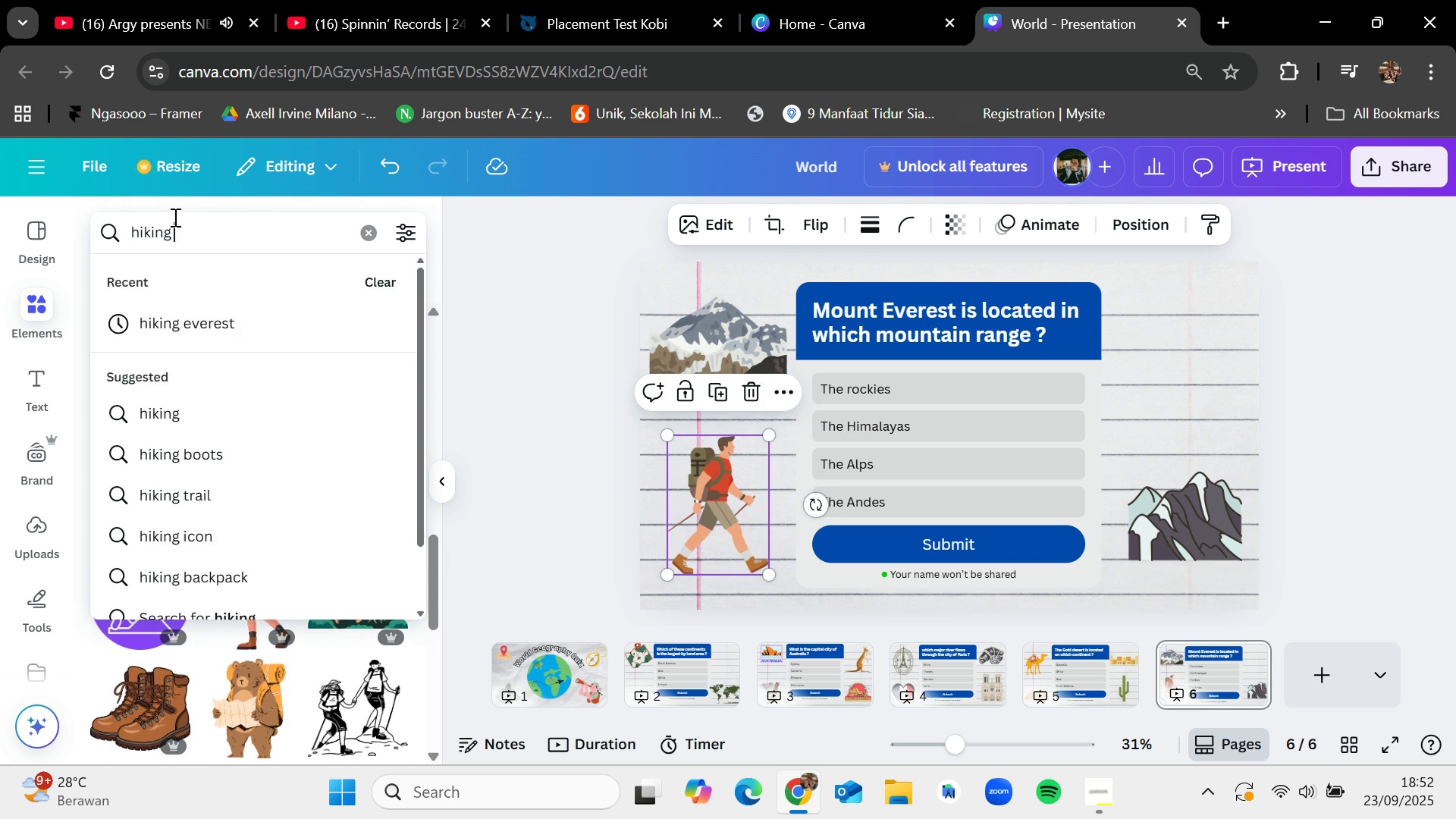 
key(Enter)
 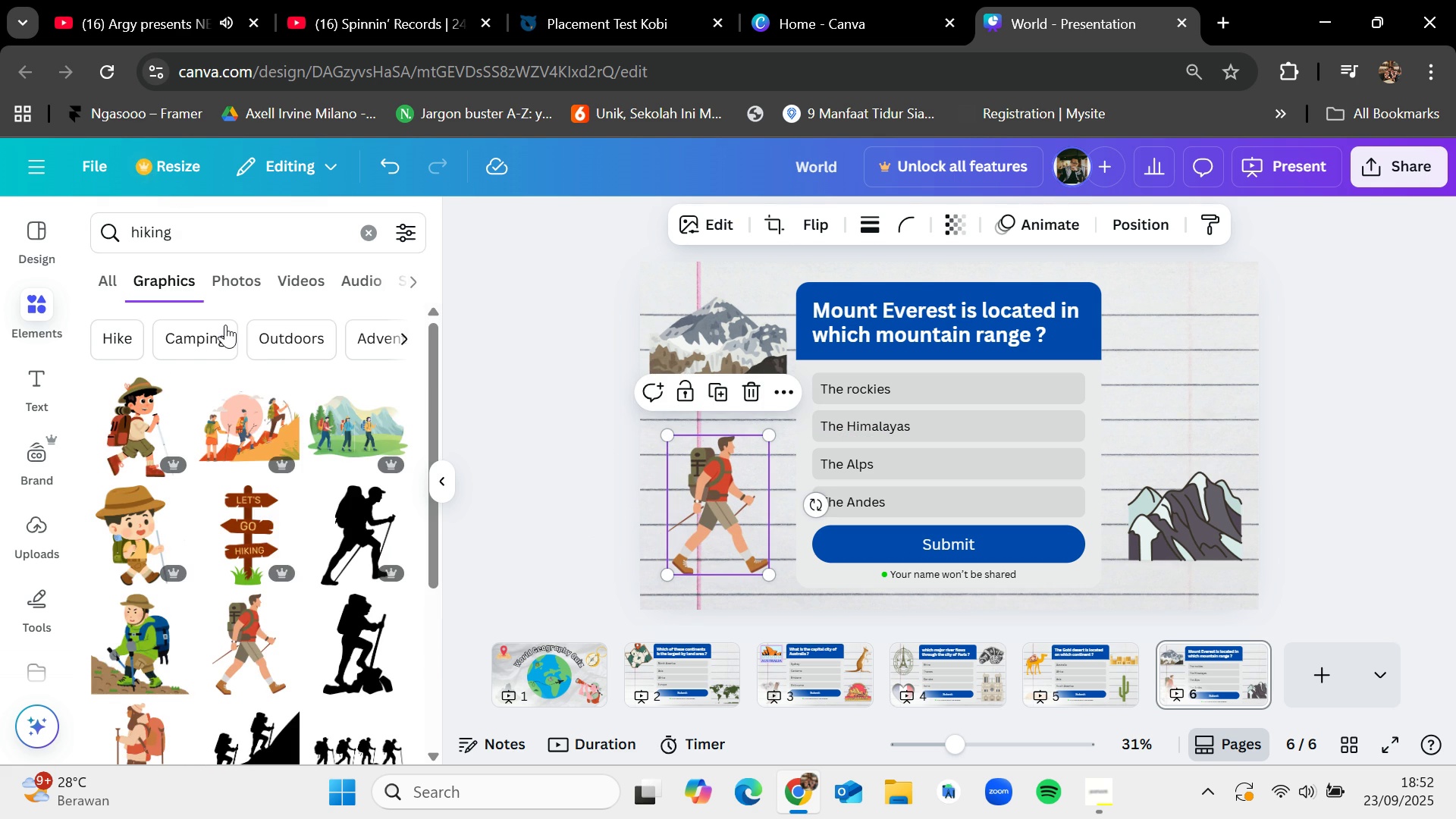 
scroll: coordinate [277, 554], scroll_direction: down, amount: 9.0
 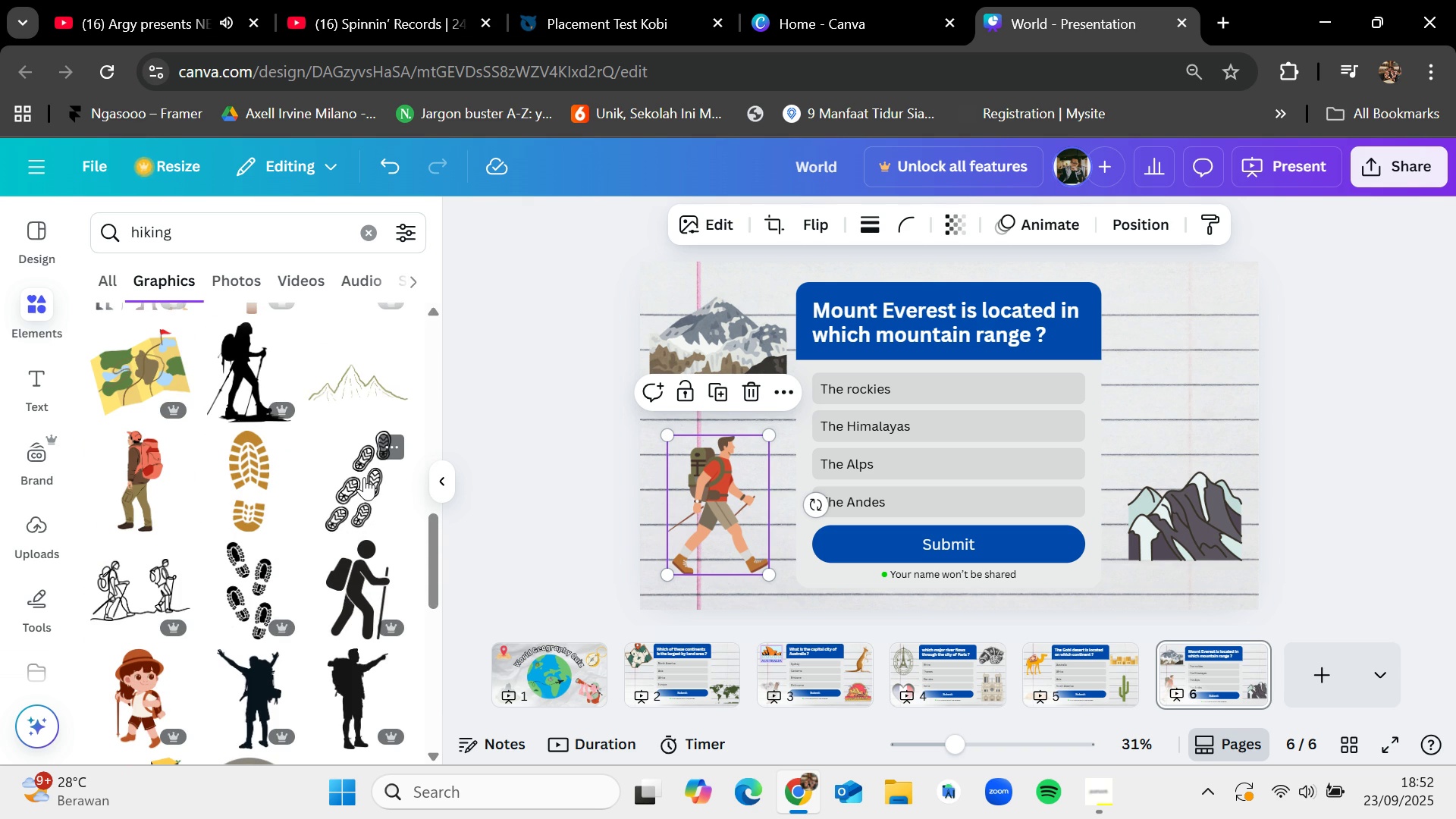 
left_click_drag(start_coordinate=[364, 477], to_coordinate=[1188, 337])
 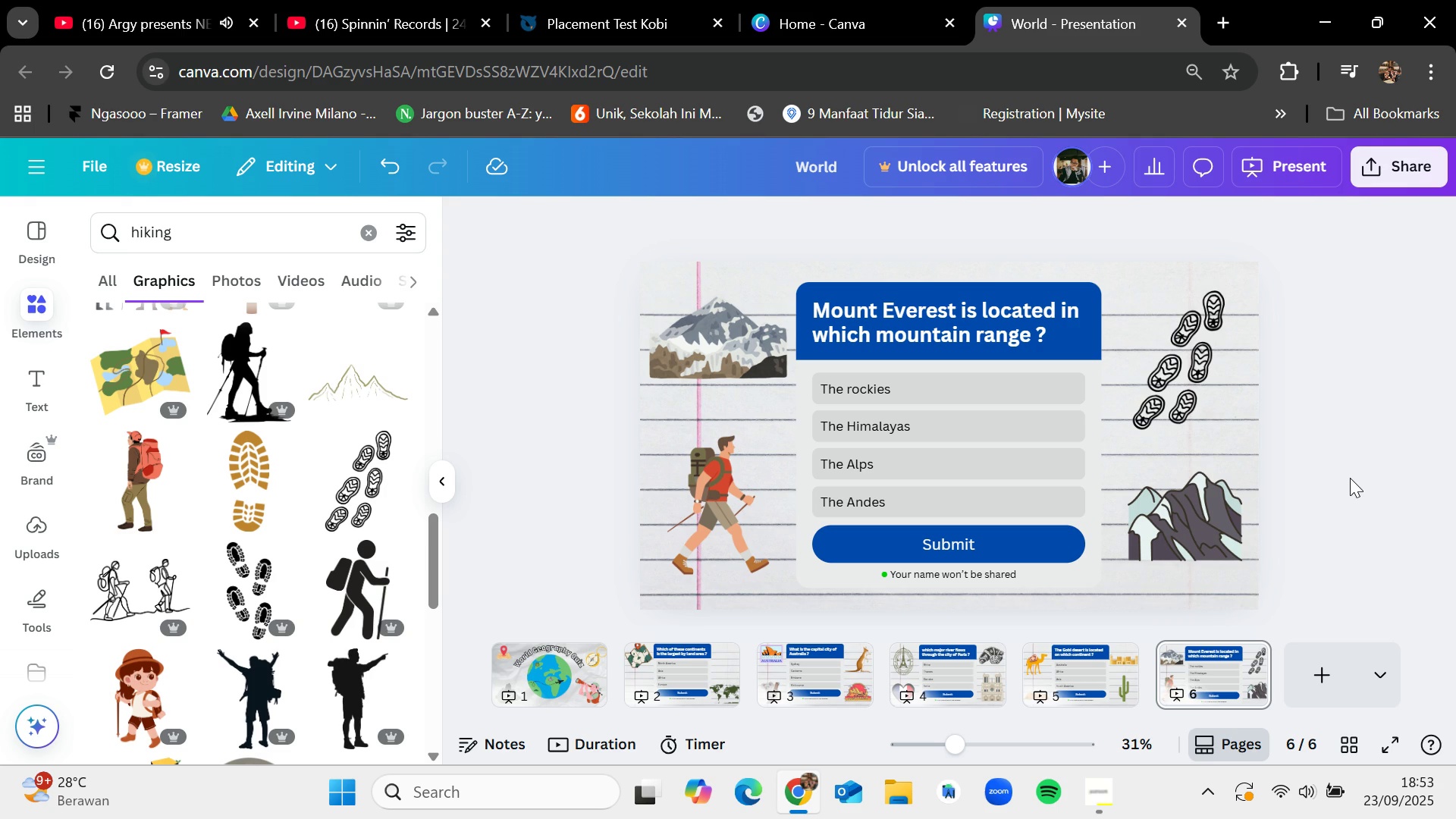 
wait(7.9)
 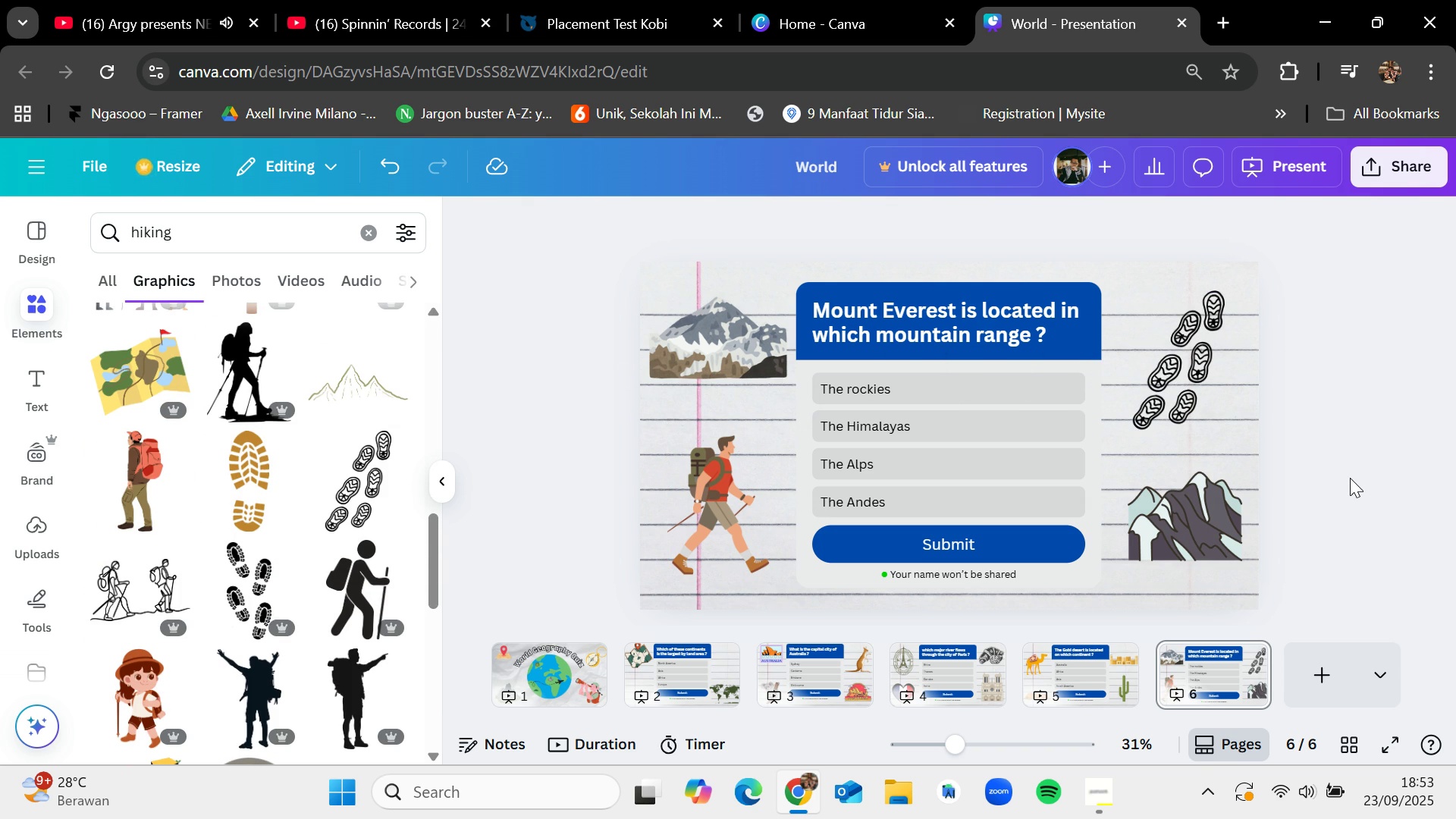 
scroll: coordinate [912, 417], scroll_direction: down, amount: 6.0
 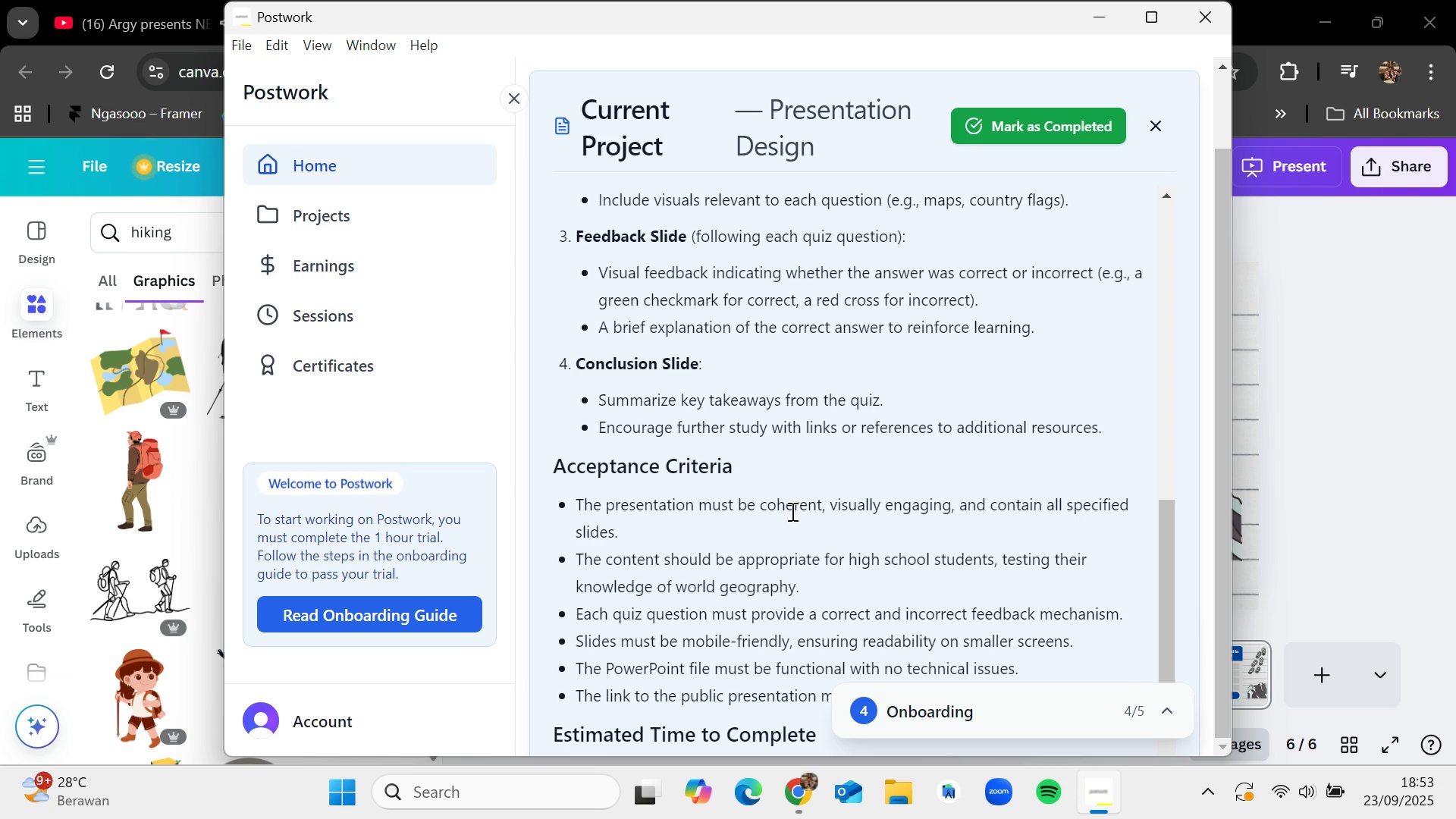 
wait(17.62)
 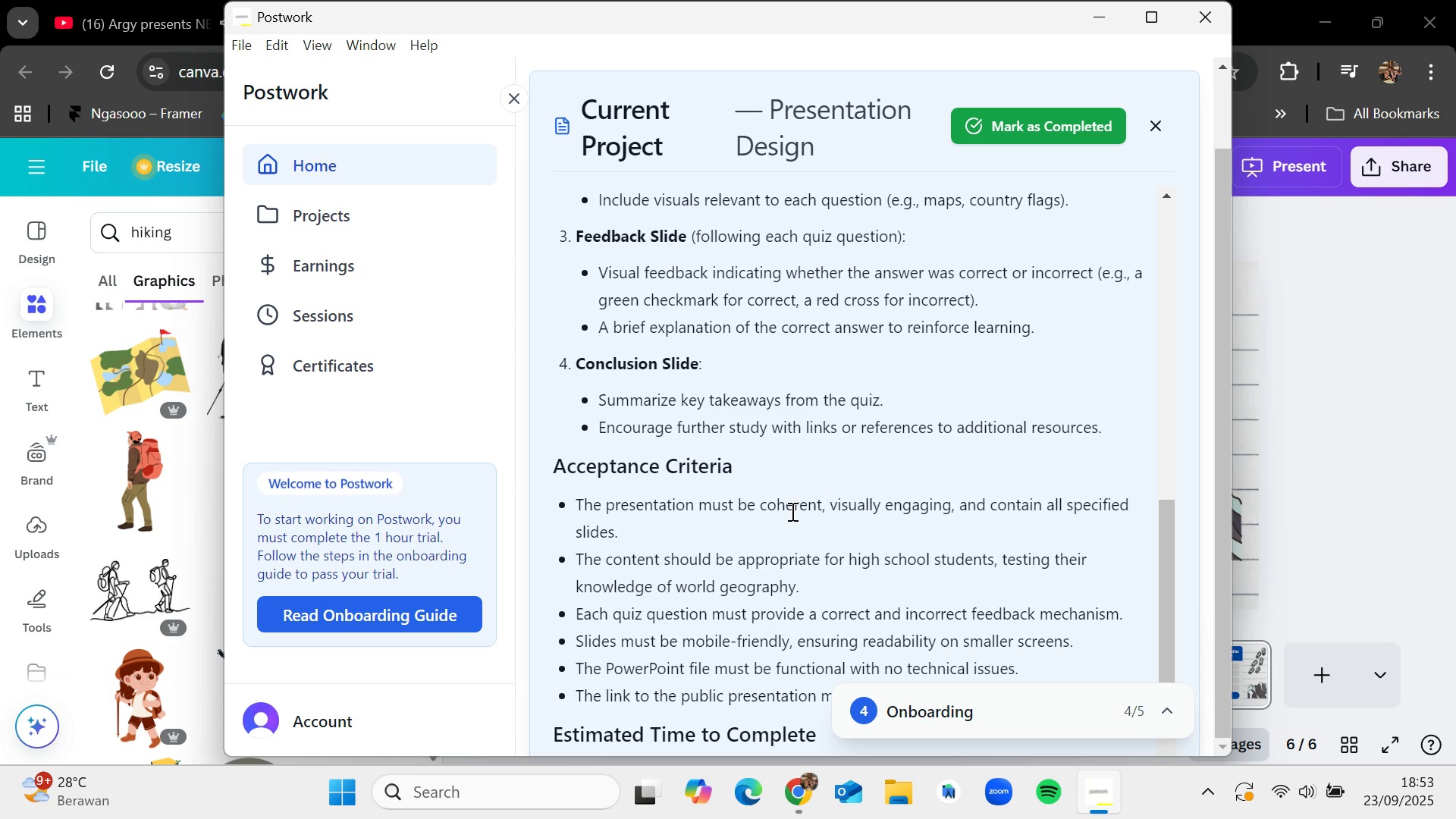 
scroll: coordinate [791, 511], scroll_direction: none, amount: 0.0
 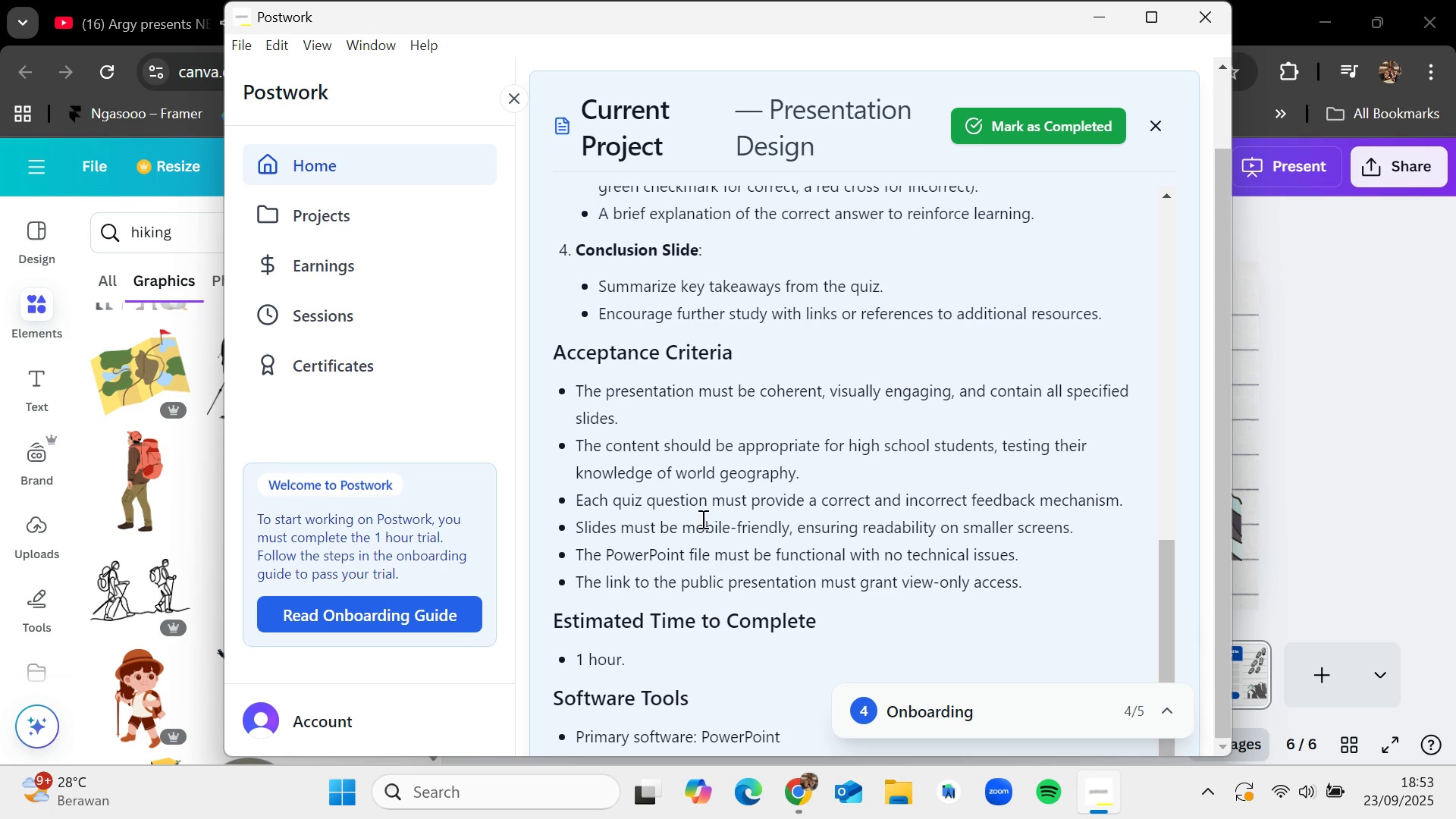 
wait(11.22)
 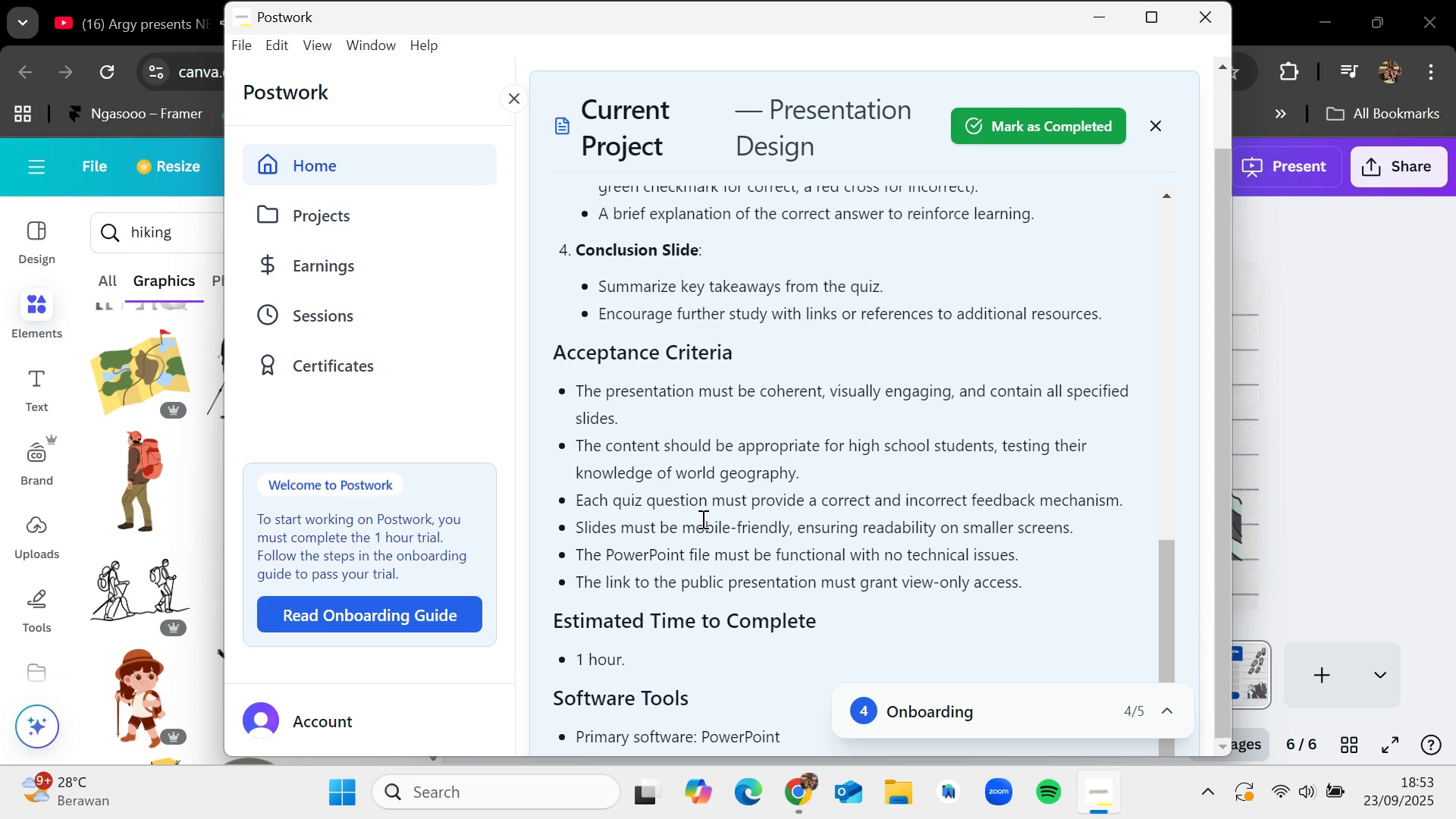 
scroll: coordinate [877, 492], scroll_direction: down, amount: 2.0
 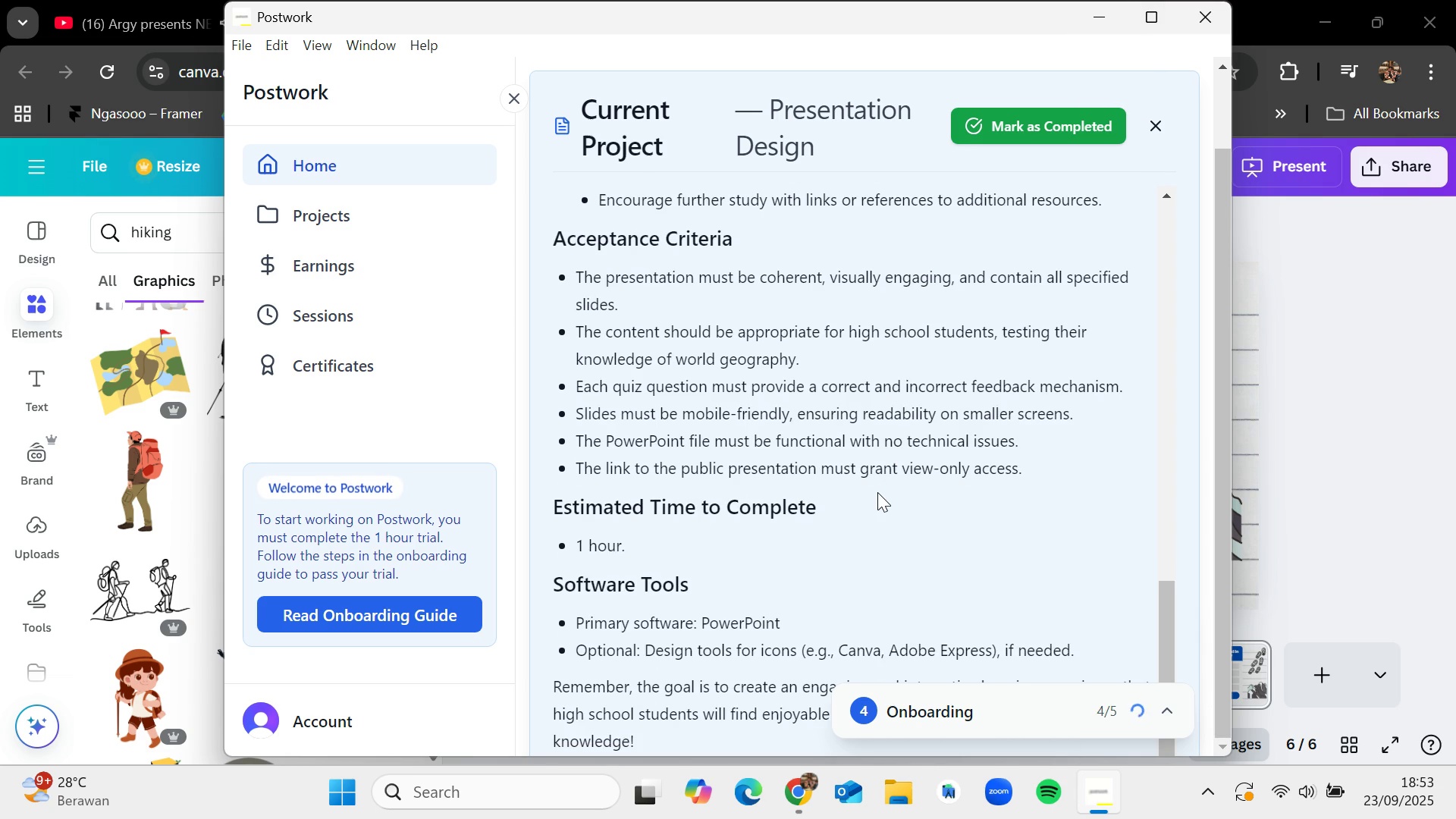 
scroll: coordinate [877, 492], scroll_direction: up, amount: 1.0
 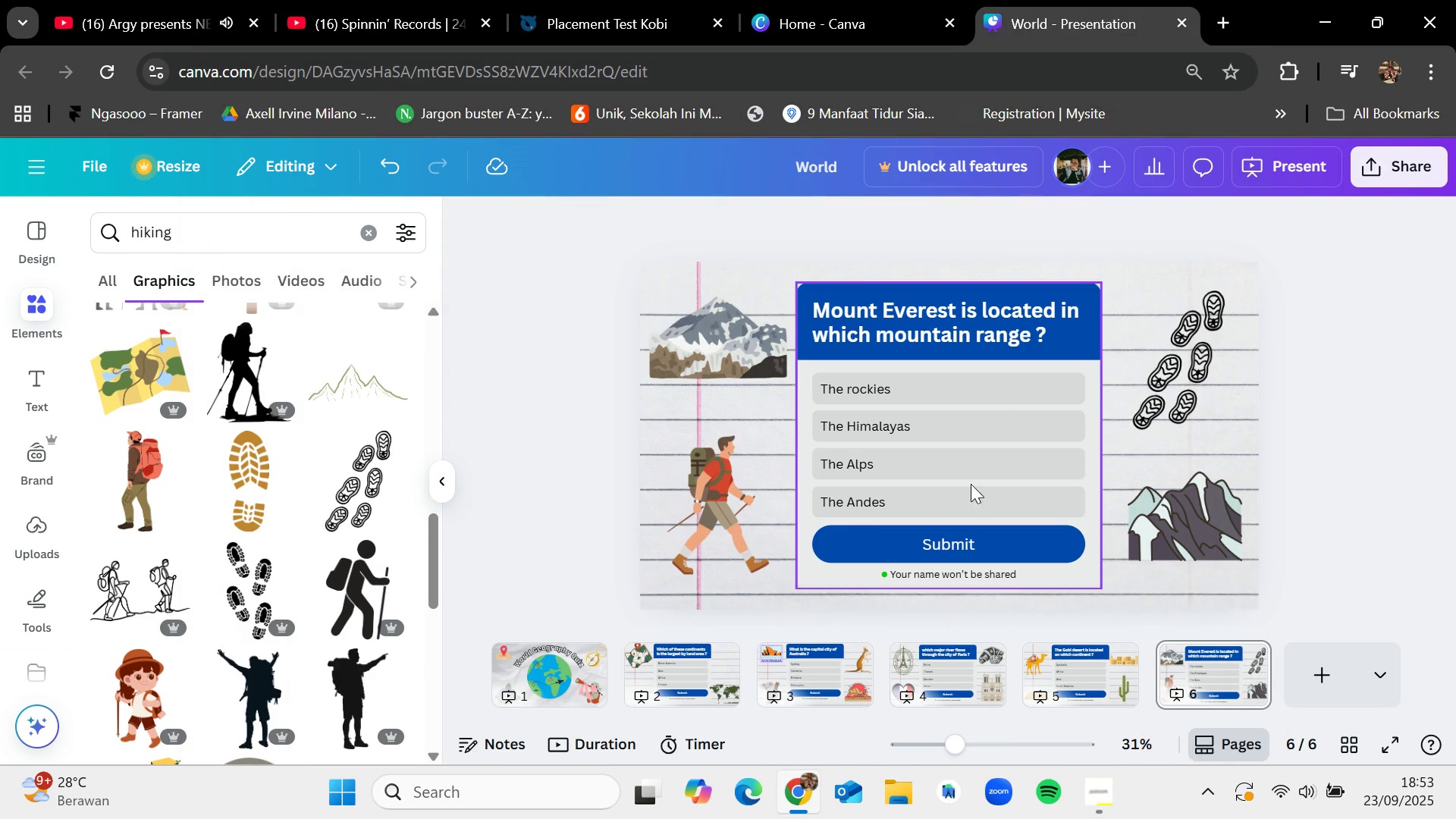 
left_click([1313, 662])
 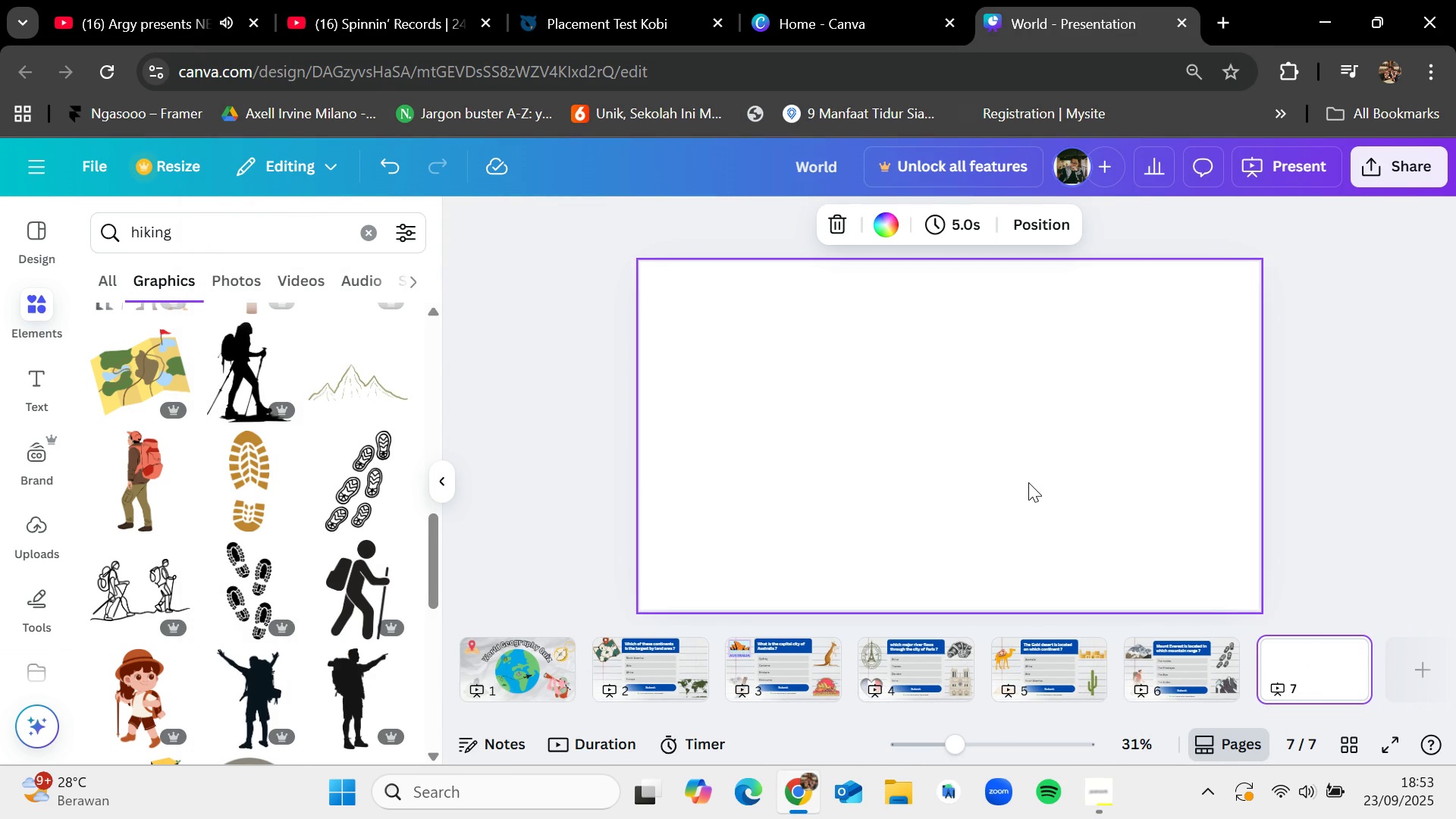 
wait(6.94)
 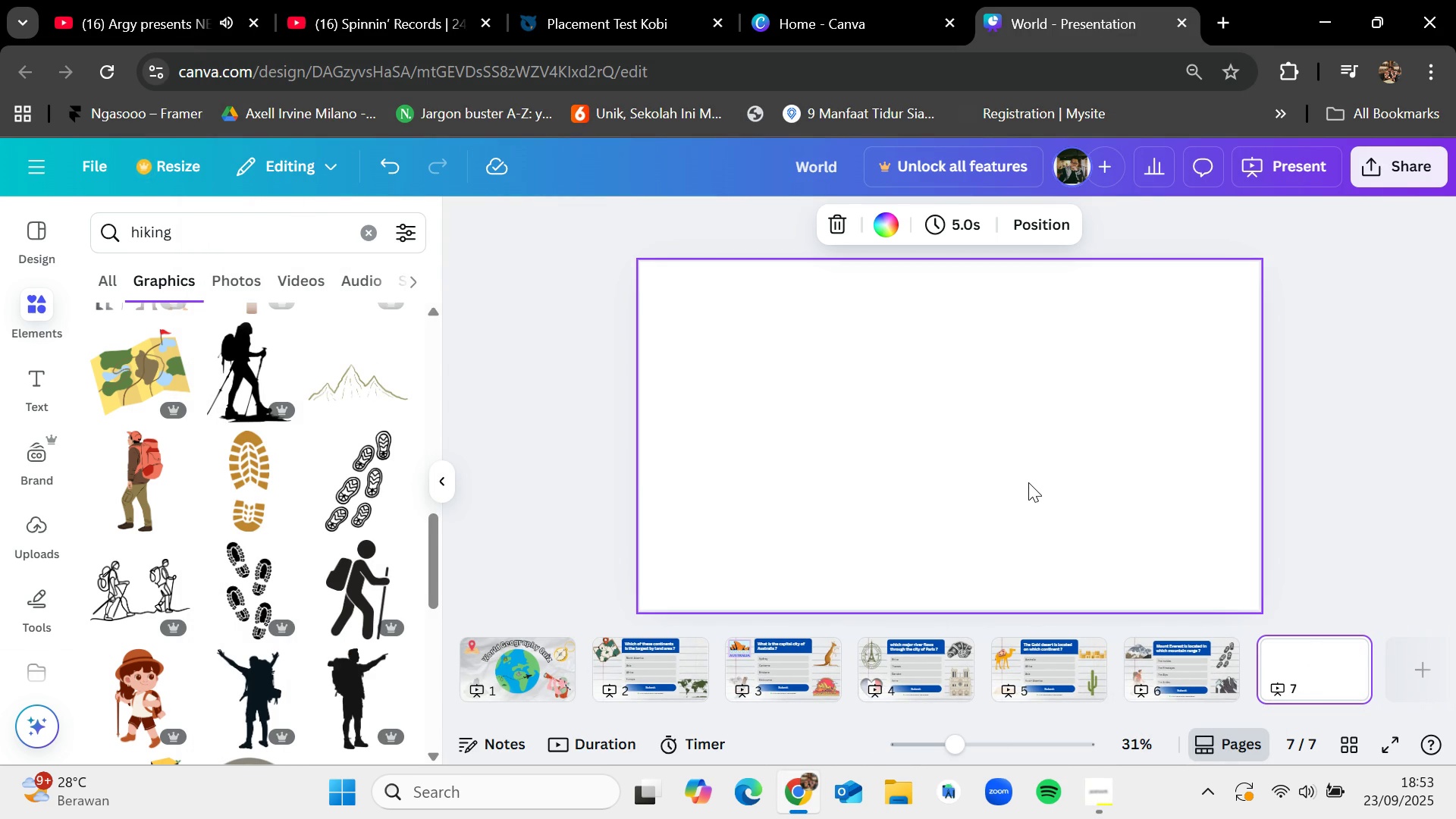 
left_click([1188, 664])
 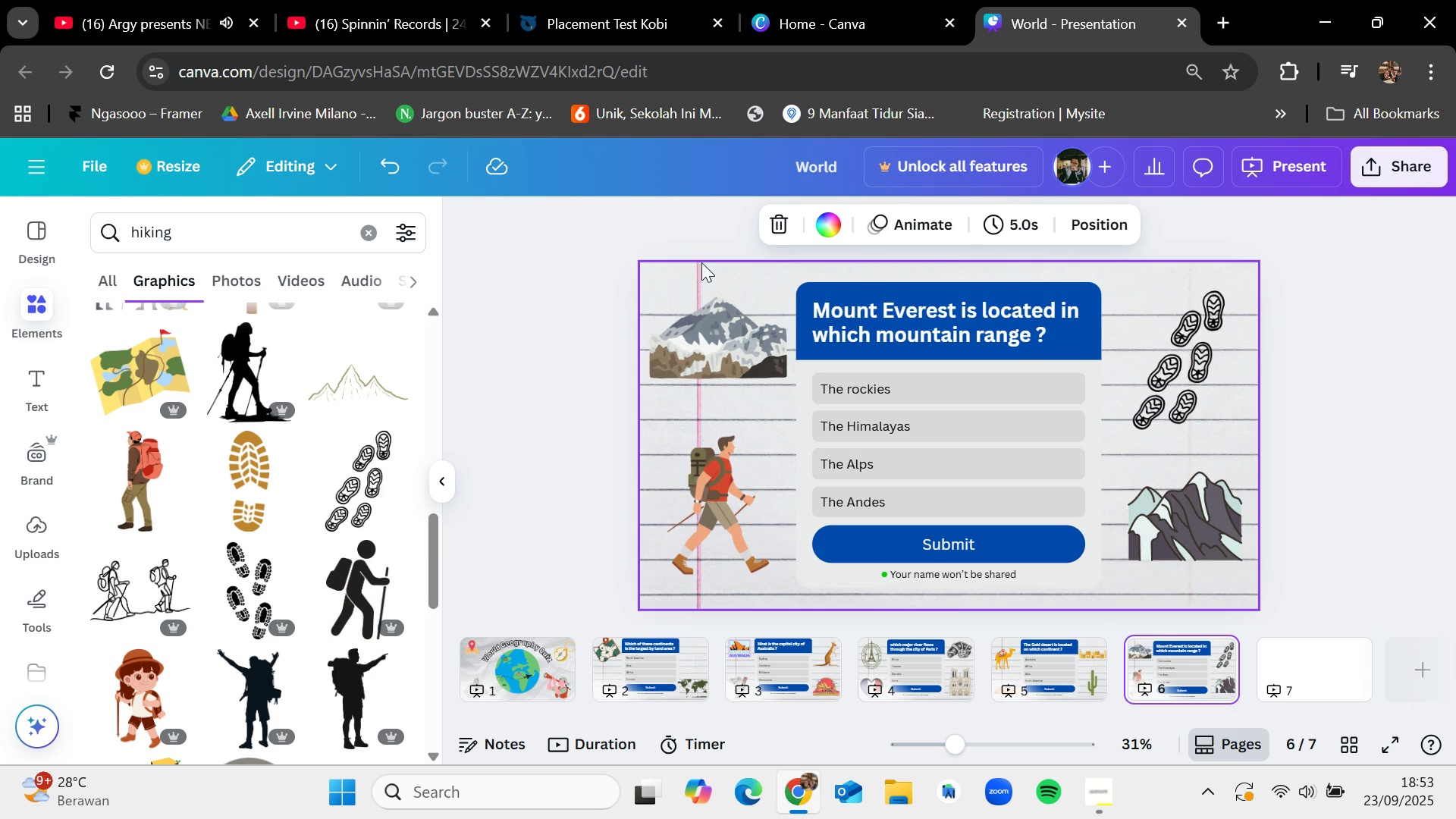 
left_click([700, 275])
 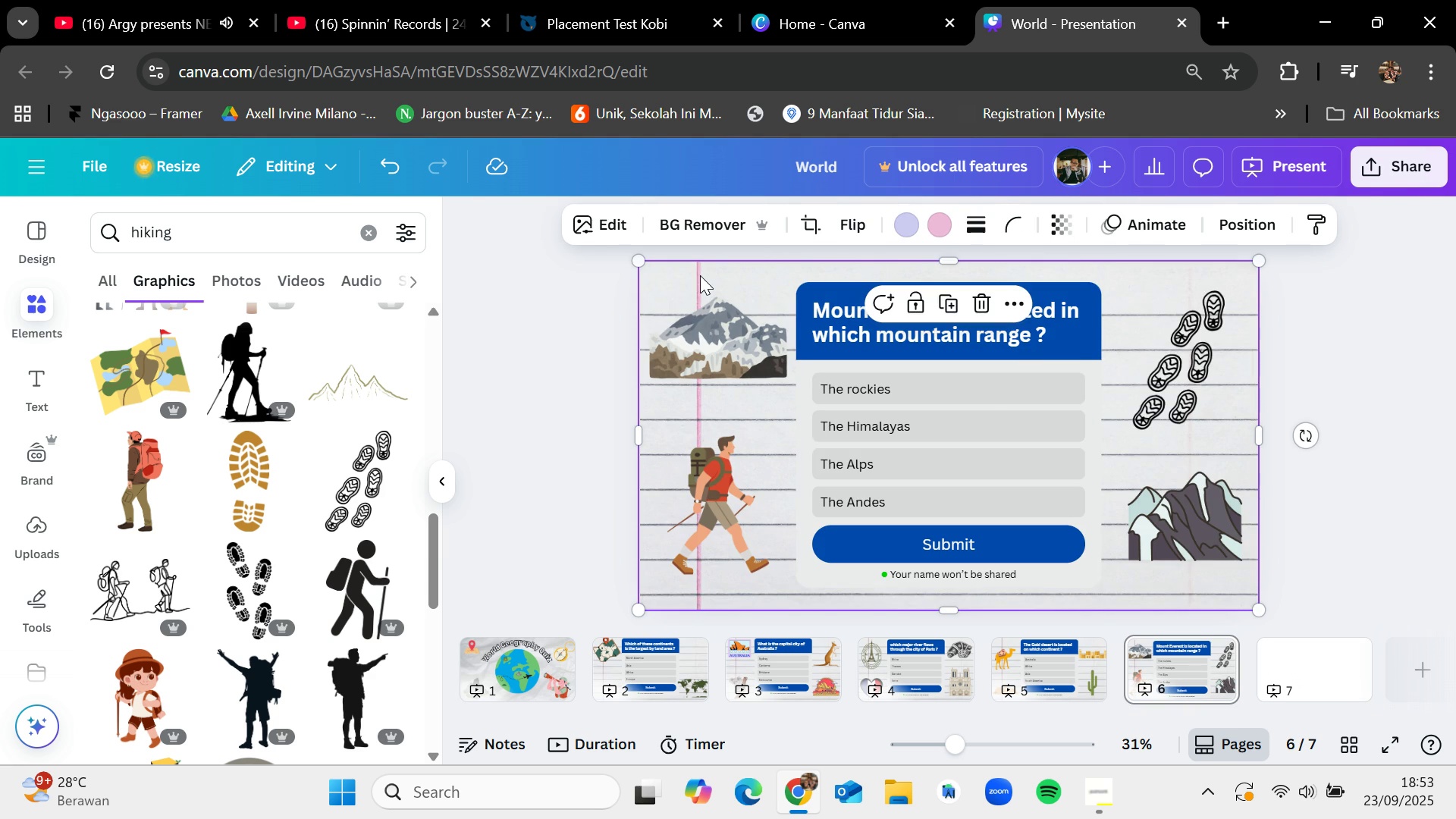 
key(Control+C)
 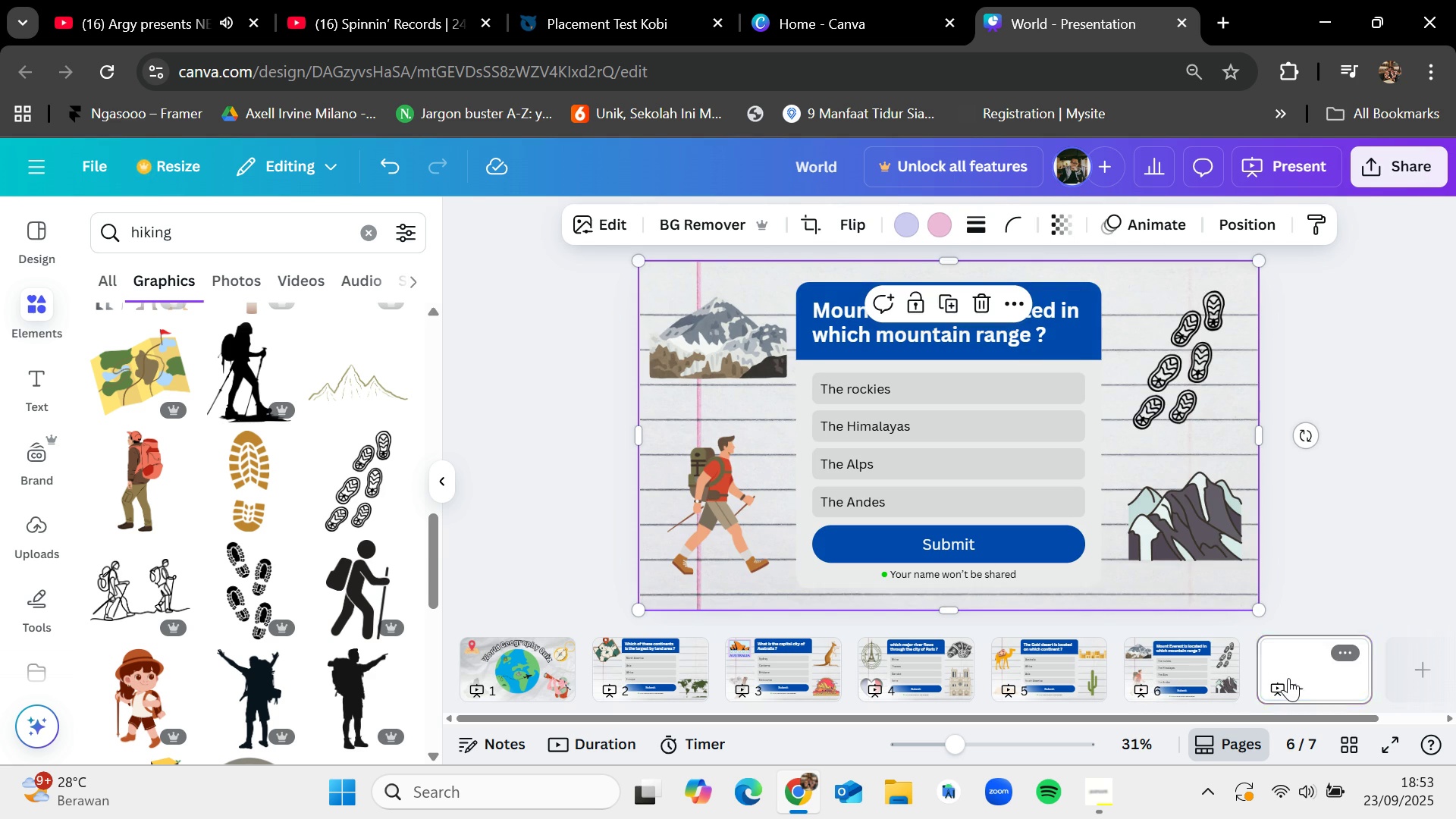 
key(Control+V)
 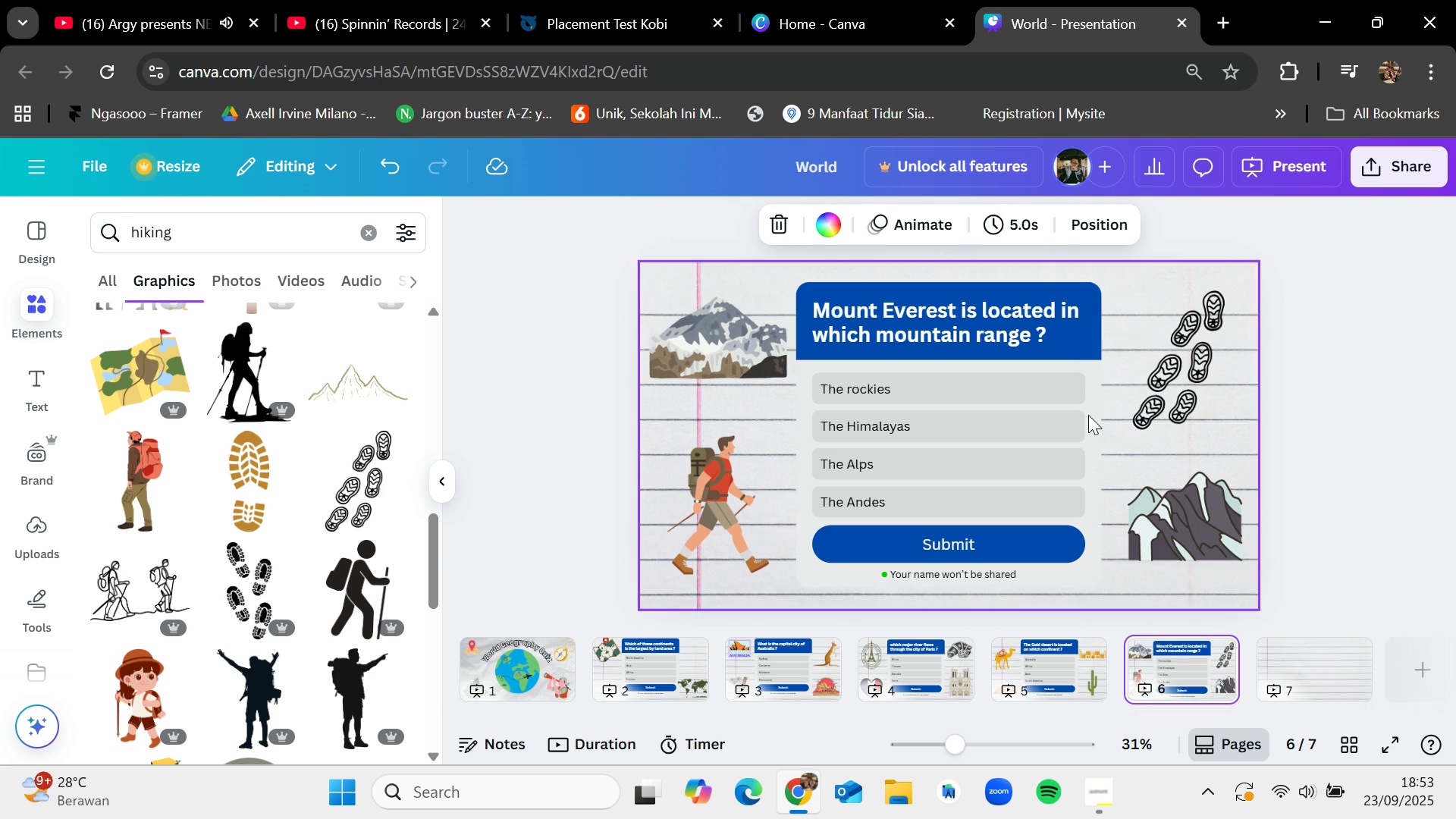 
left_click([906, 295])
 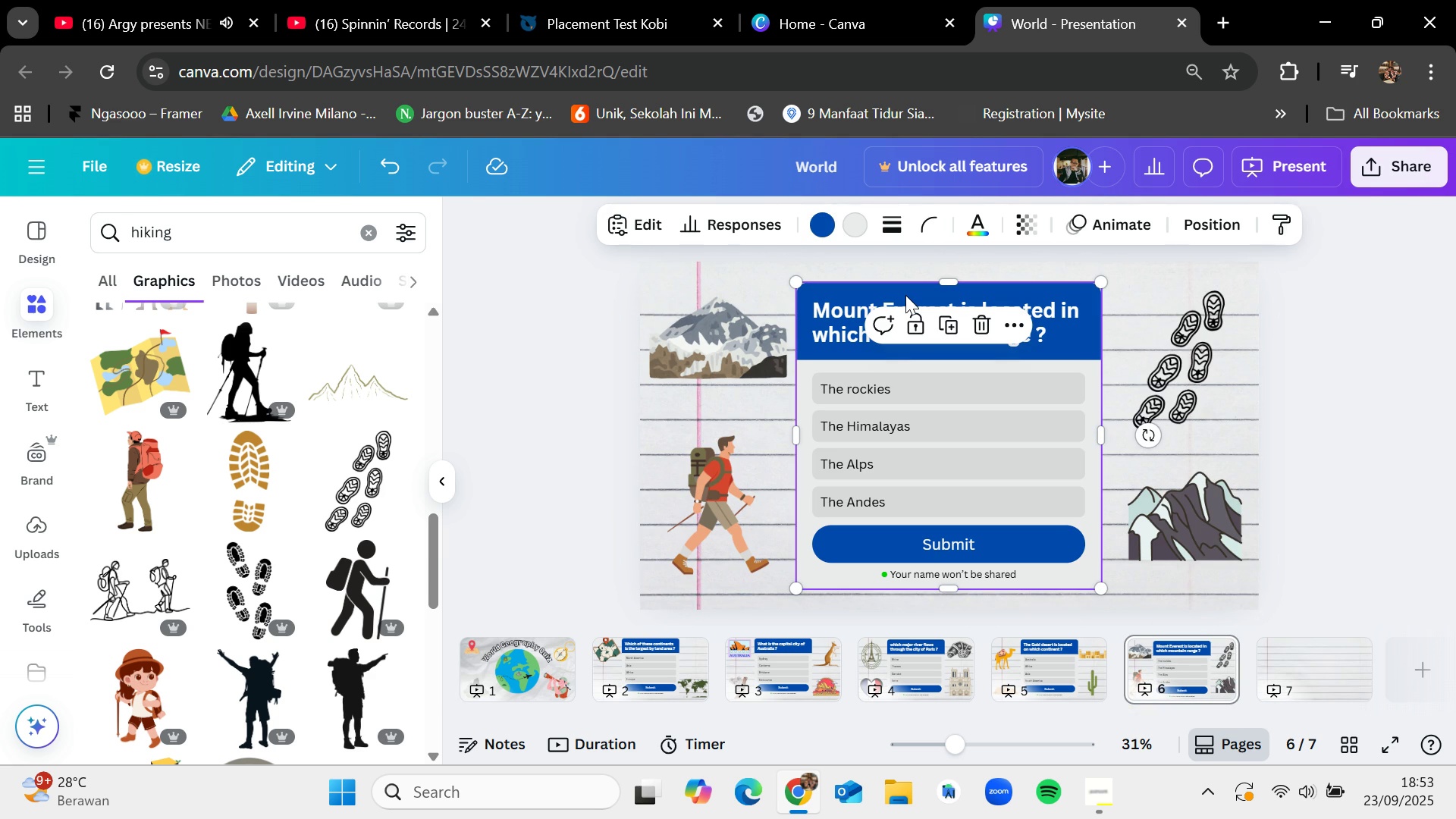 
key(Control+C)
 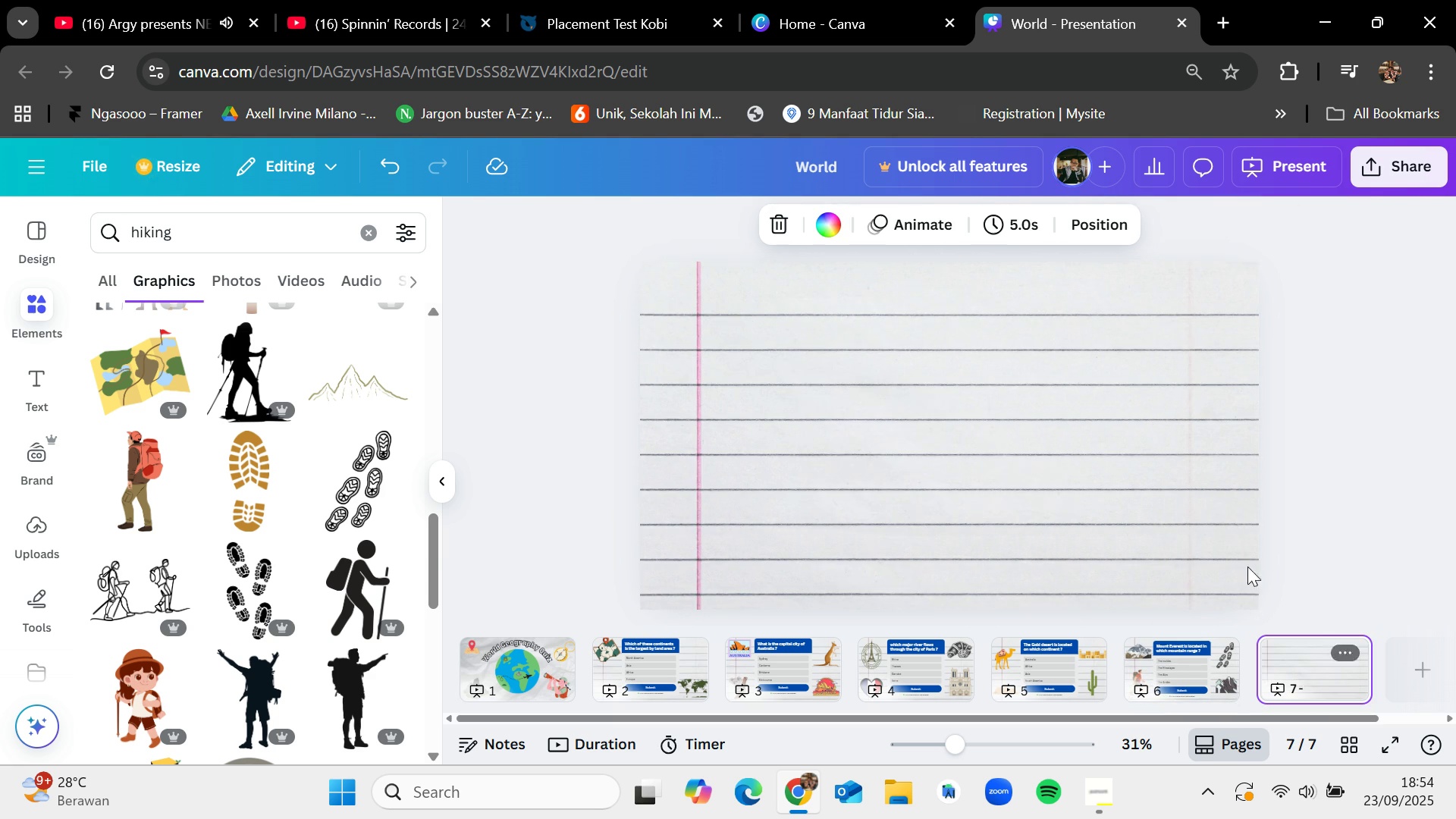 
key(Control+V)
 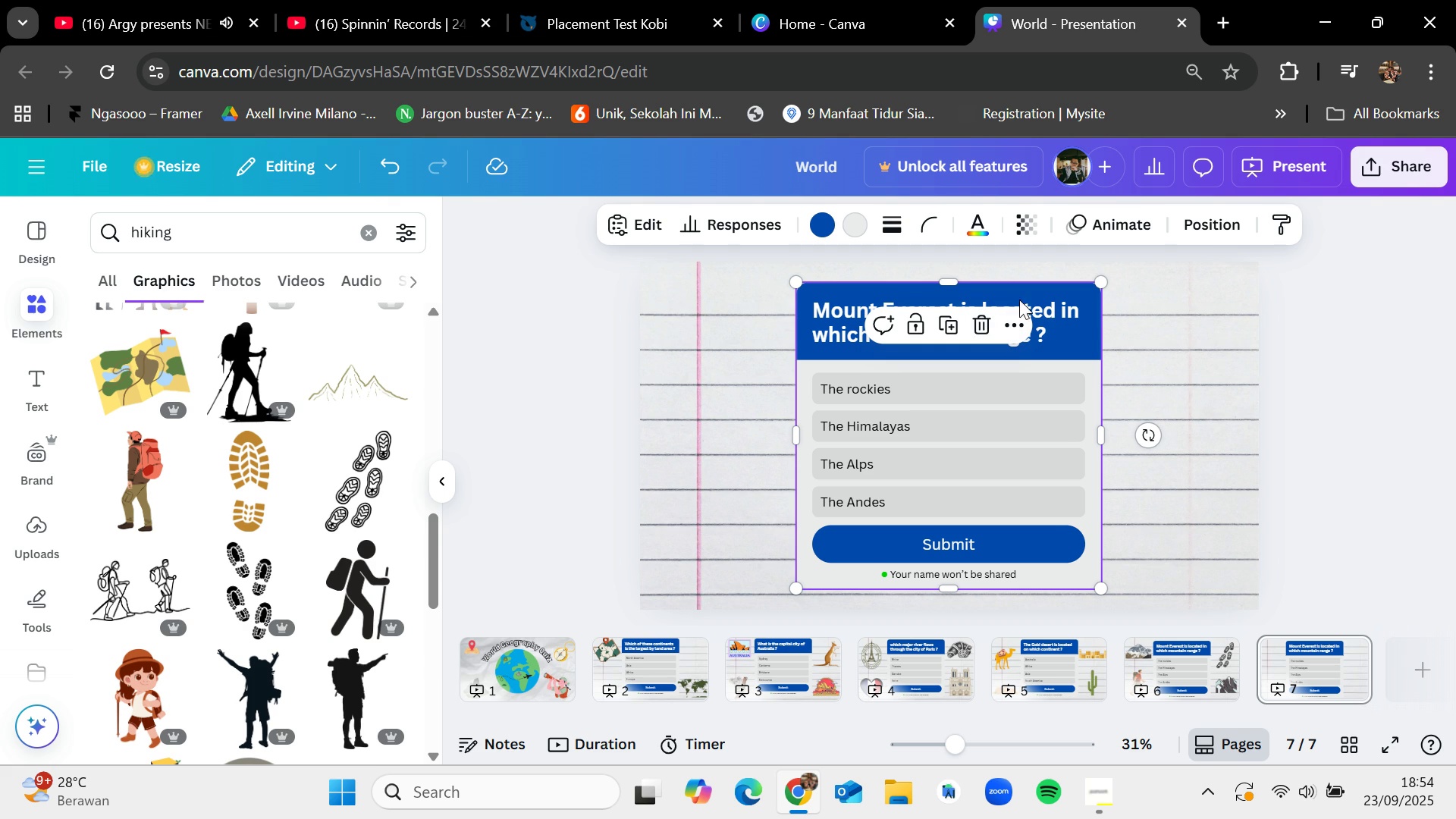 
left_click([844, 313])
 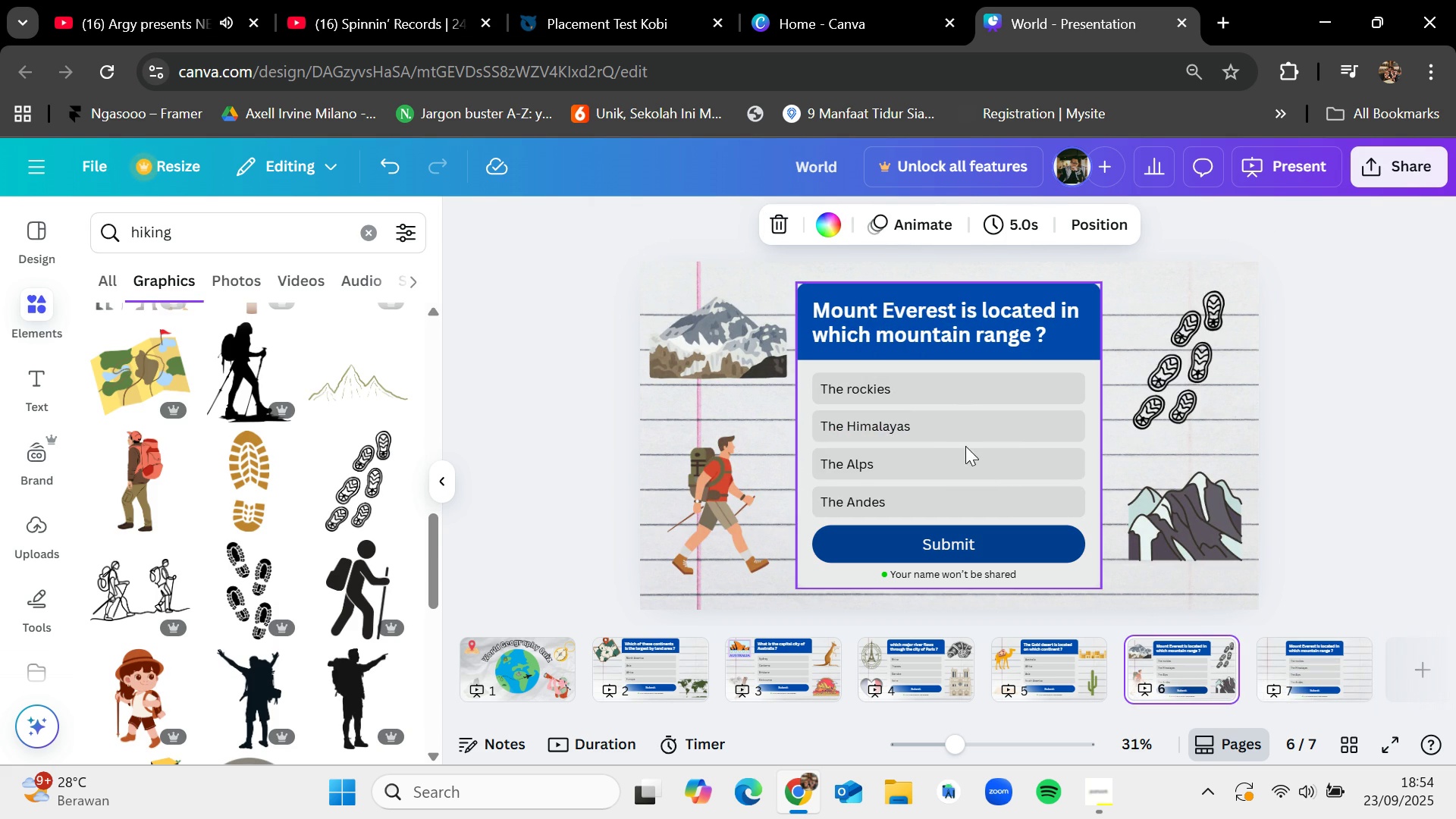 
left_click([957, 430])
 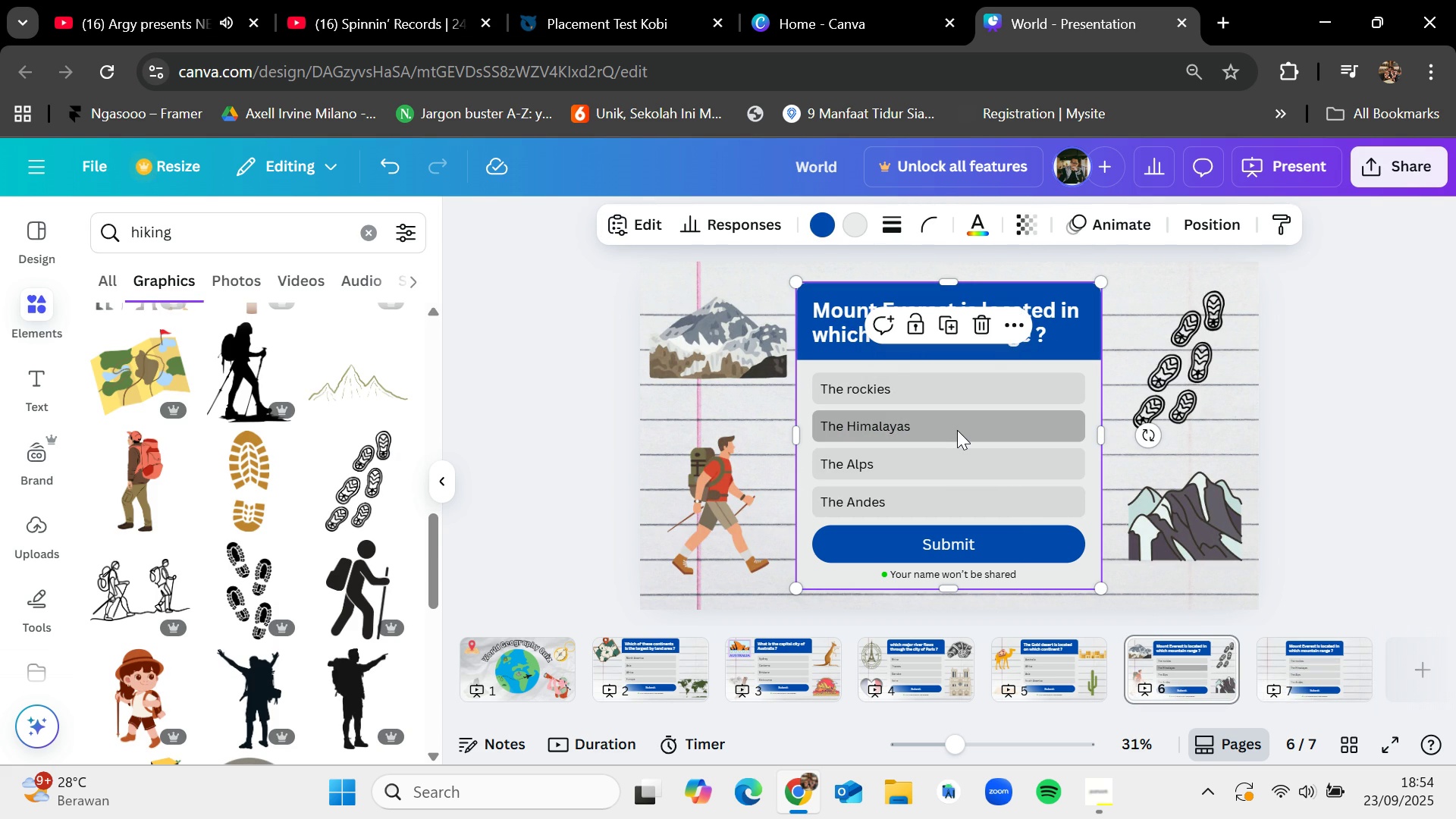 
double_click([957, 430])
 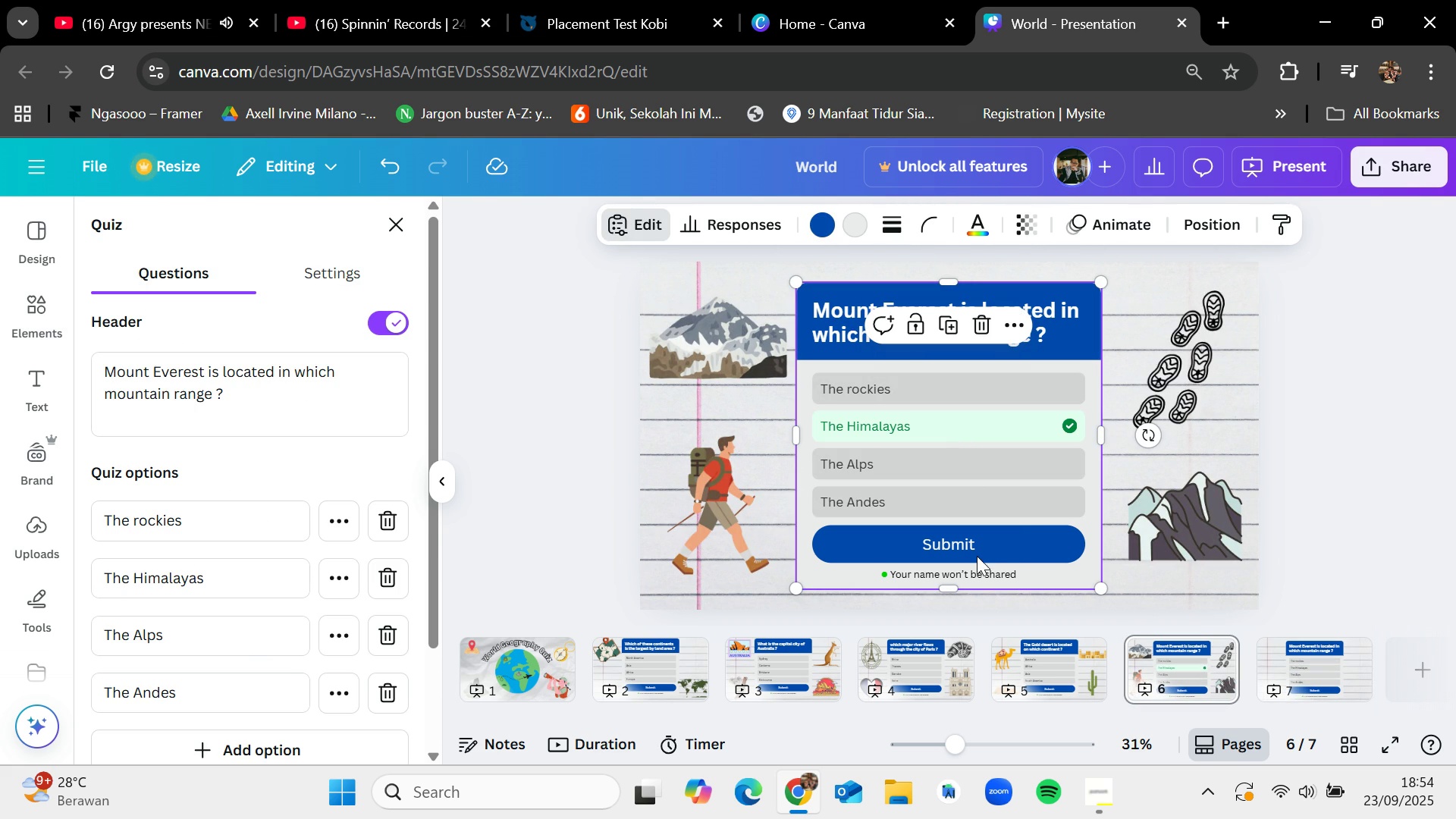 
left_click([977, 544])
 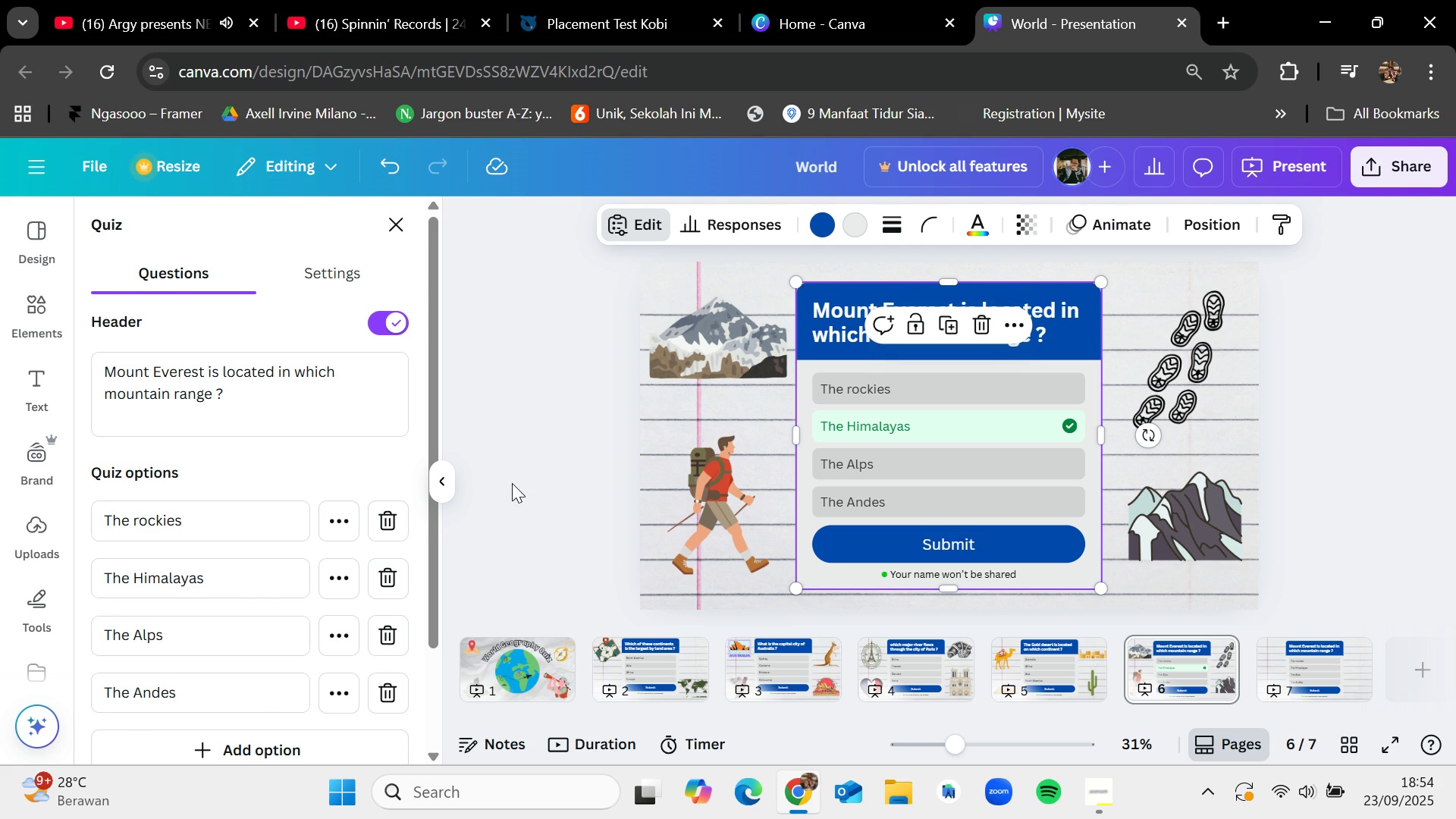 
wait(7.51)
 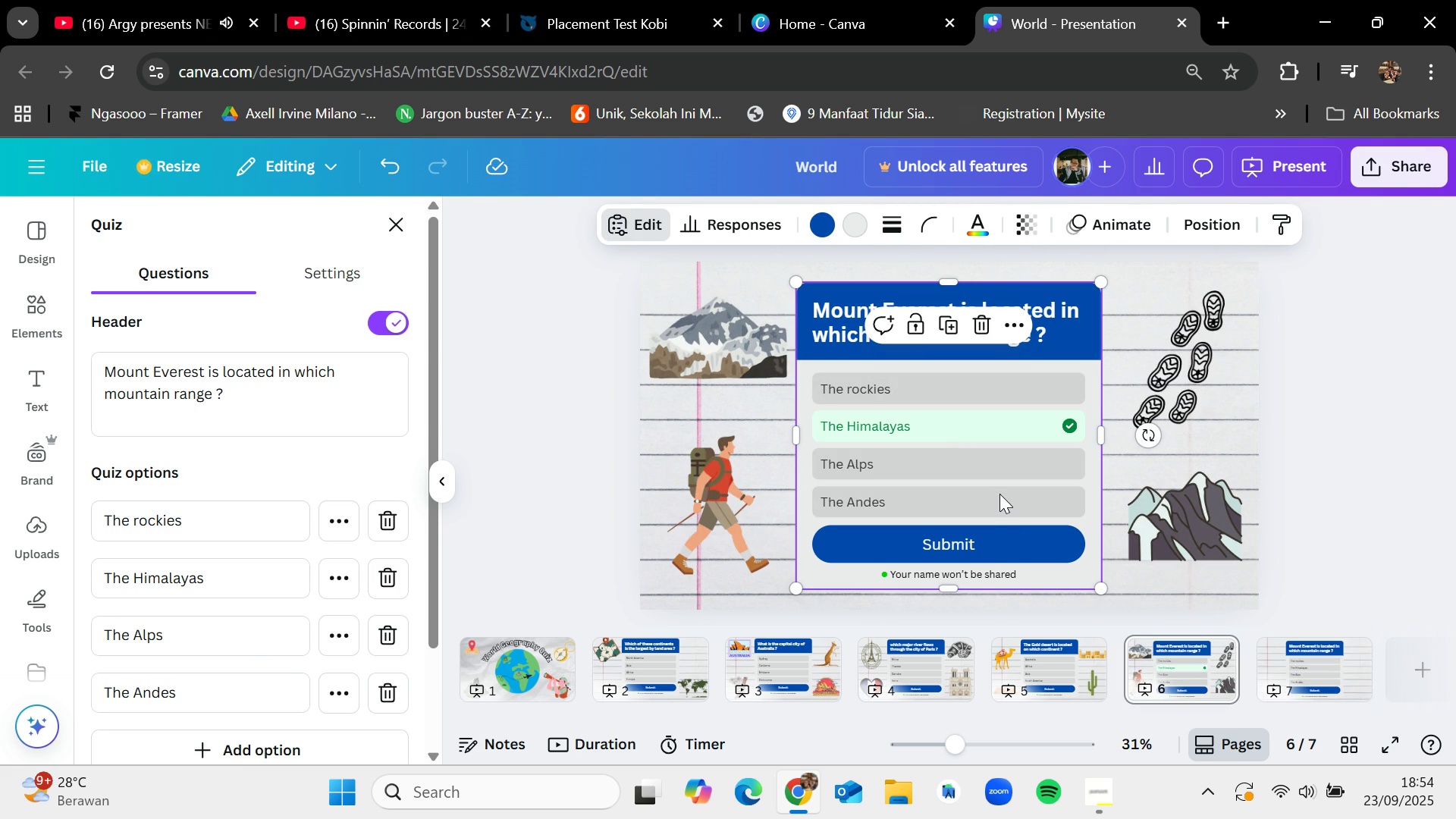 
left_click([906, 450])
 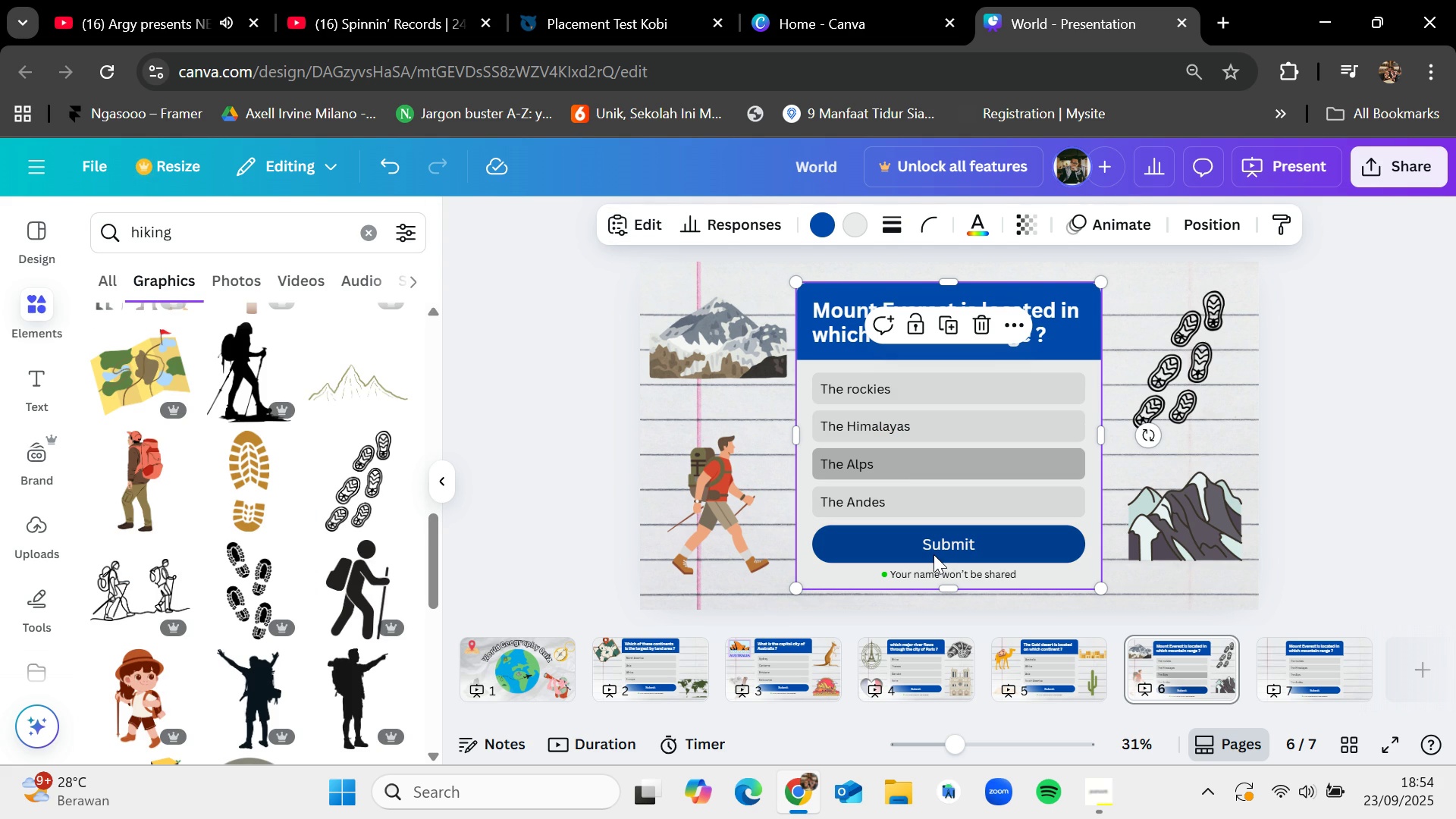 
left_click([934, 554])
 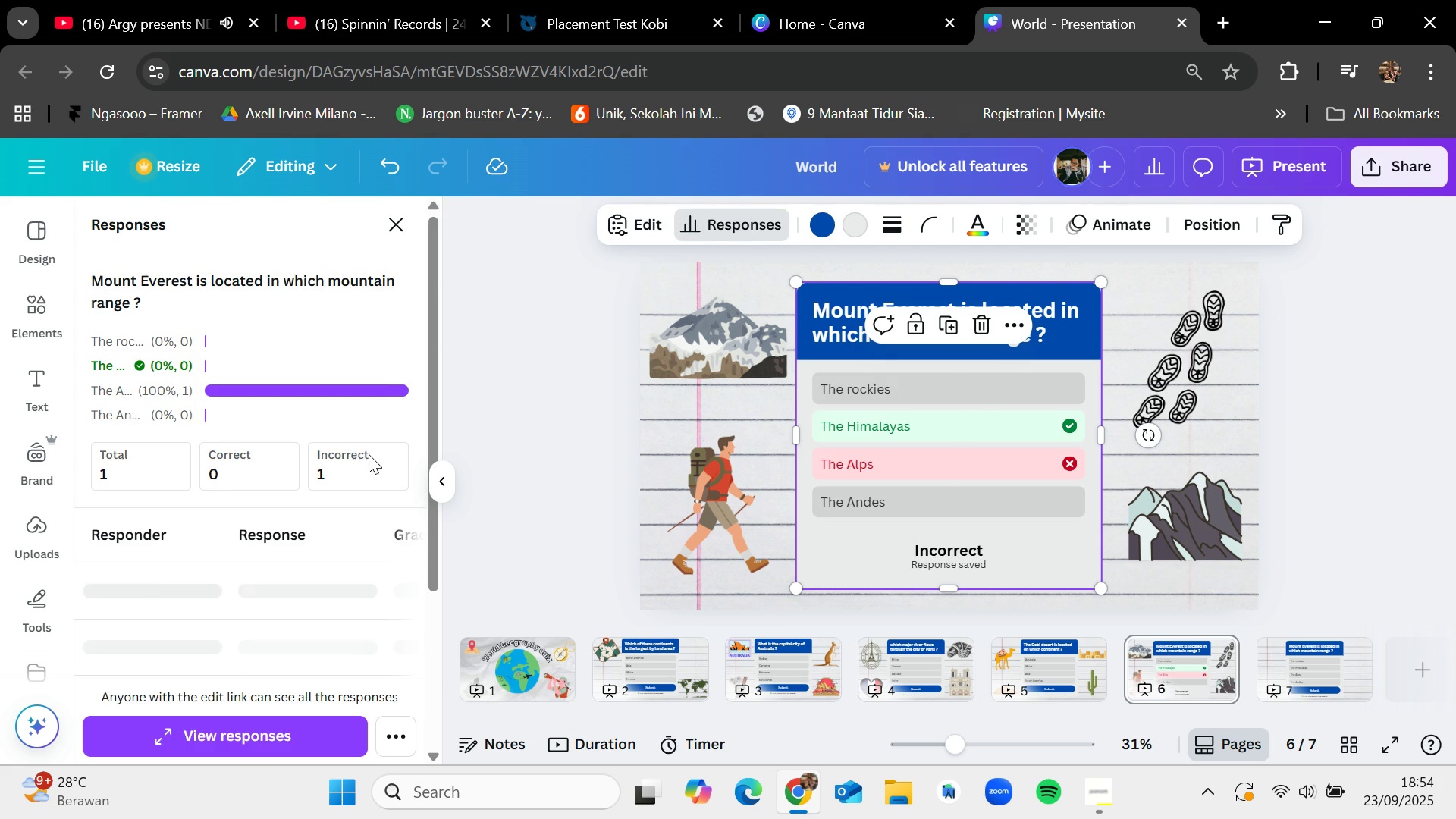 
scroll: coordinate [331, 544], scroll_direction: none, amount: 0.0
 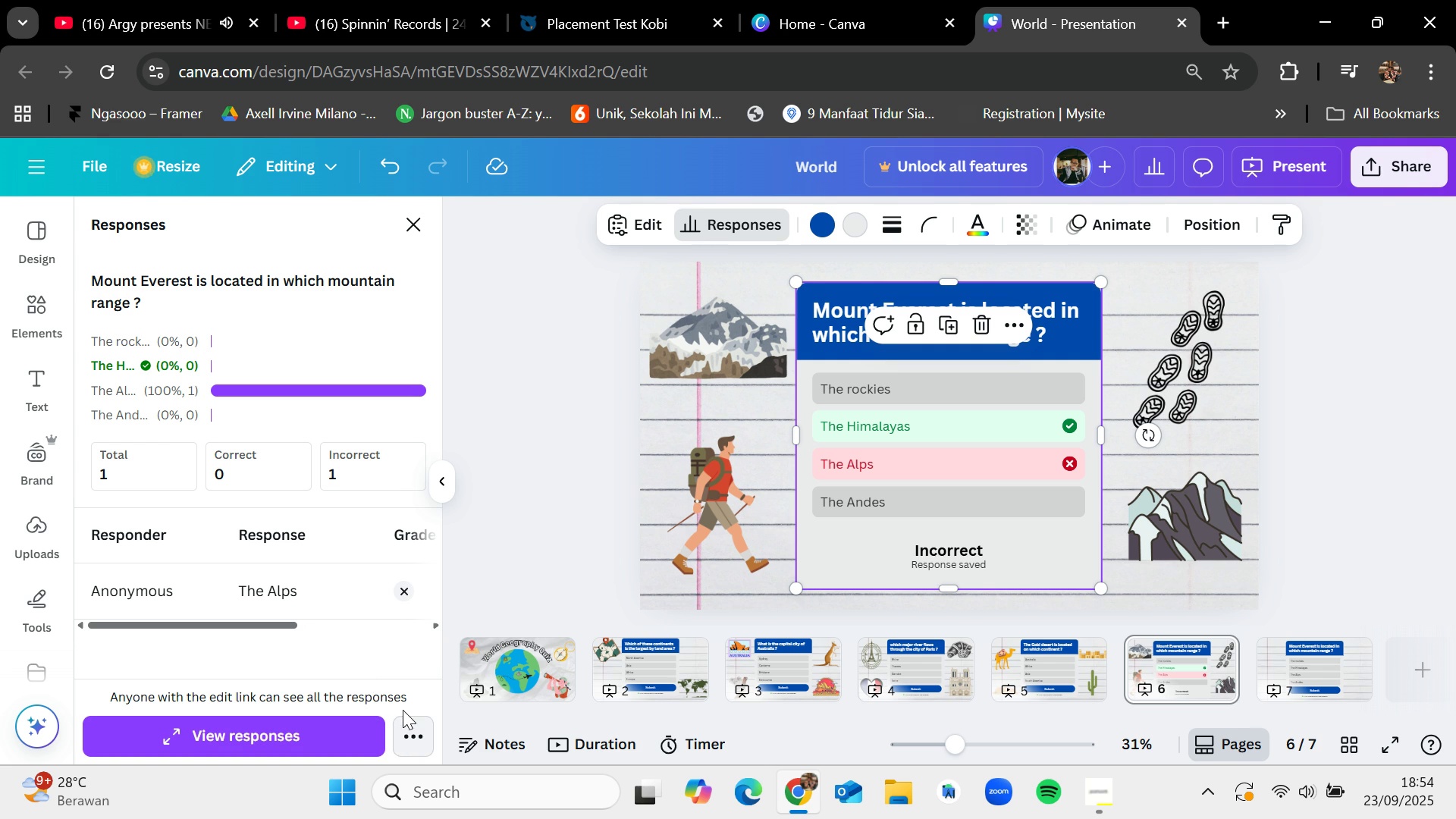 
left_click([406, 723])
 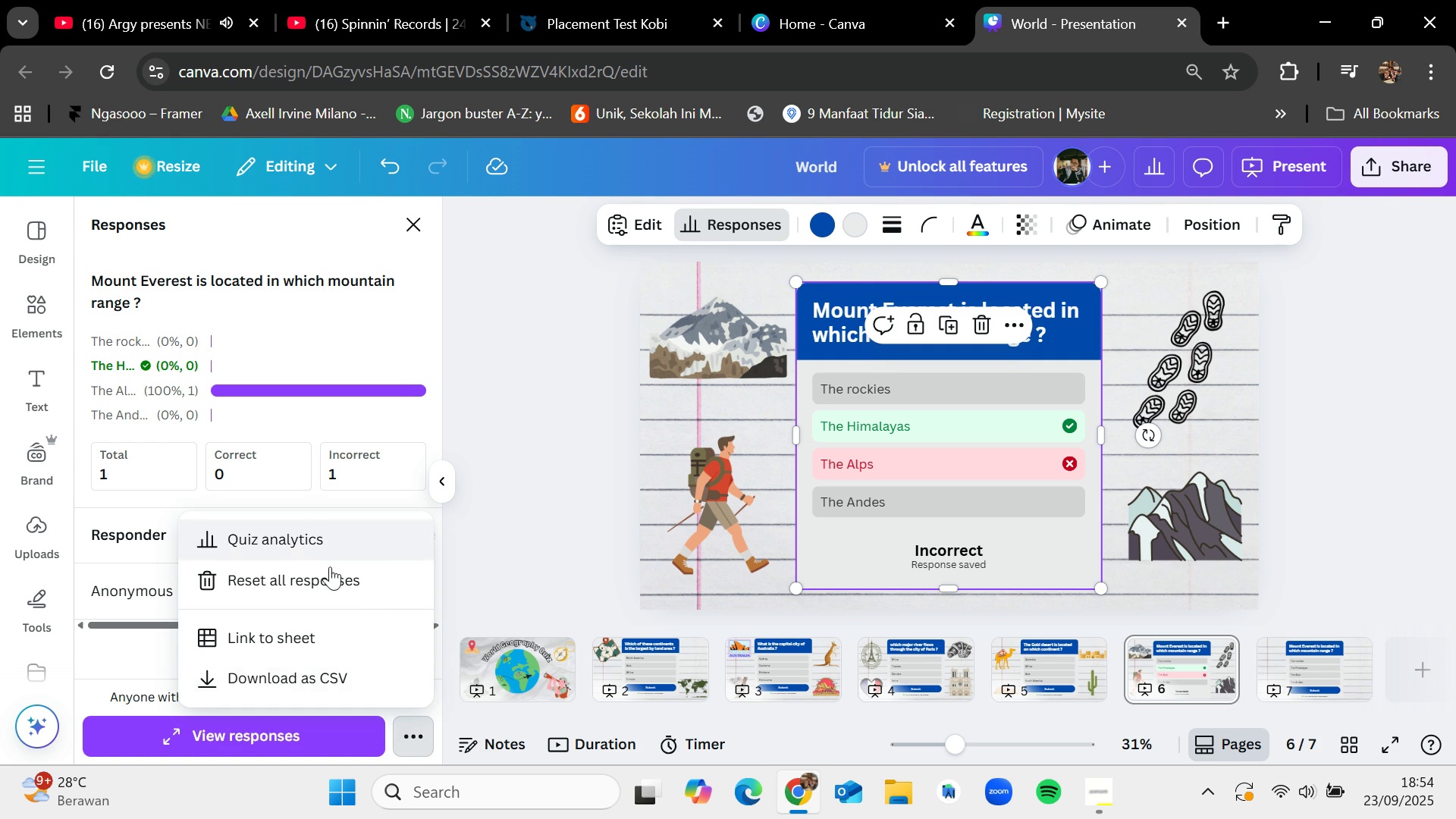 
left_click([330, 580])
 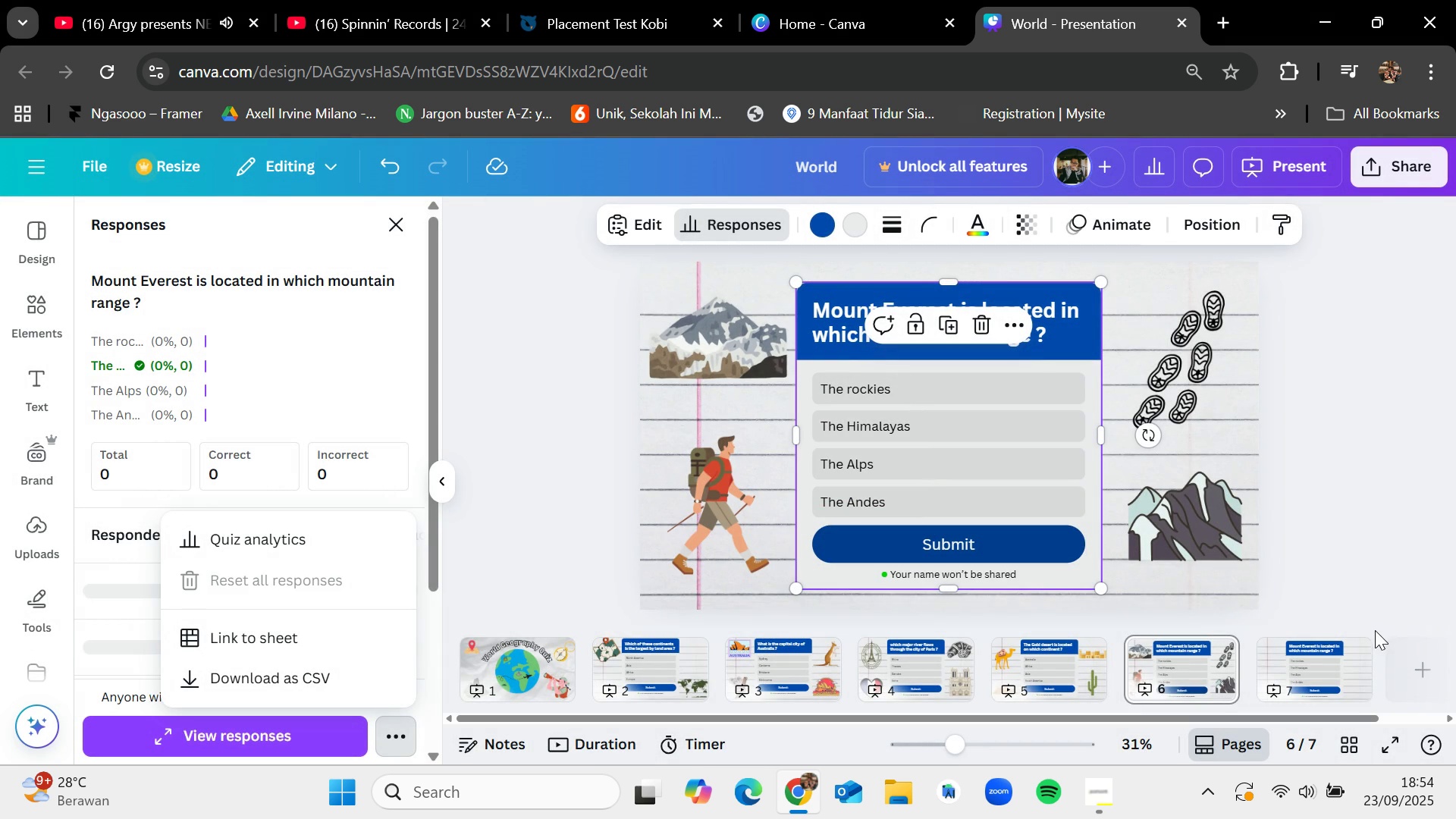 
left_click([1042, 657])
 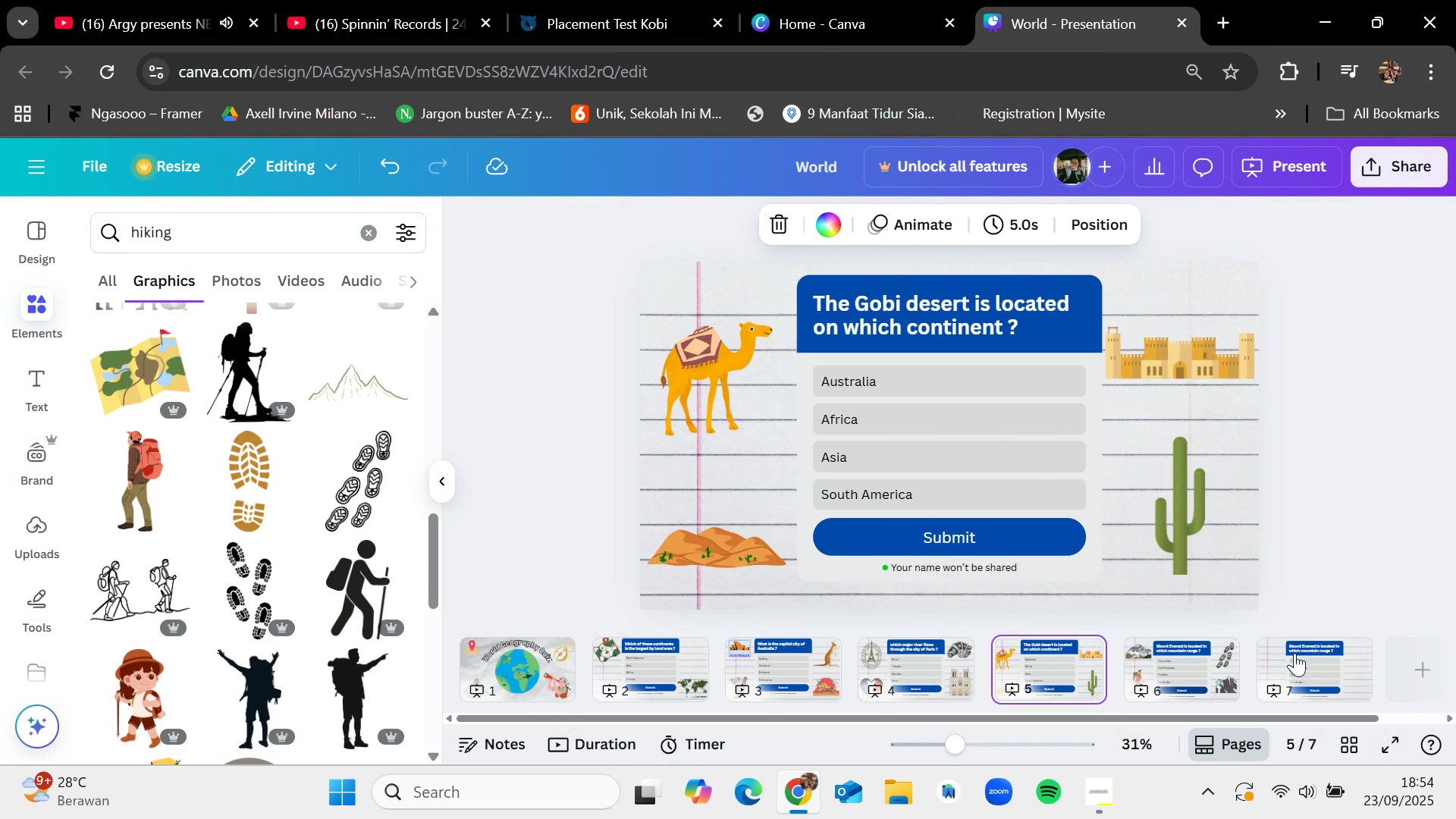 
left_click([1310, 658])
 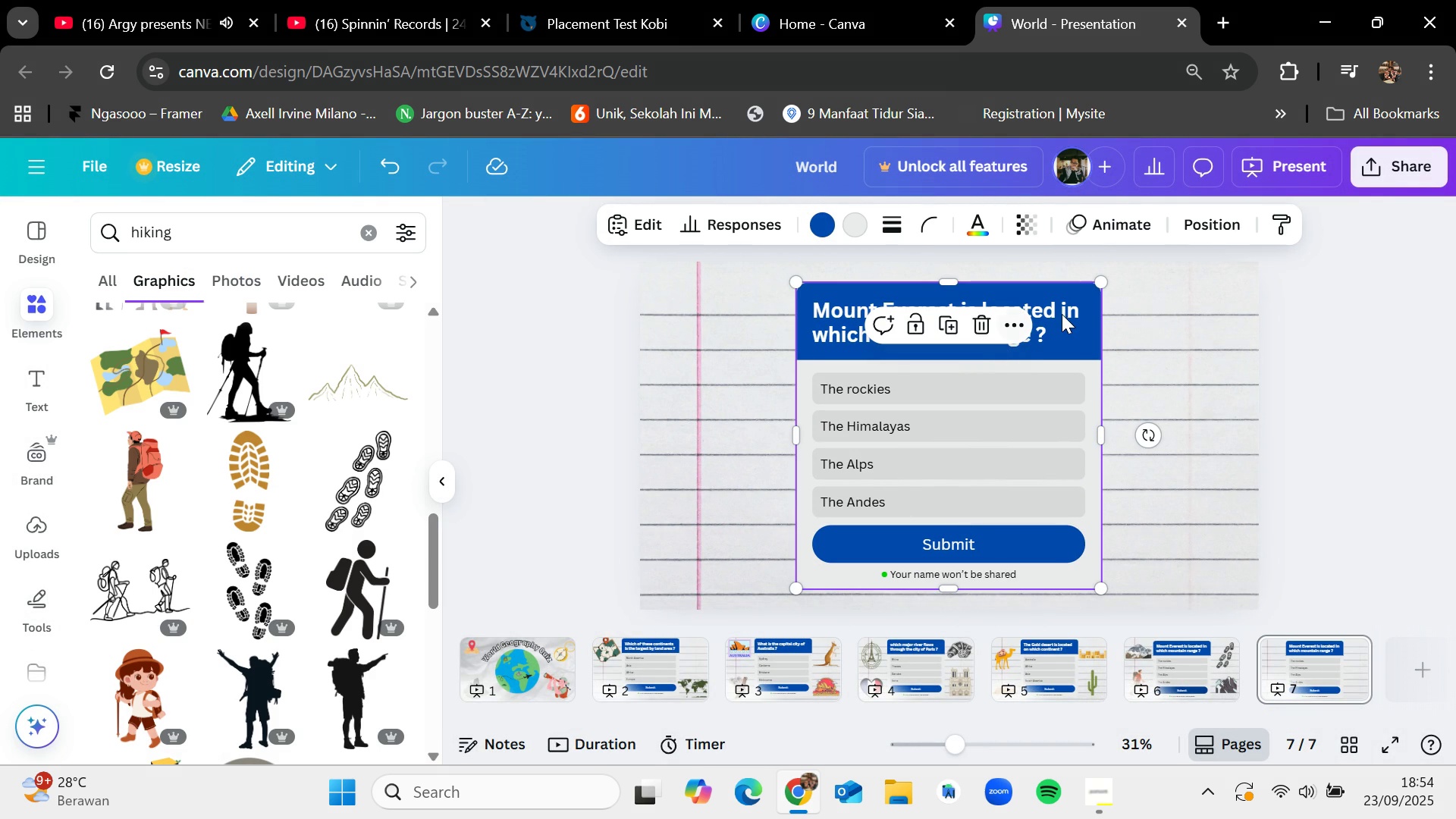 
double_click([1062, 310])
 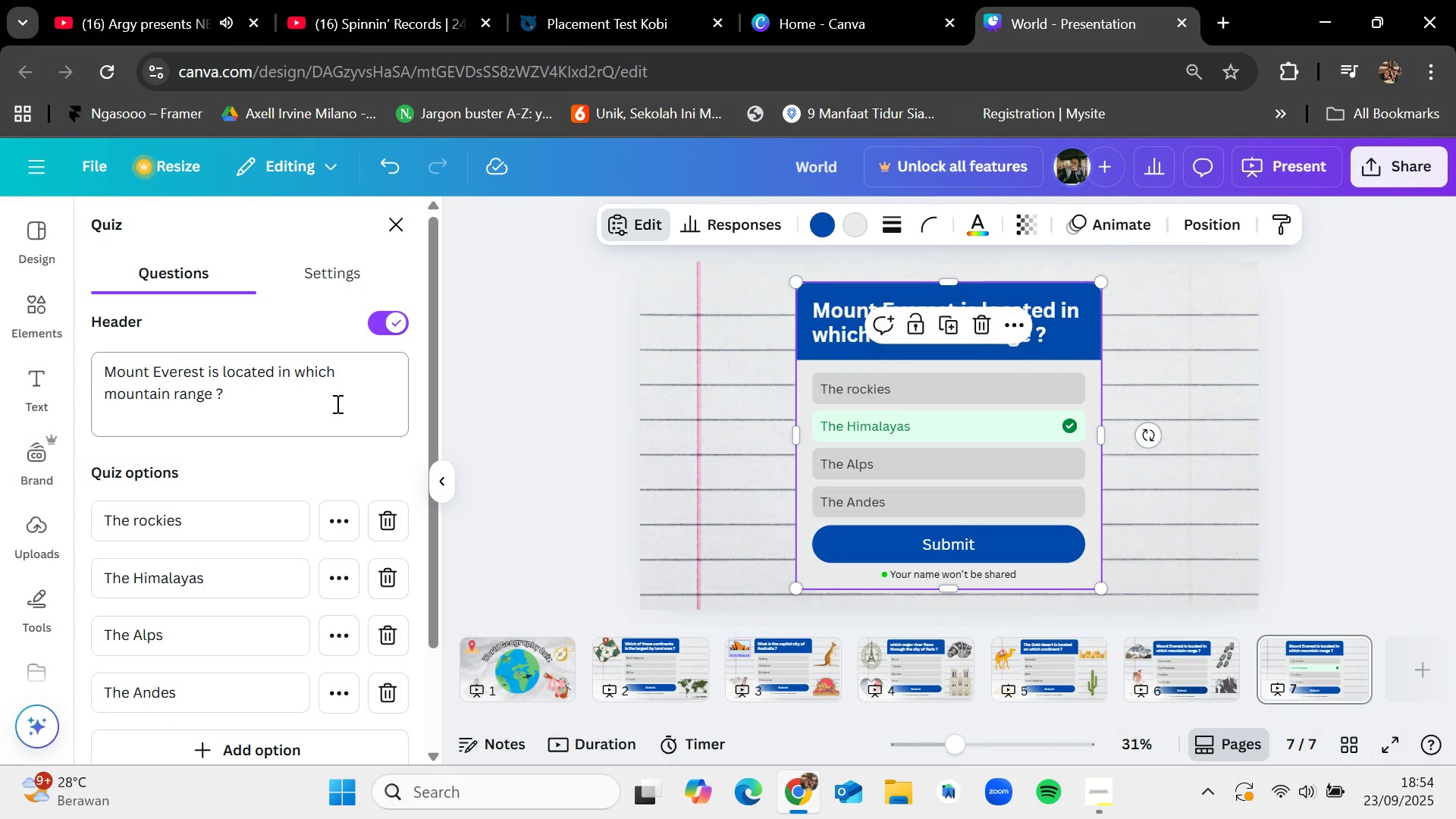 
left_click_drag(start_coordinate=[331, 406], to_coordinate=[127, 362])
 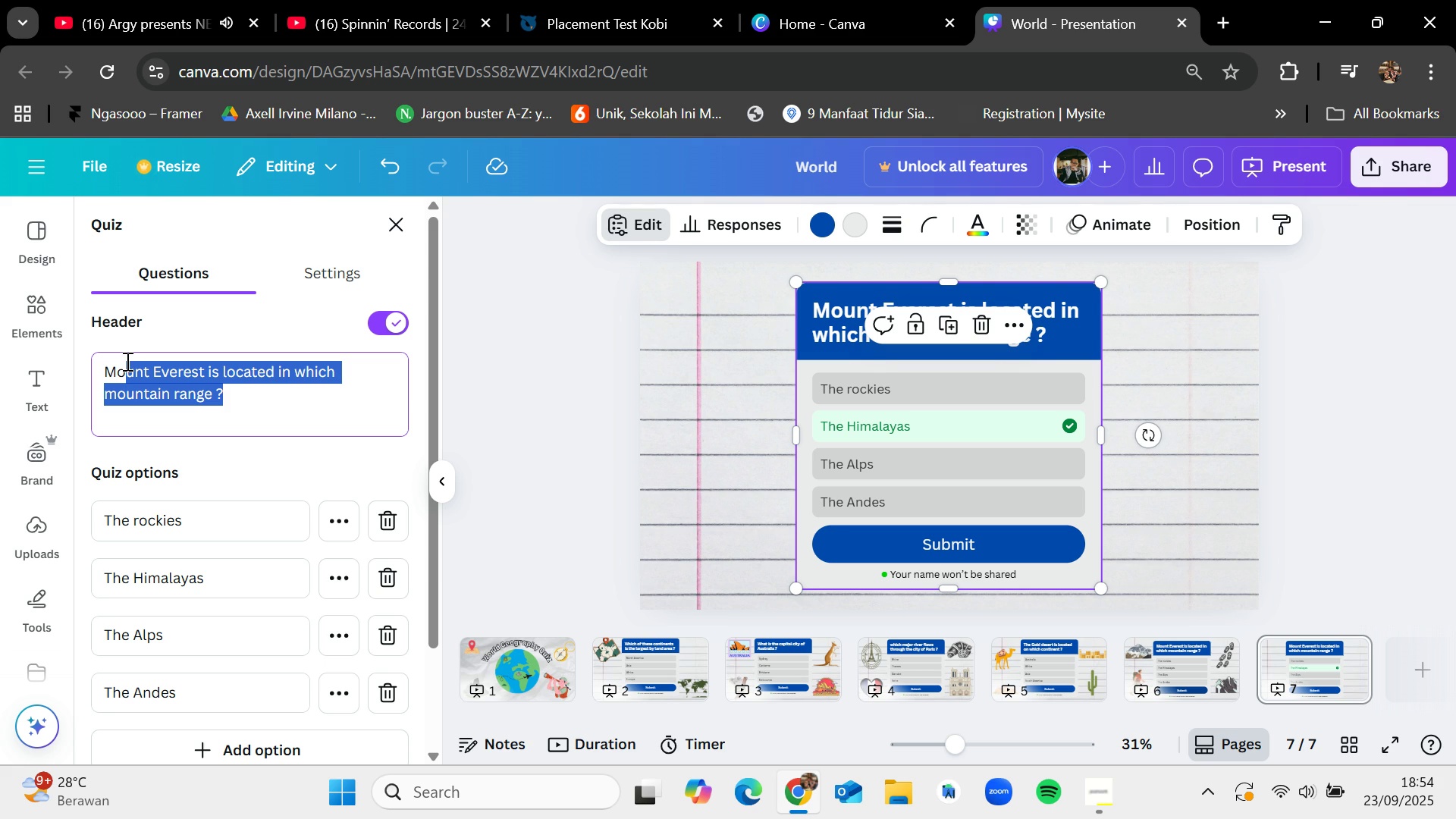 
key(Backspace)
key(Backspace)
key(Backspace)
type(Which of the following is the largest ocean on earth ?)
 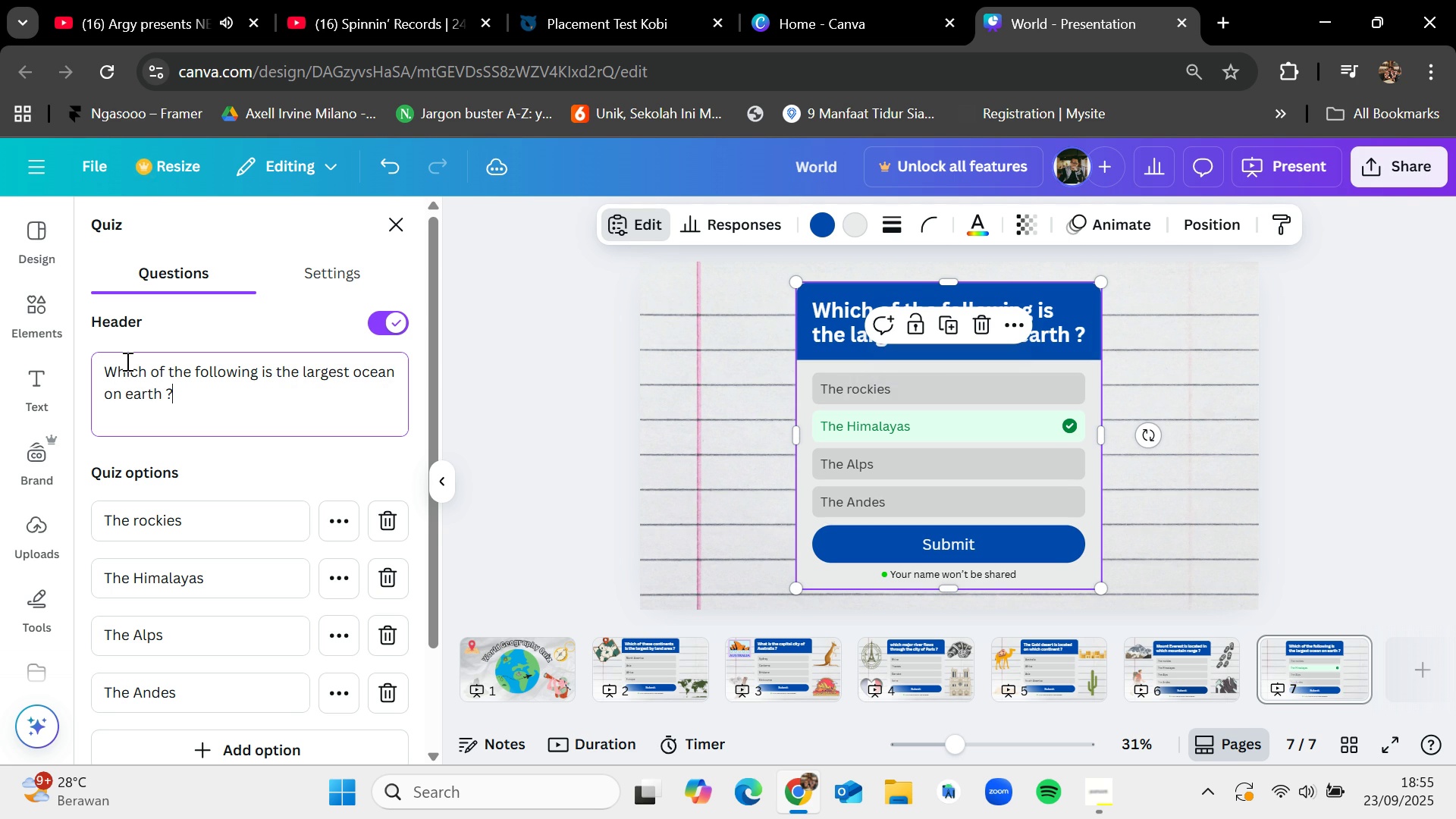 
wait(5.44)
 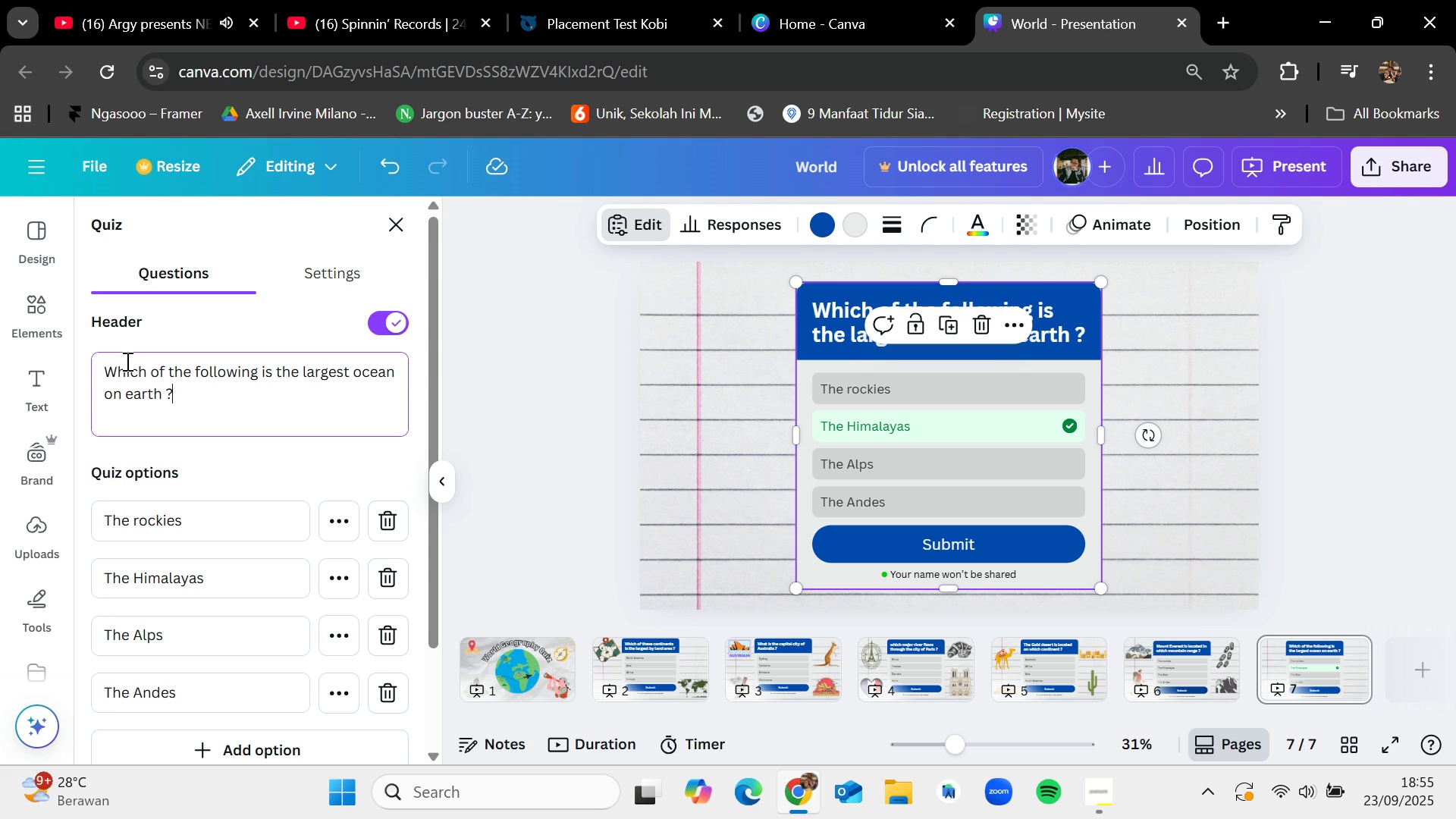 
left_click([212, 518])
 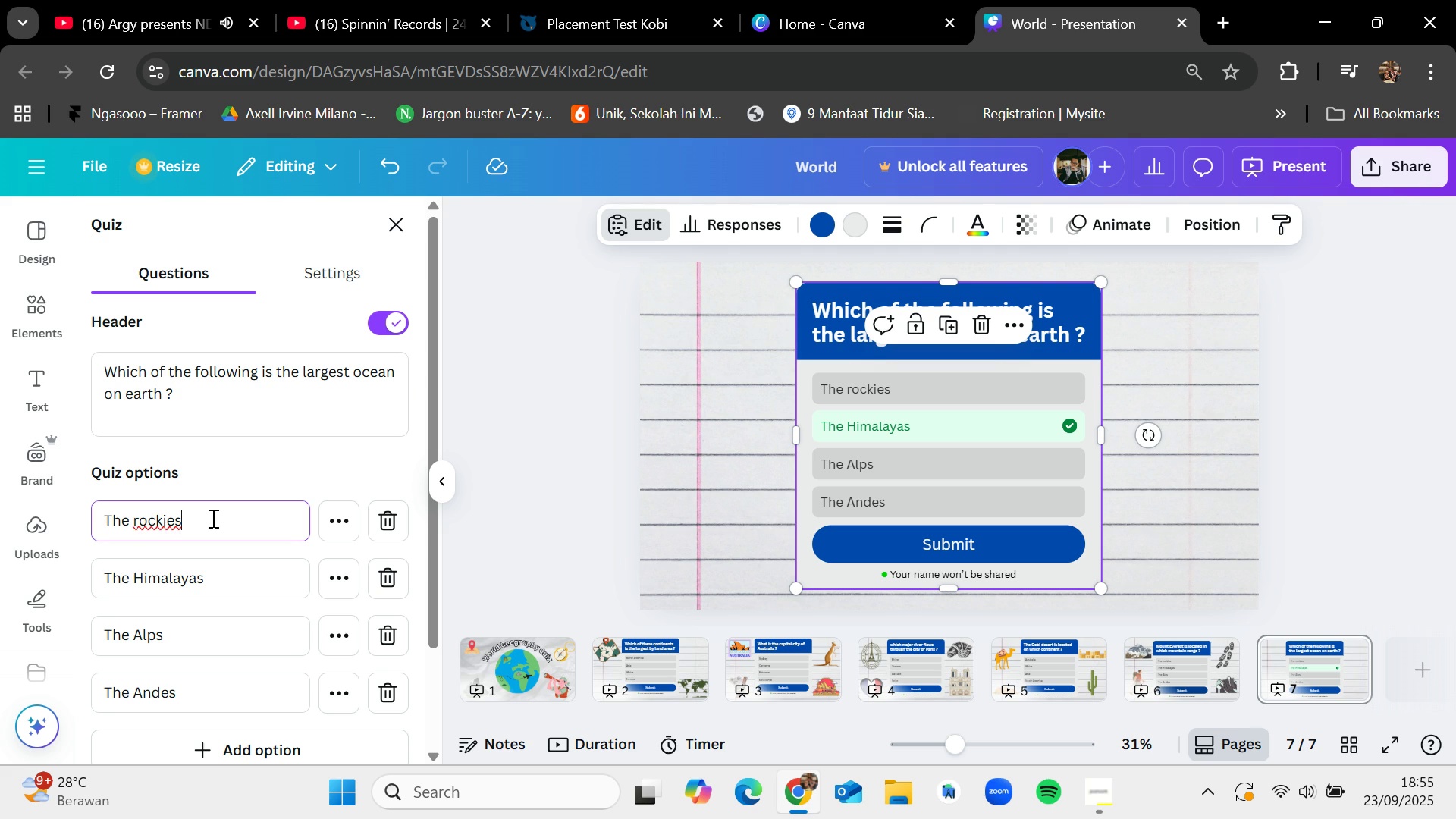 
hold_key(key=Backspace, duration=1.0)
 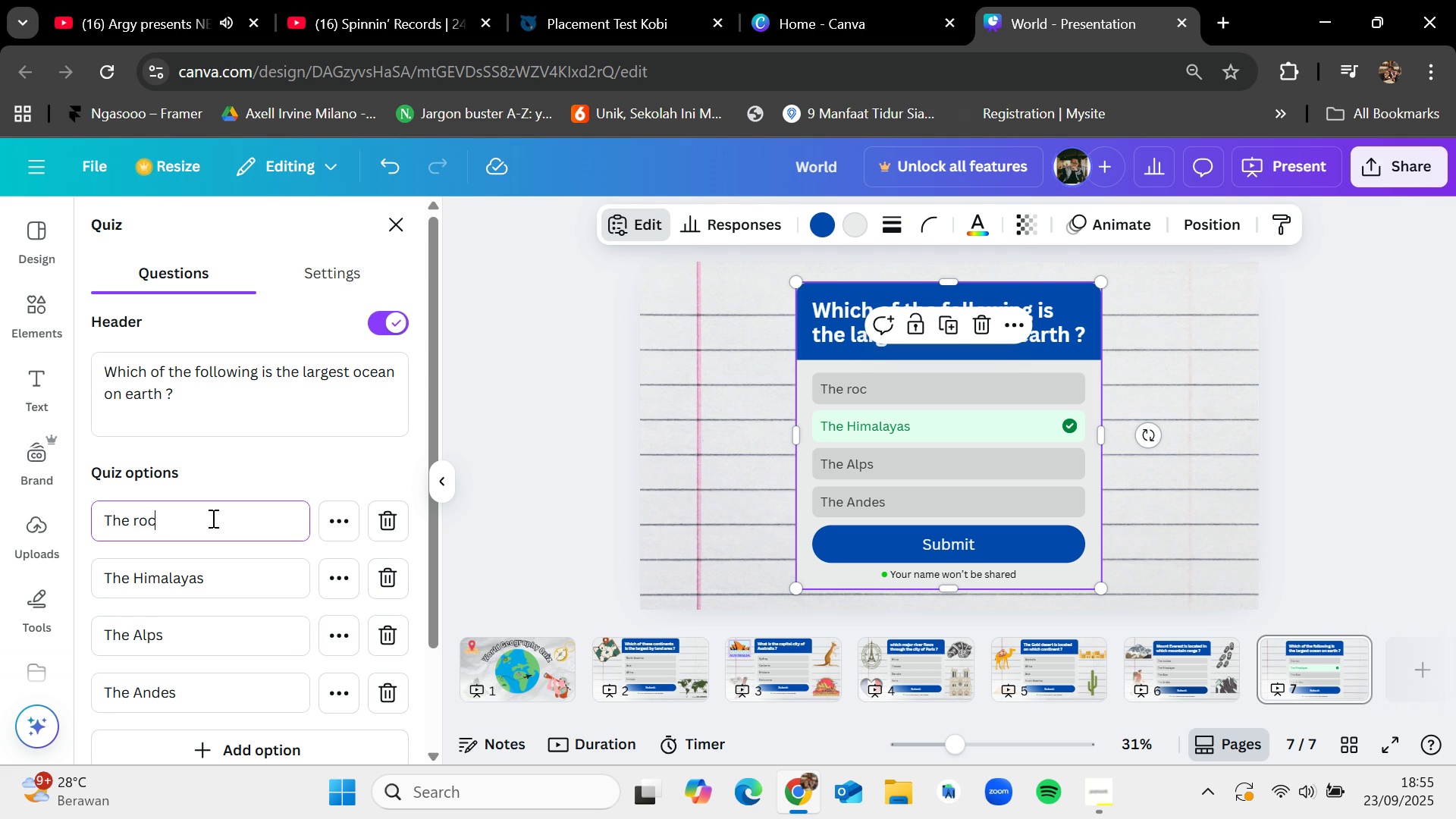 
key(Backspace)
key(Backspace)
type(Pacific Ocean)
 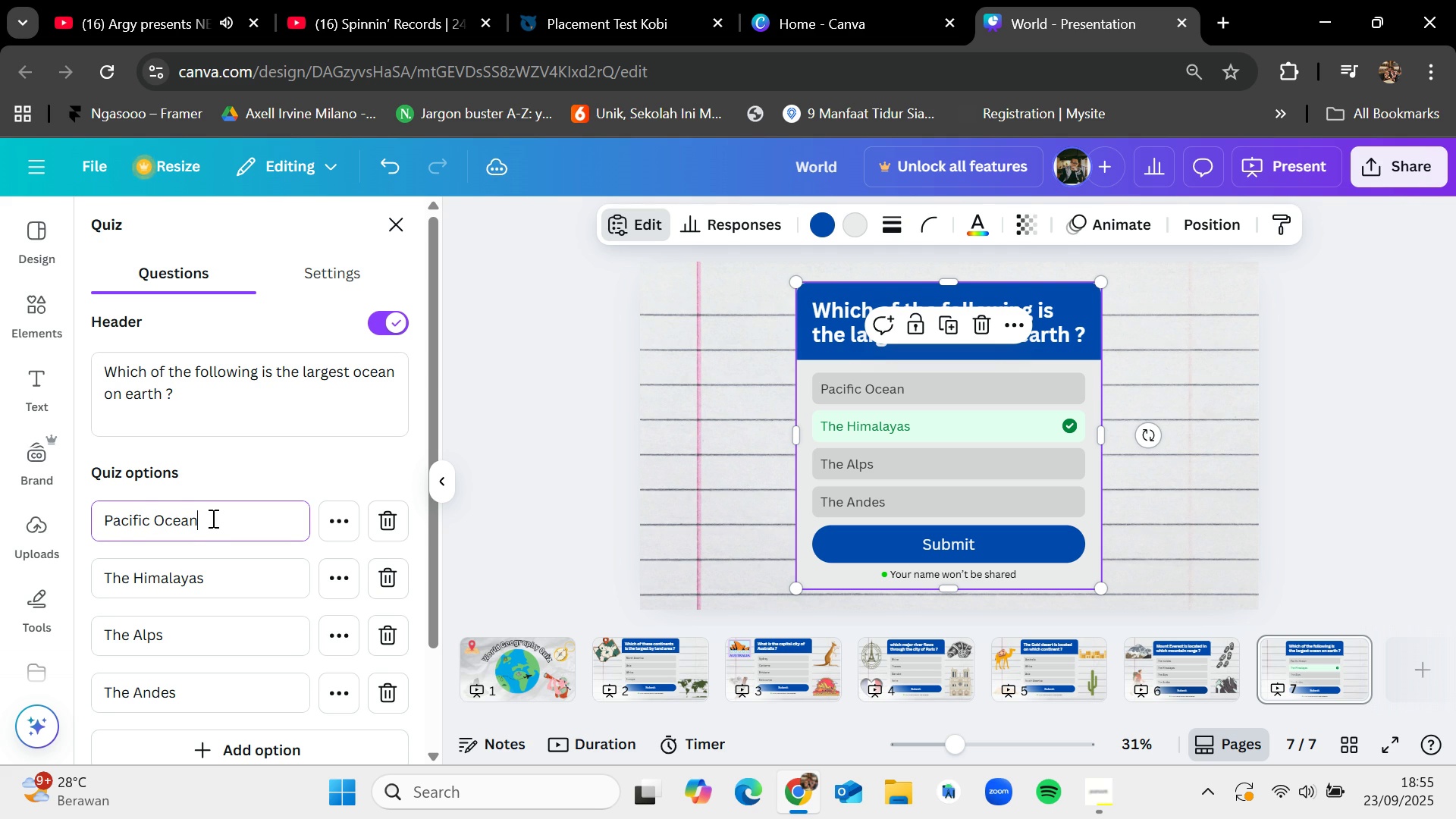 
left_click([211, 580])
 